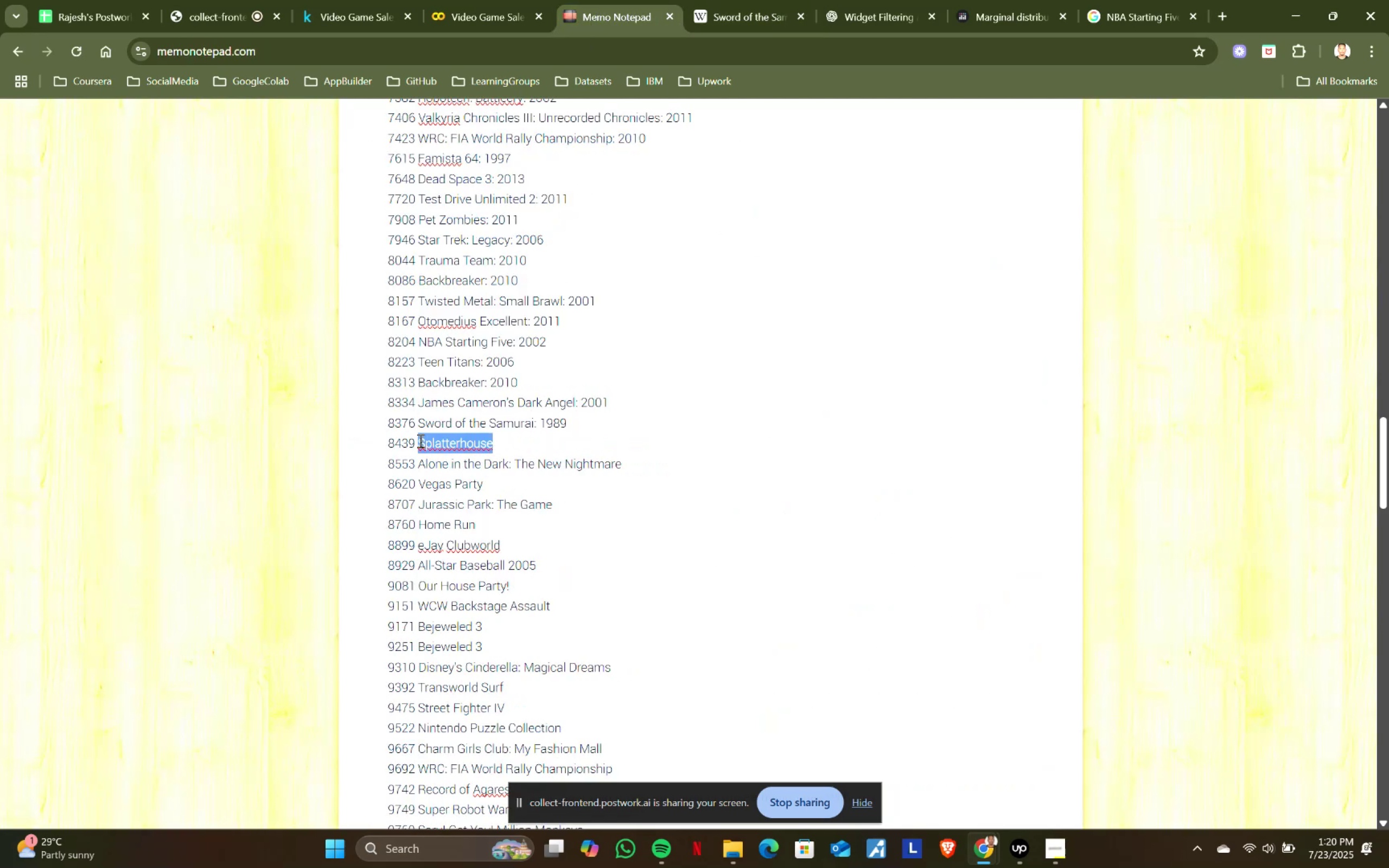 
key(Control+ControlLeft)
 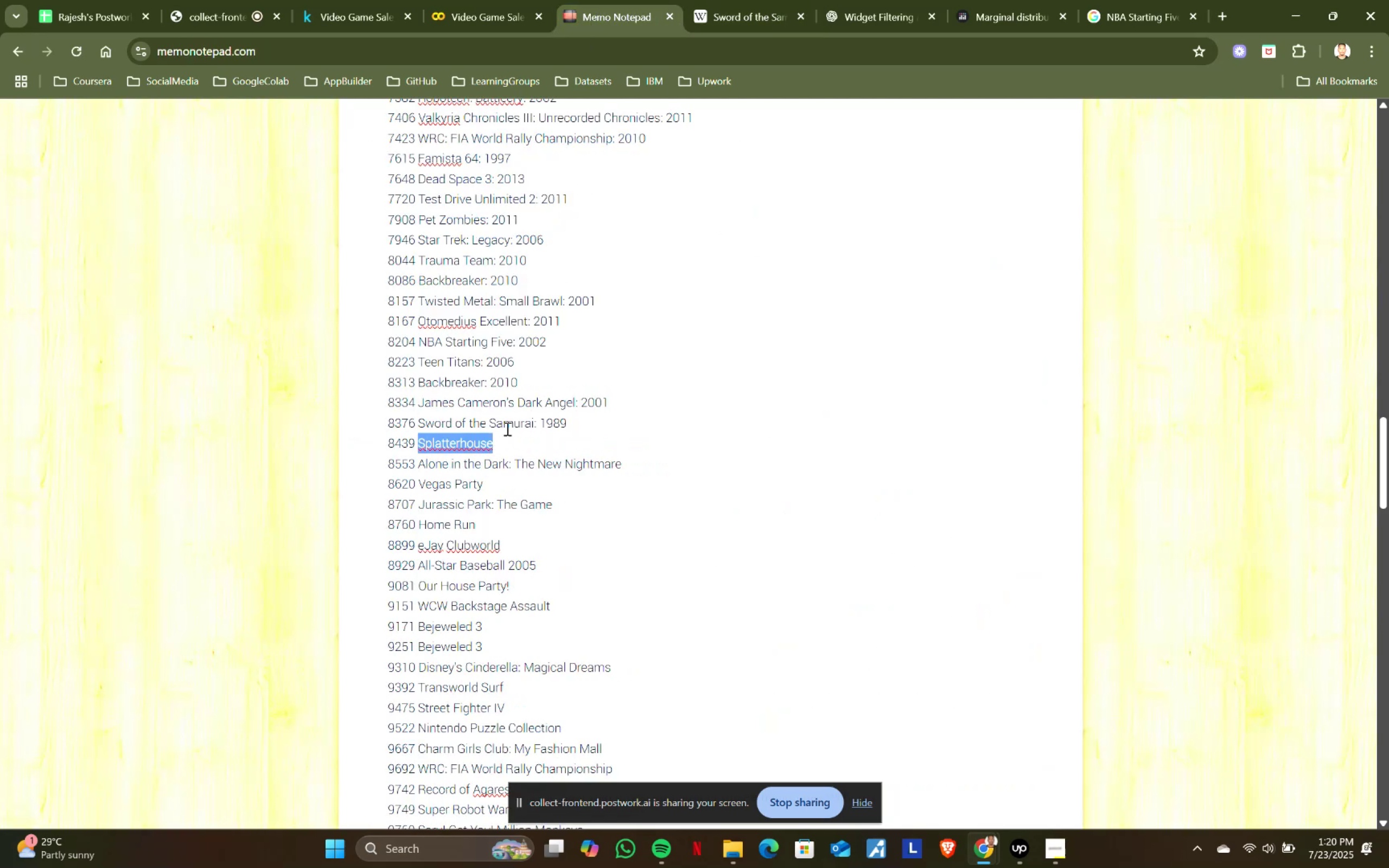 
key(Control+C)
 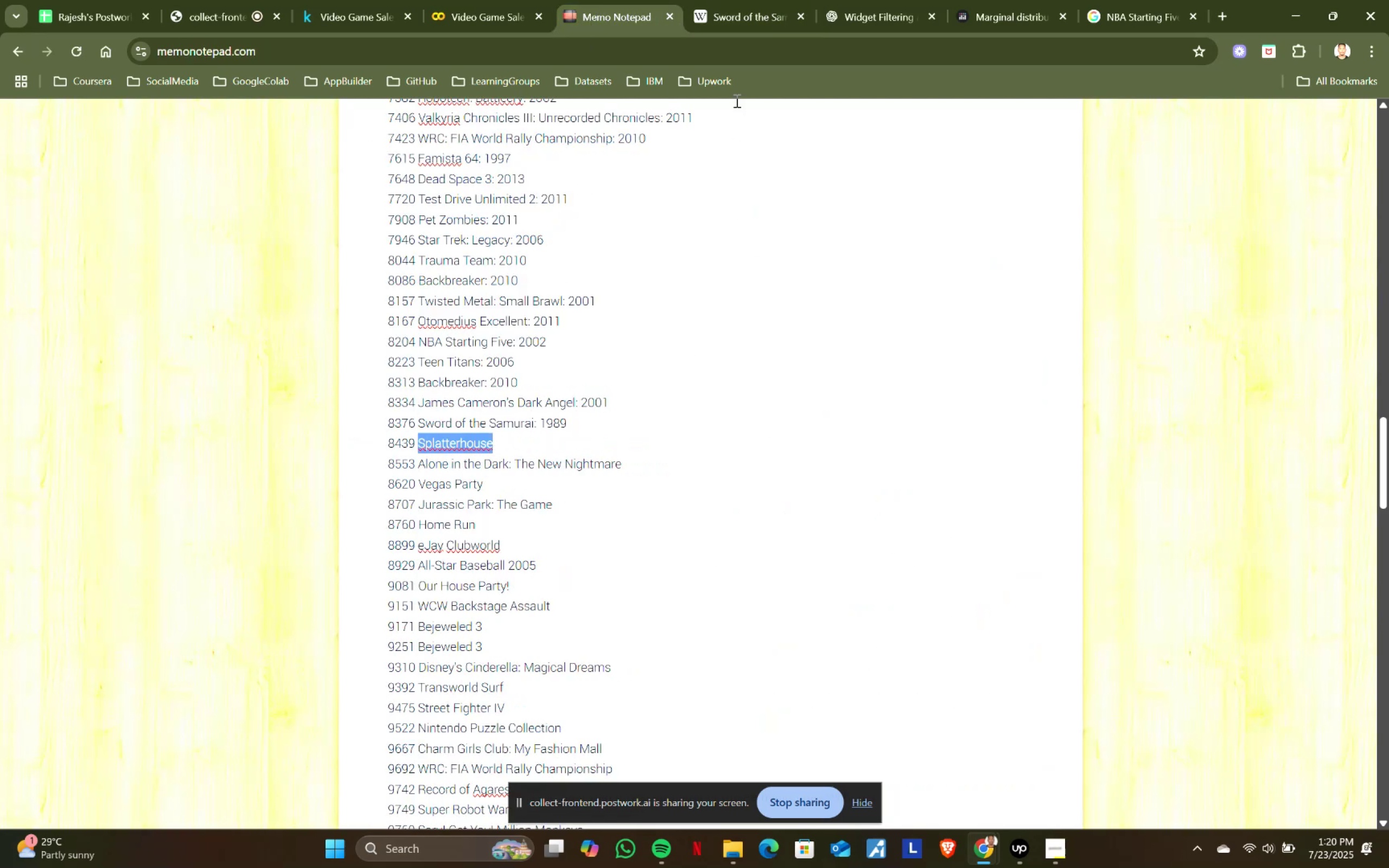 
key(Control+ControlLeft)
 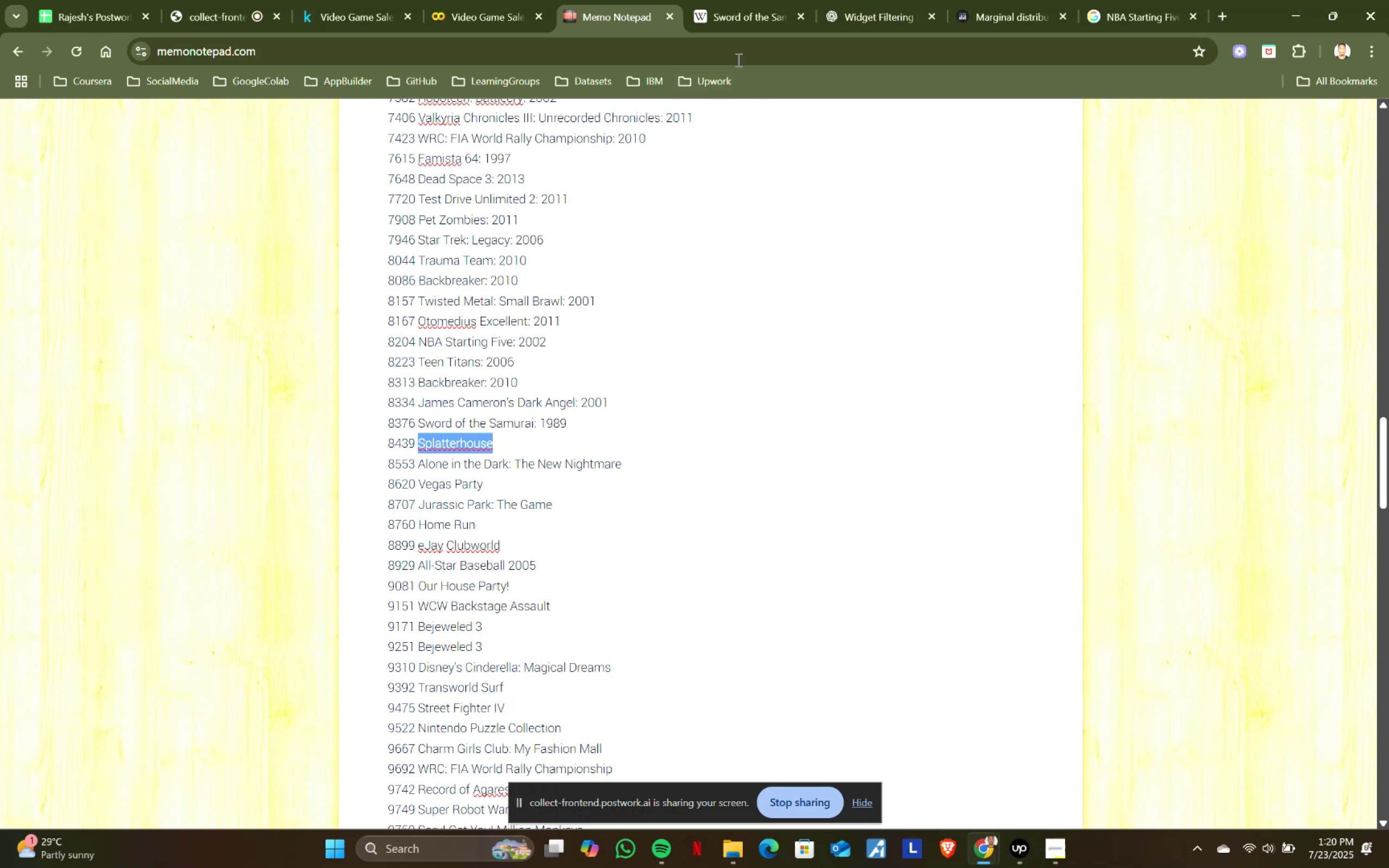 
key(Control+C)
 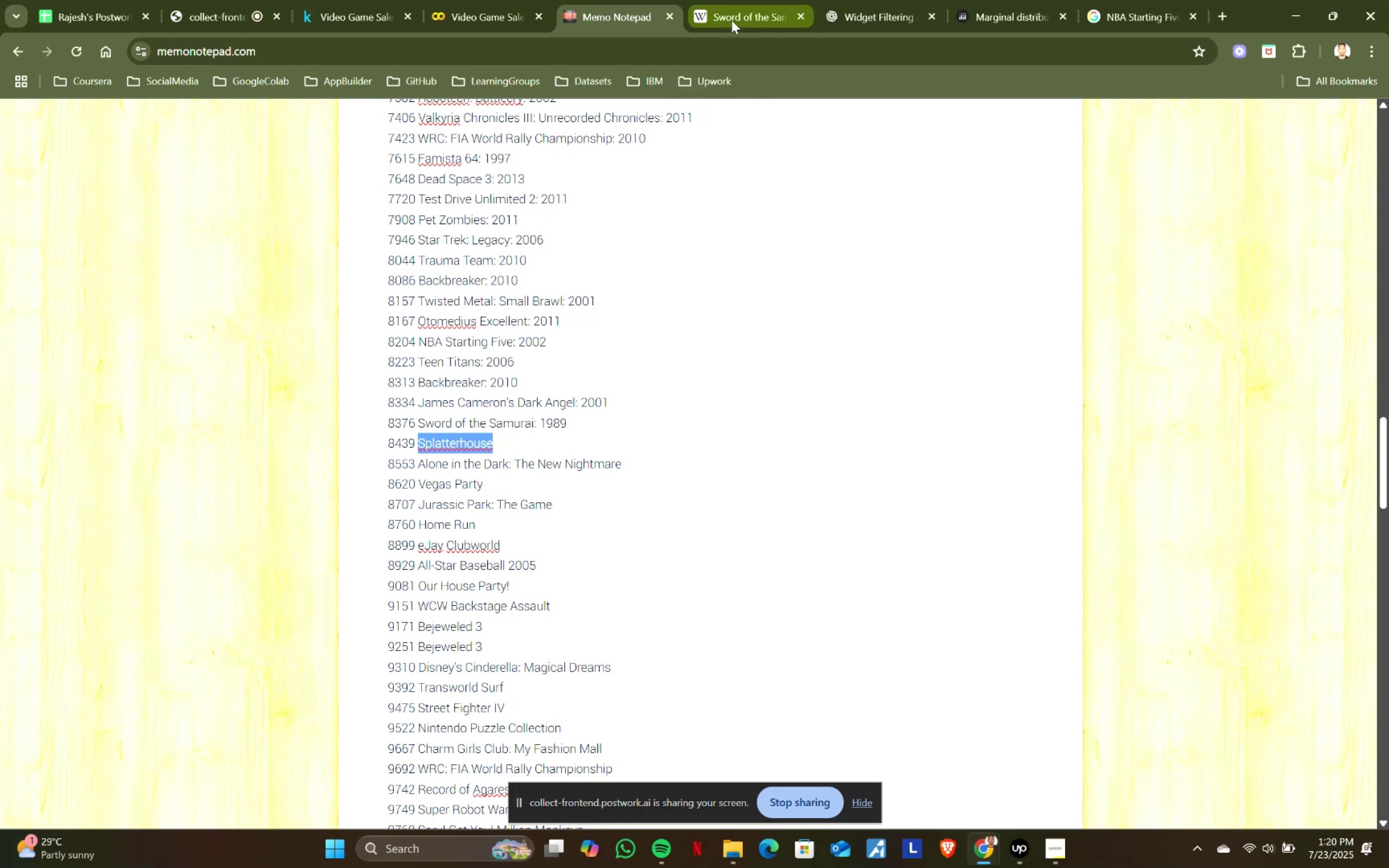 
left_click([731, 20])
 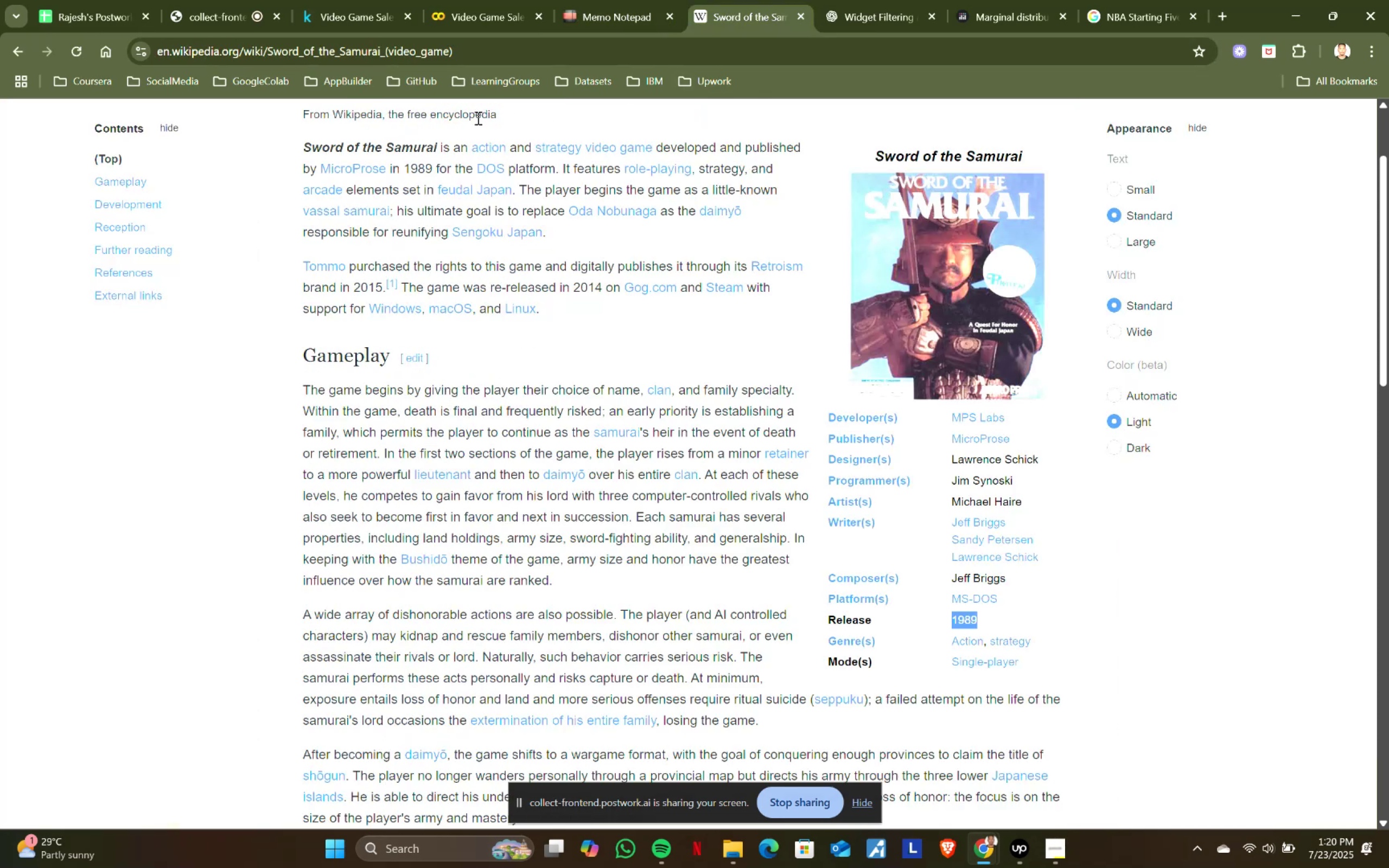 
scroll: coordinate [487, 264], scroll_direction: up, amount: 6.0
 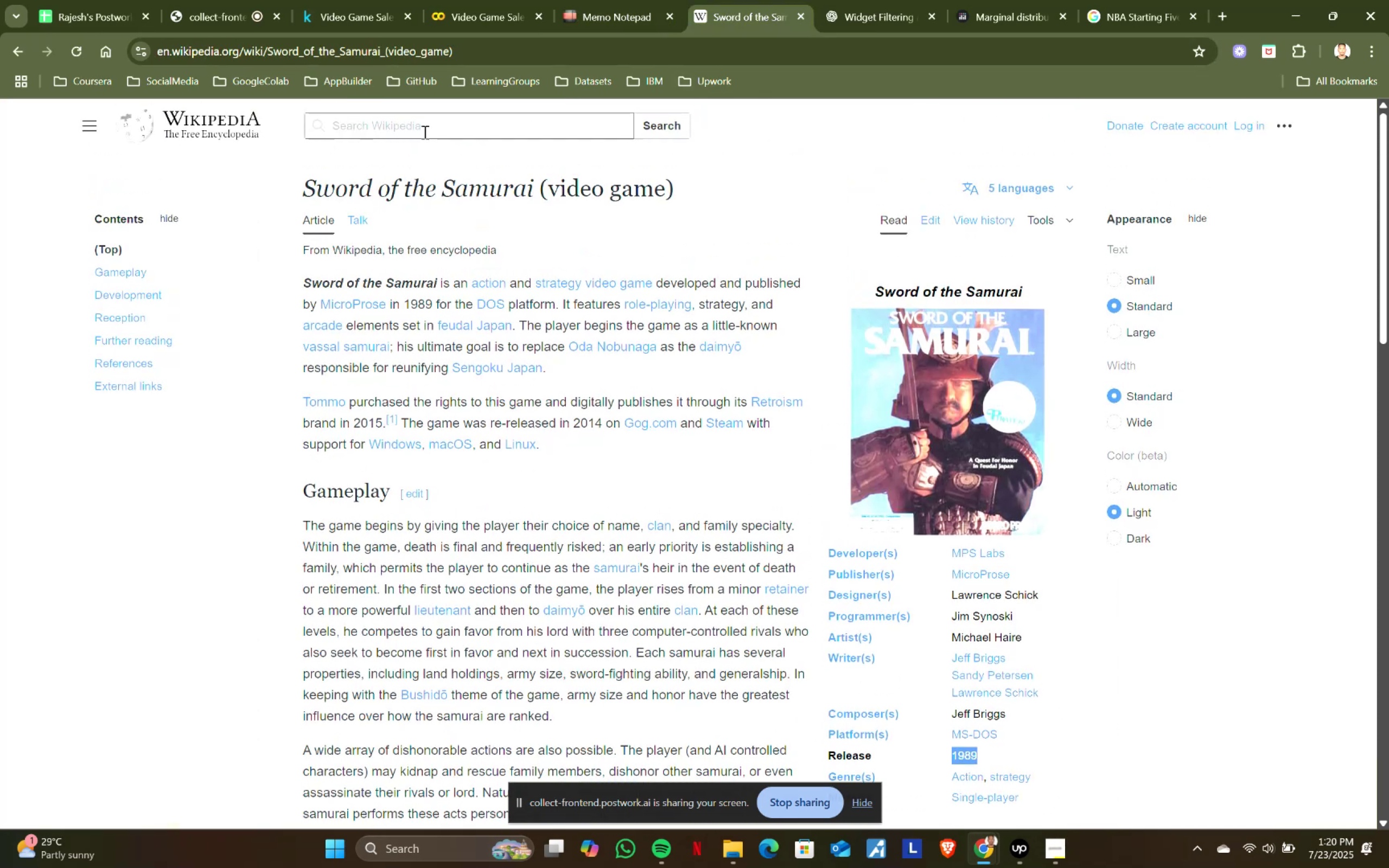 
left_click([422, 129])
 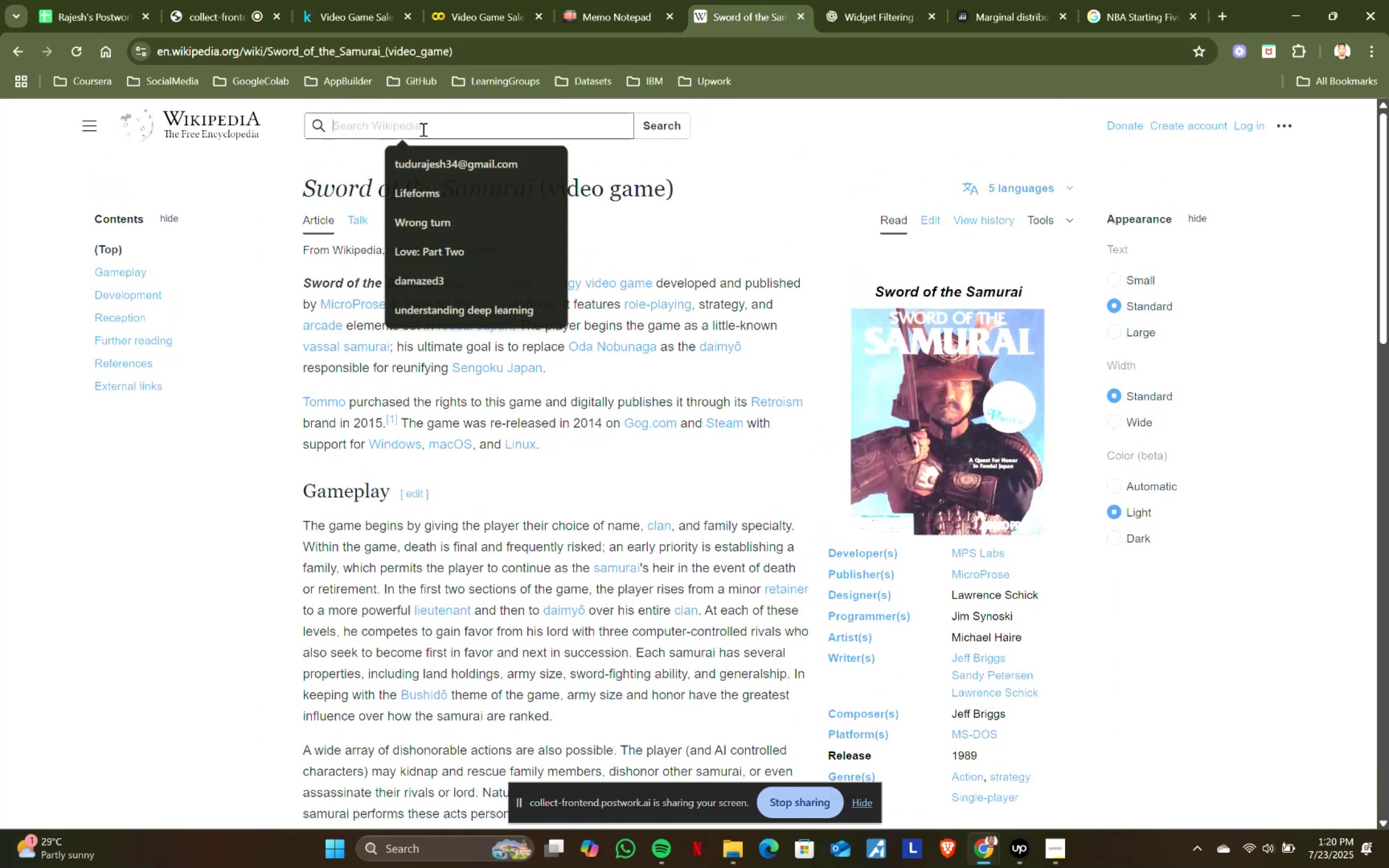 
key(Control+ControlLeft)
 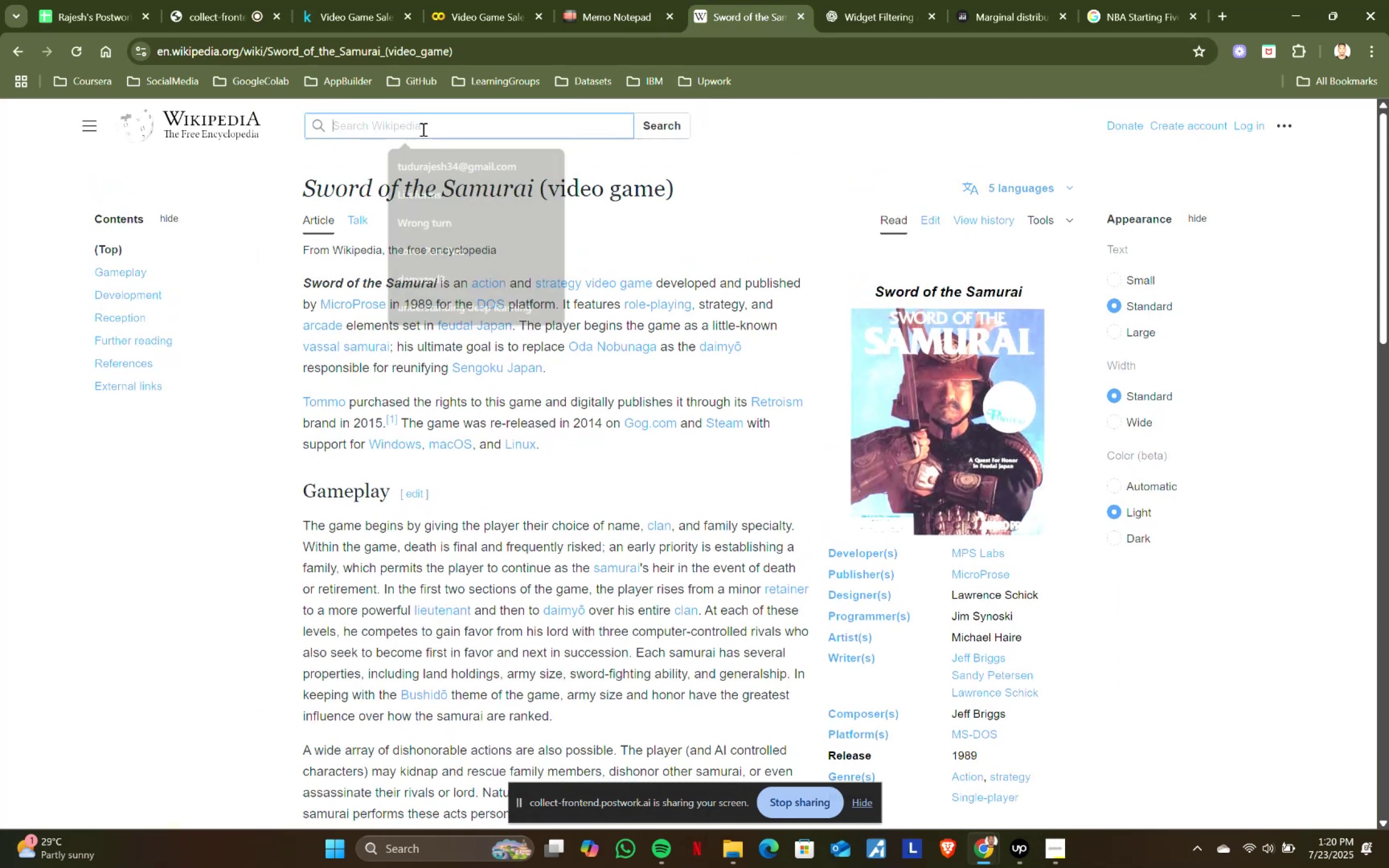 
key(Control+V)
 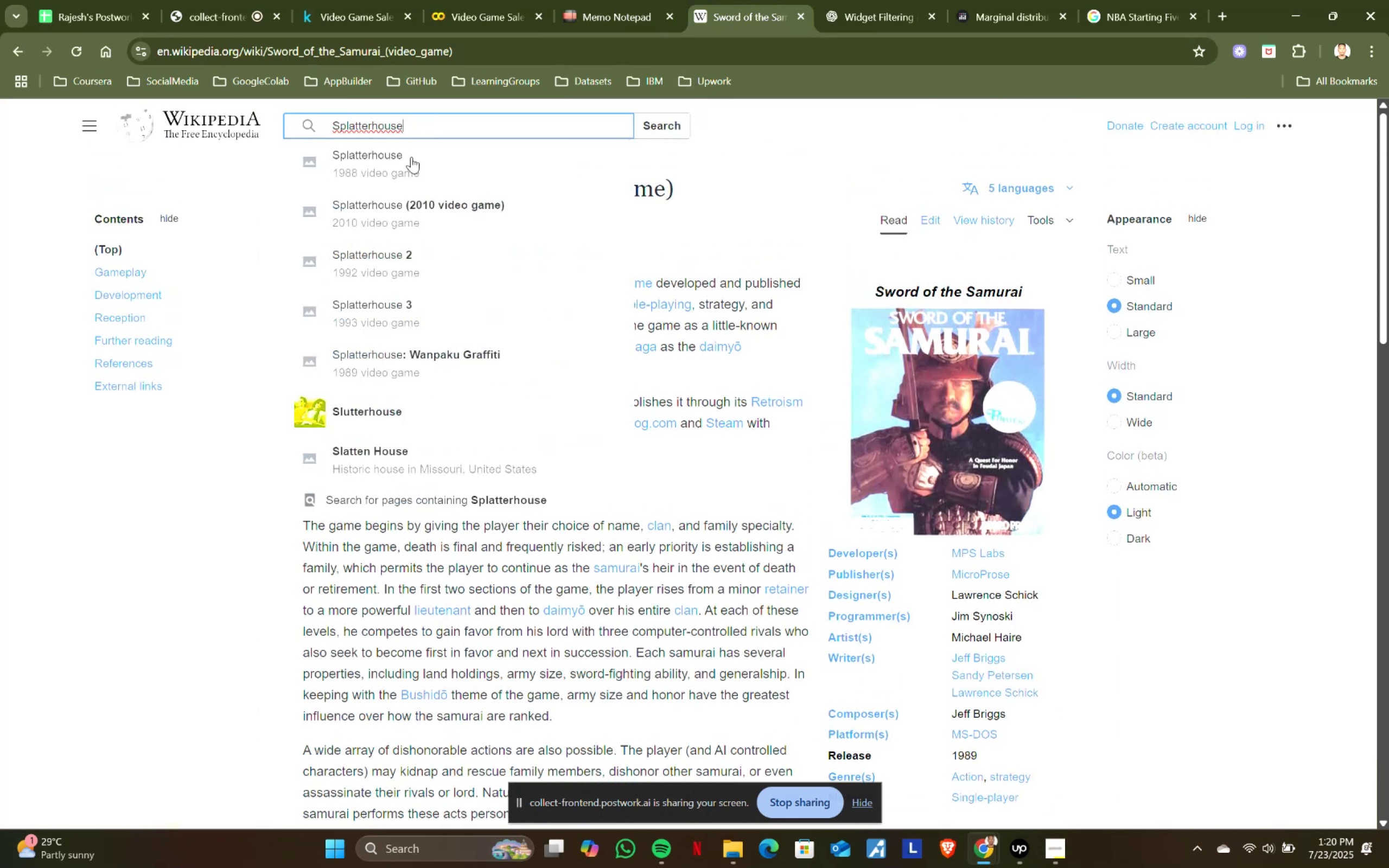 
left_click([411, 157])
 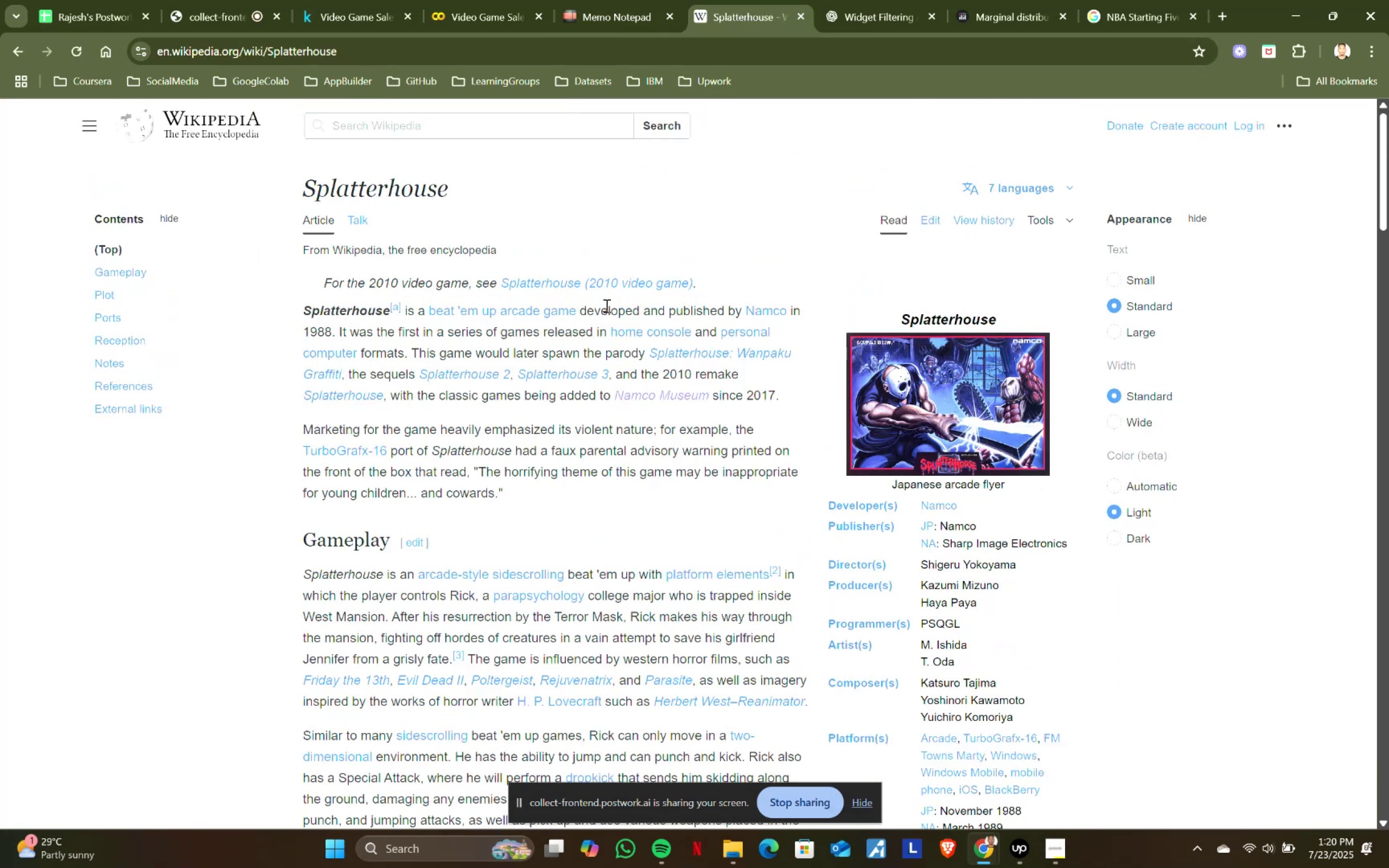 
wait(7.37)
 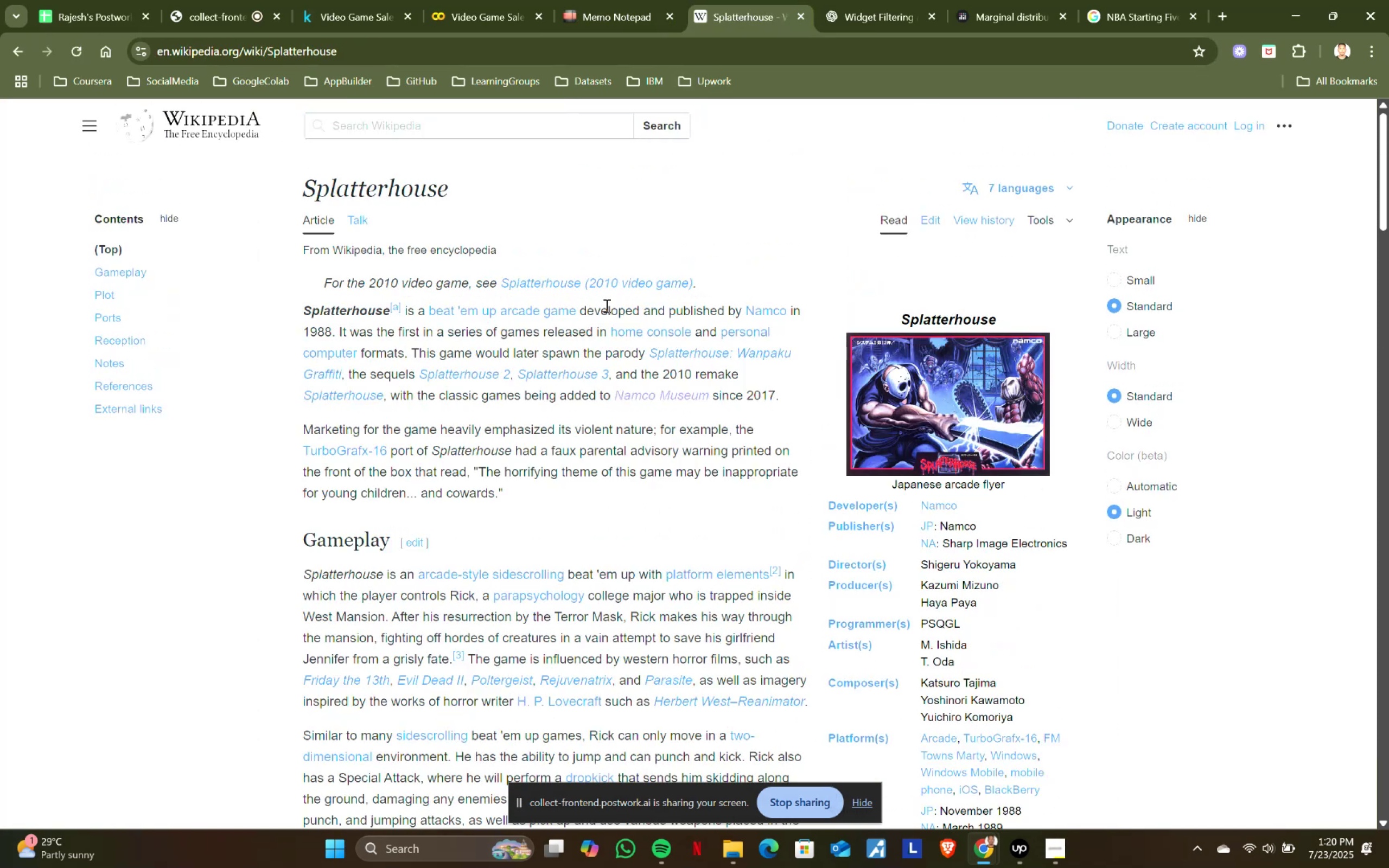 
left_click_drag(start_coordinate=[371, 282], to_coordinate=[397, 282])
 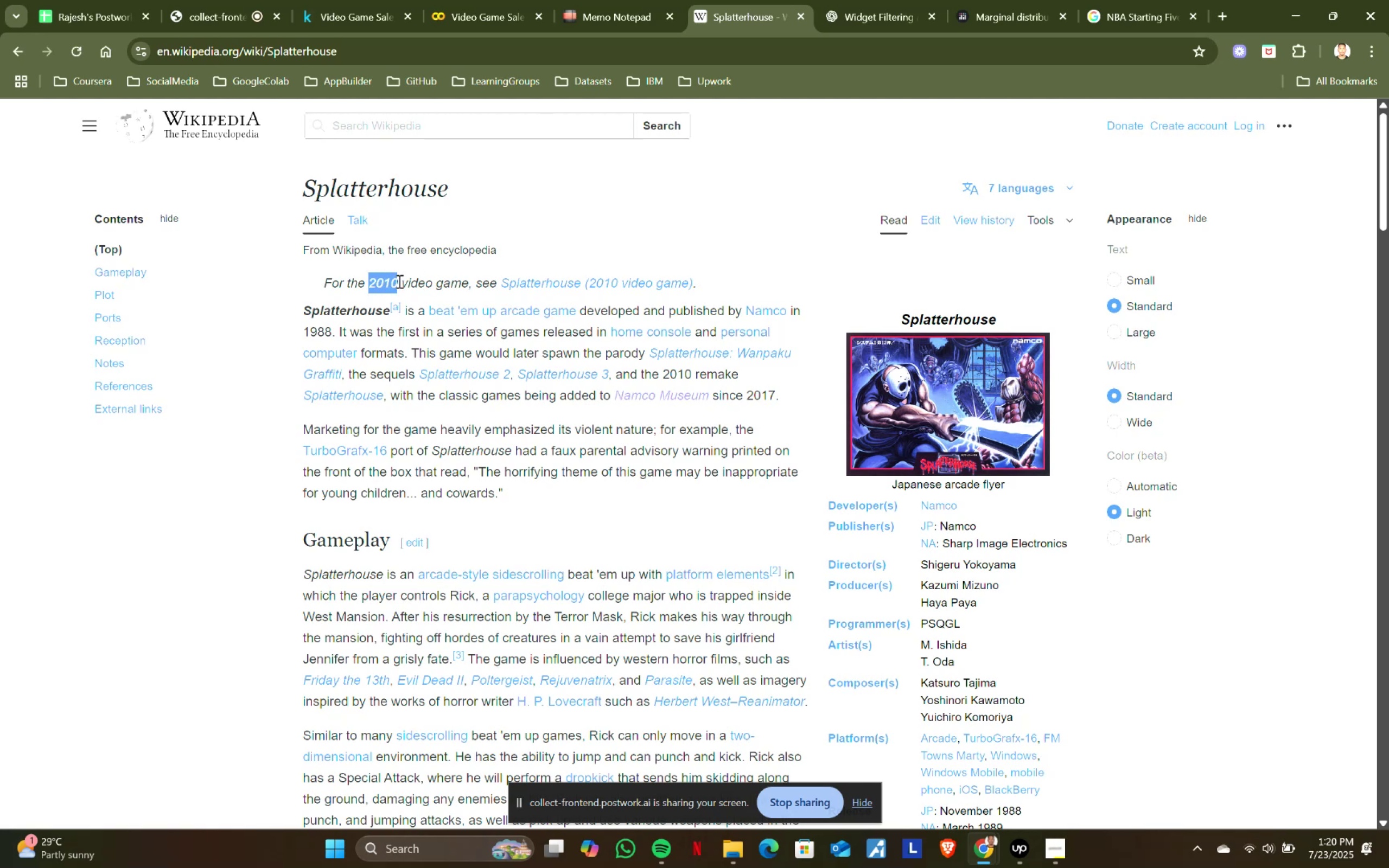 
key(Control+ControlLeft)
 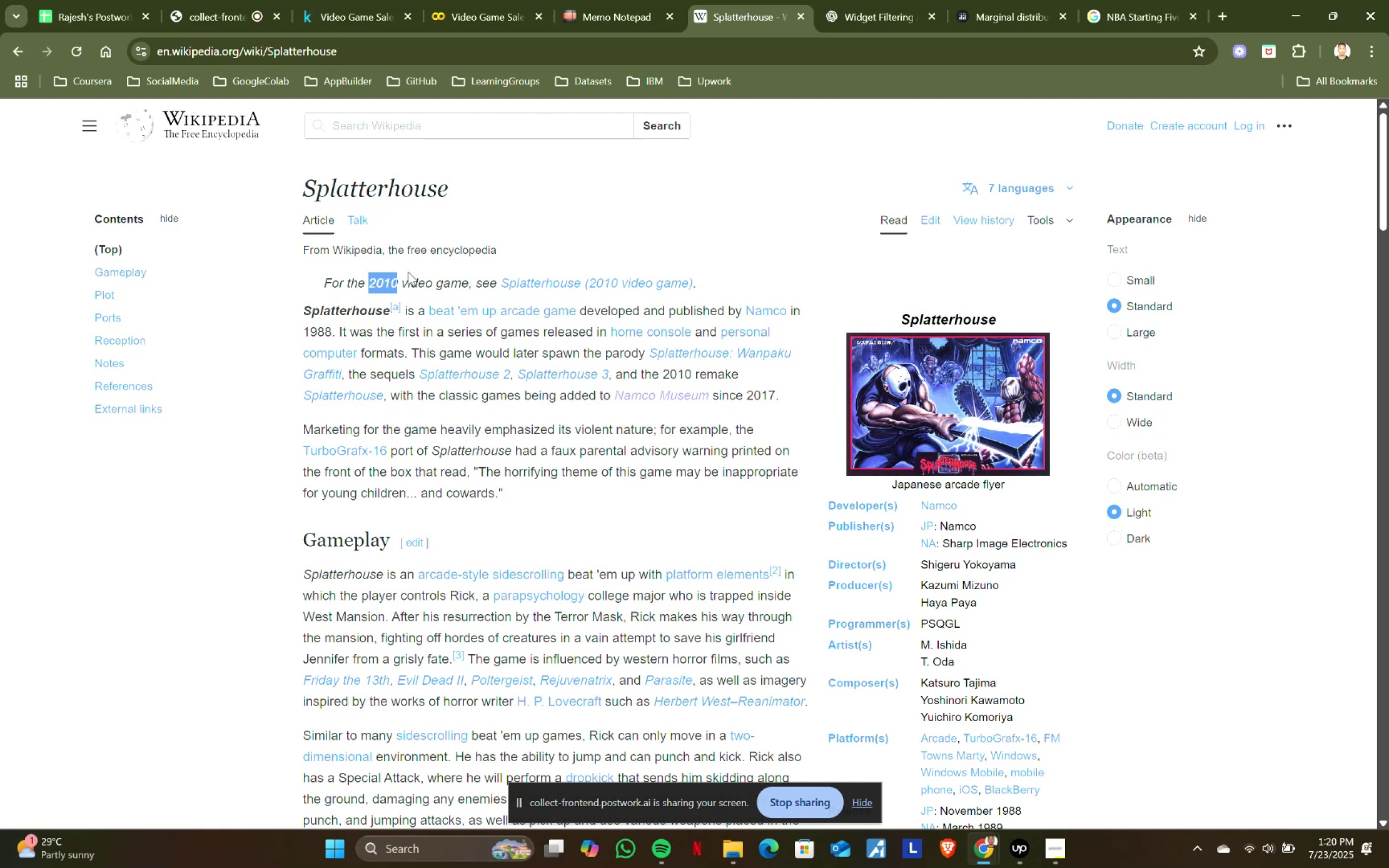 
key(Control+C)
 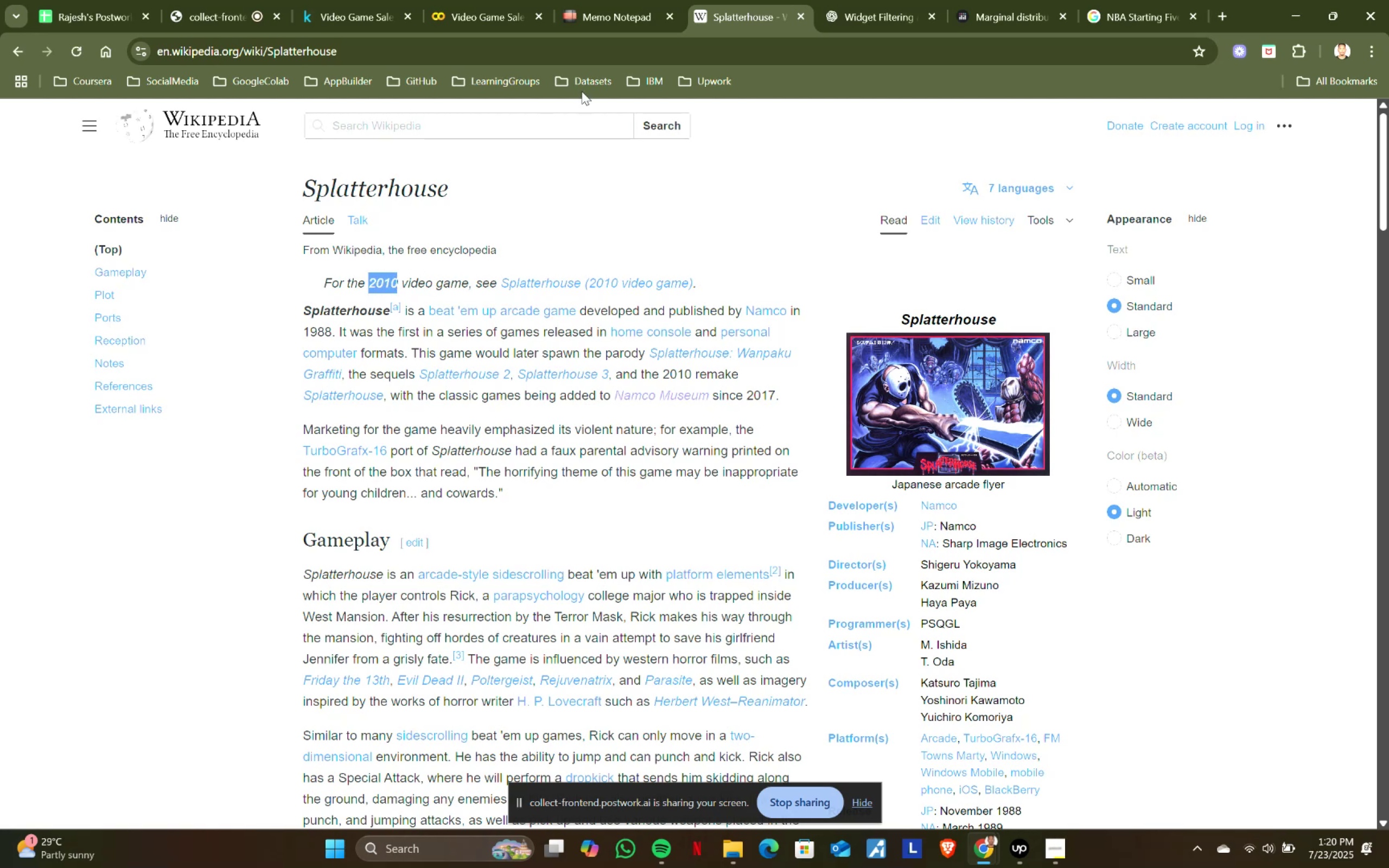 
key(Control+ControlLeft)
 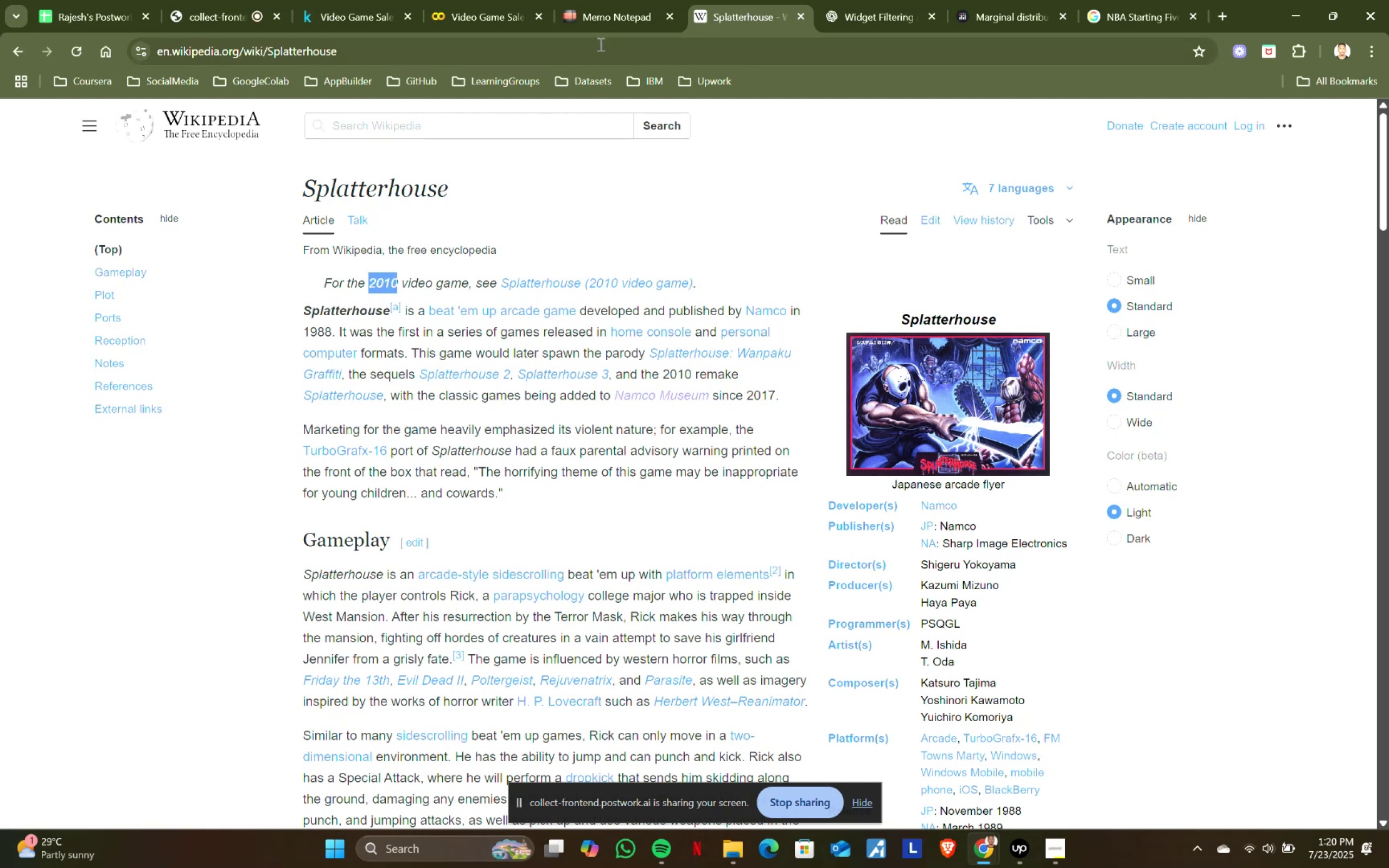 
key(Control+C)
 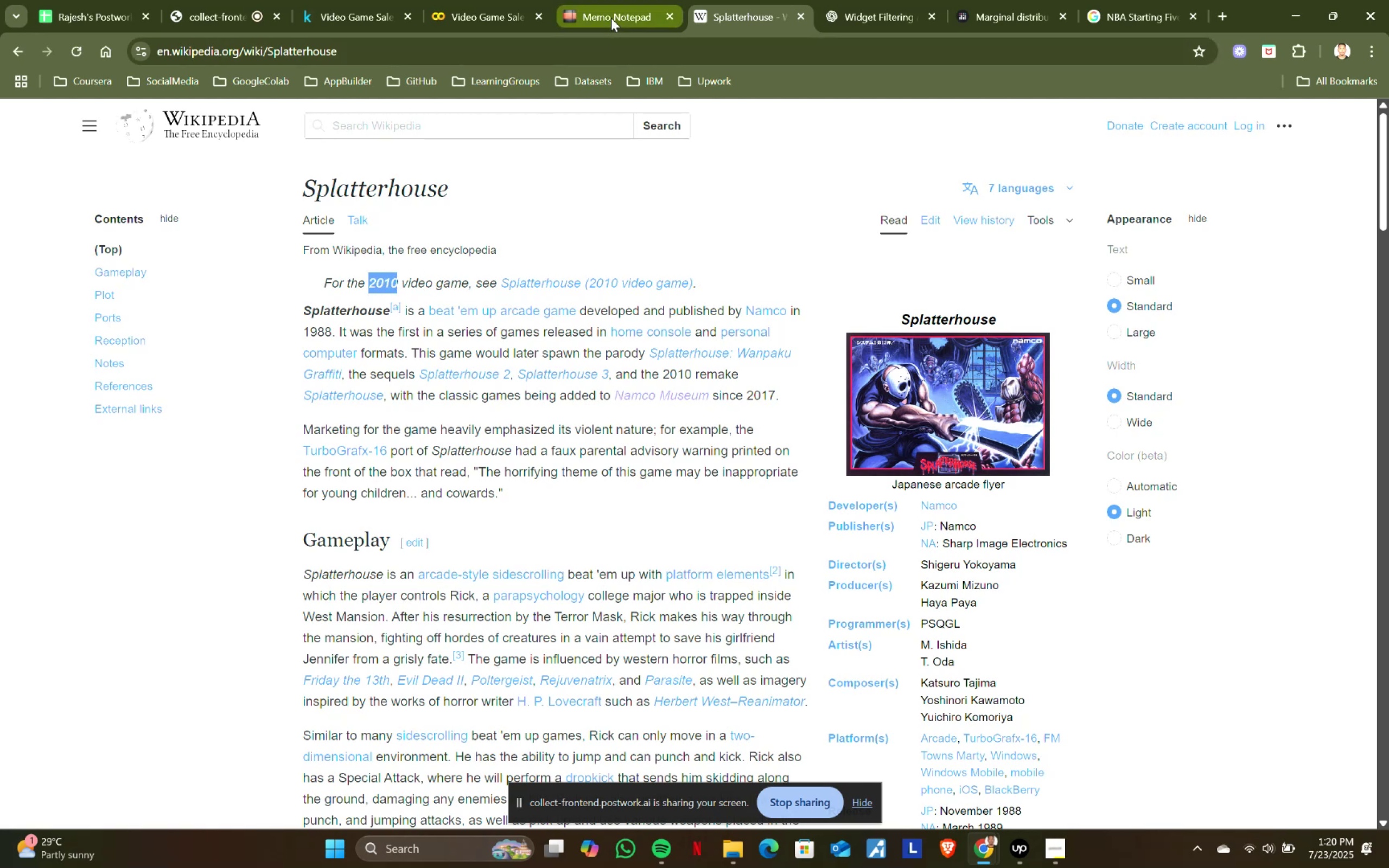 
left_click([611, 18])
 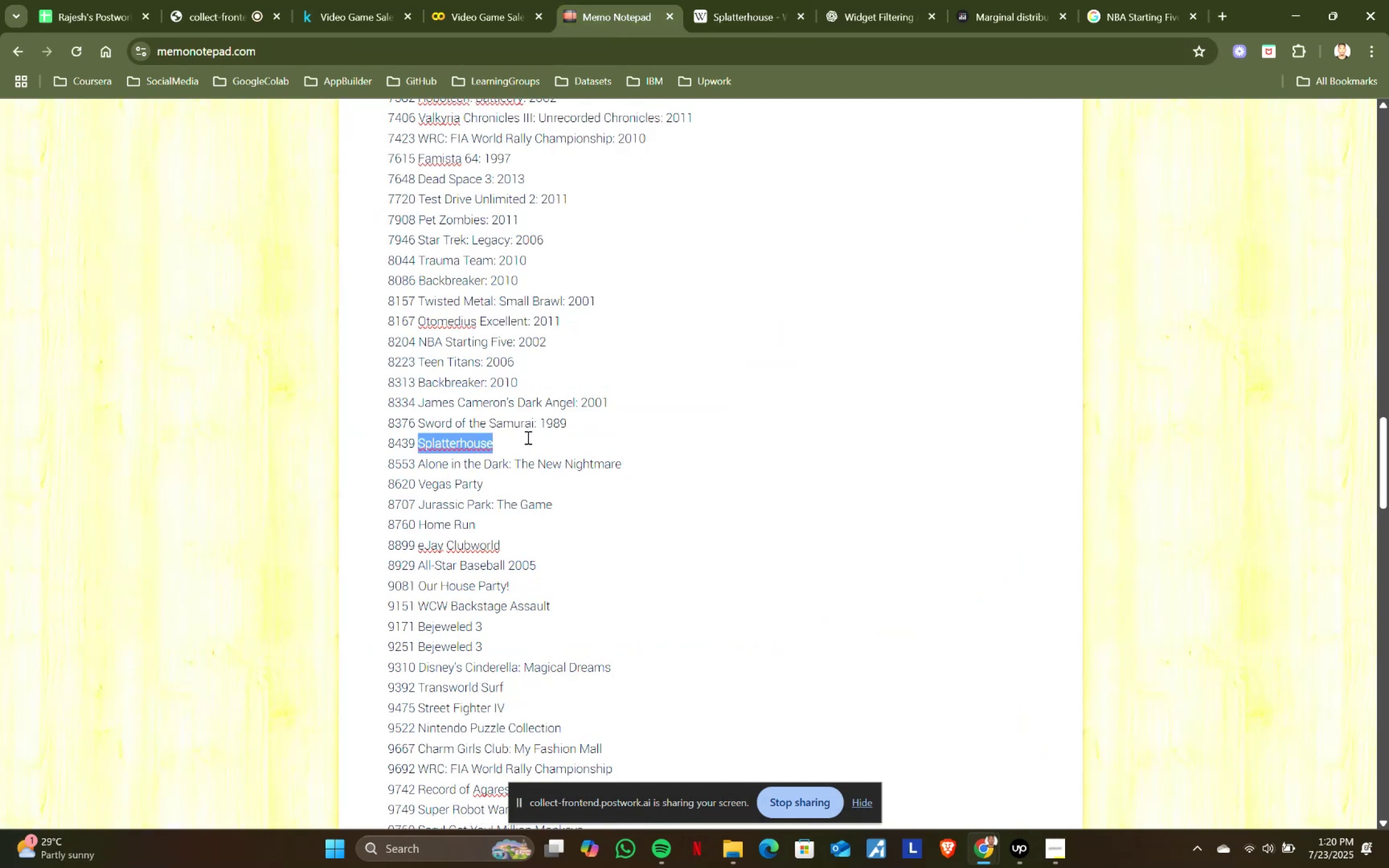 
left_click([526, 443])
 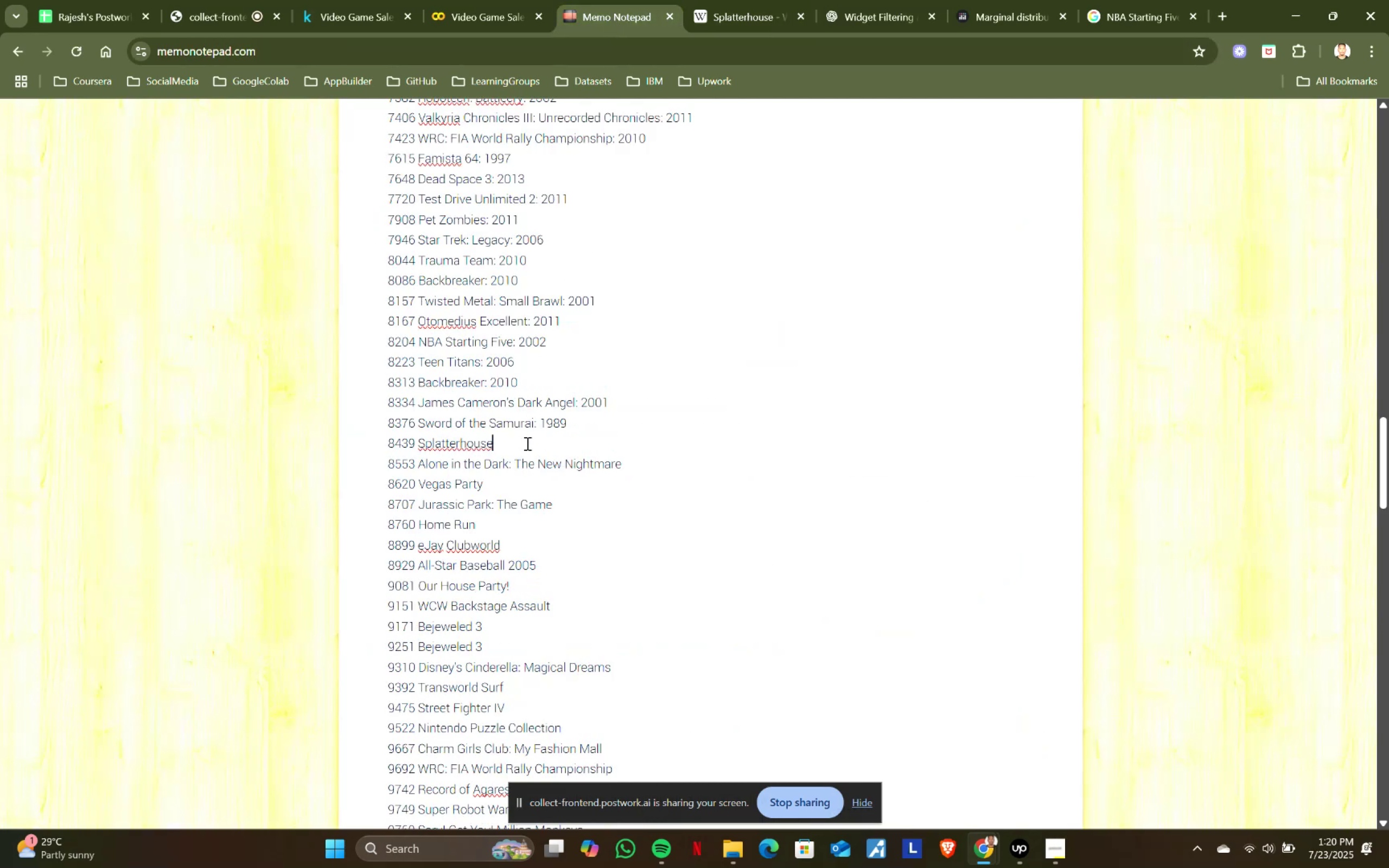 
key(Shift+ShiftRight)
 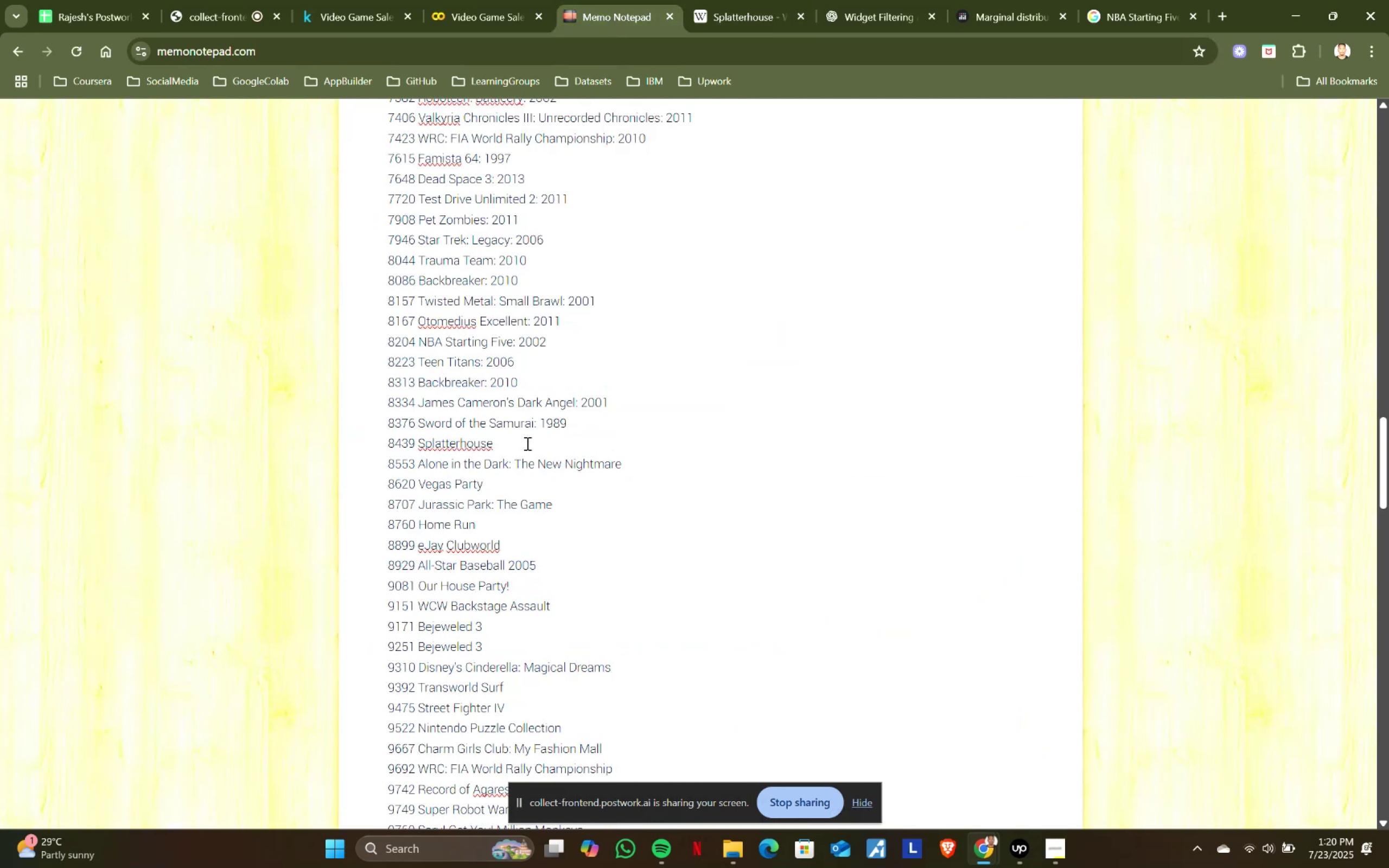 
key(Shift+Semicolon)
 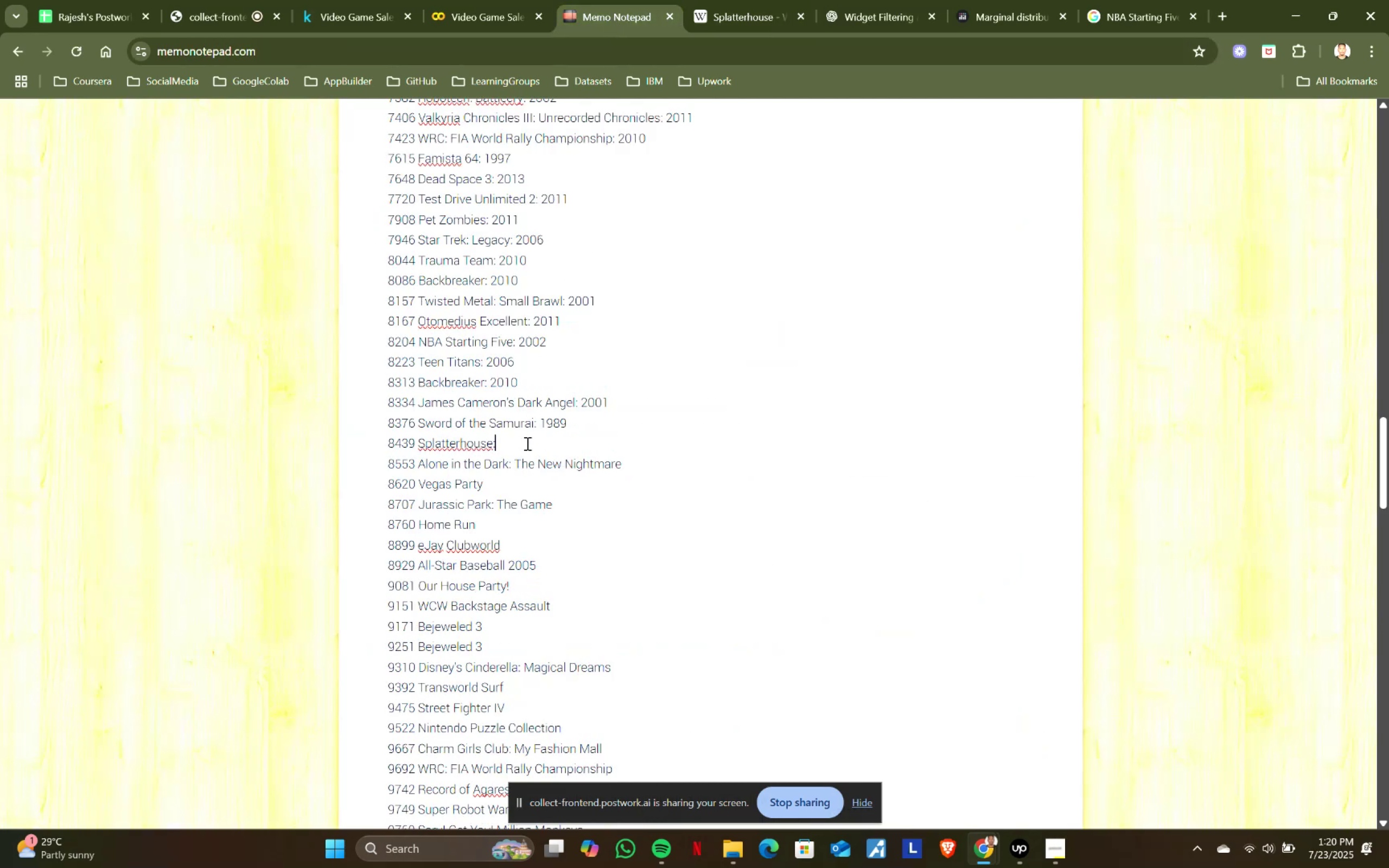 
key(Space)
 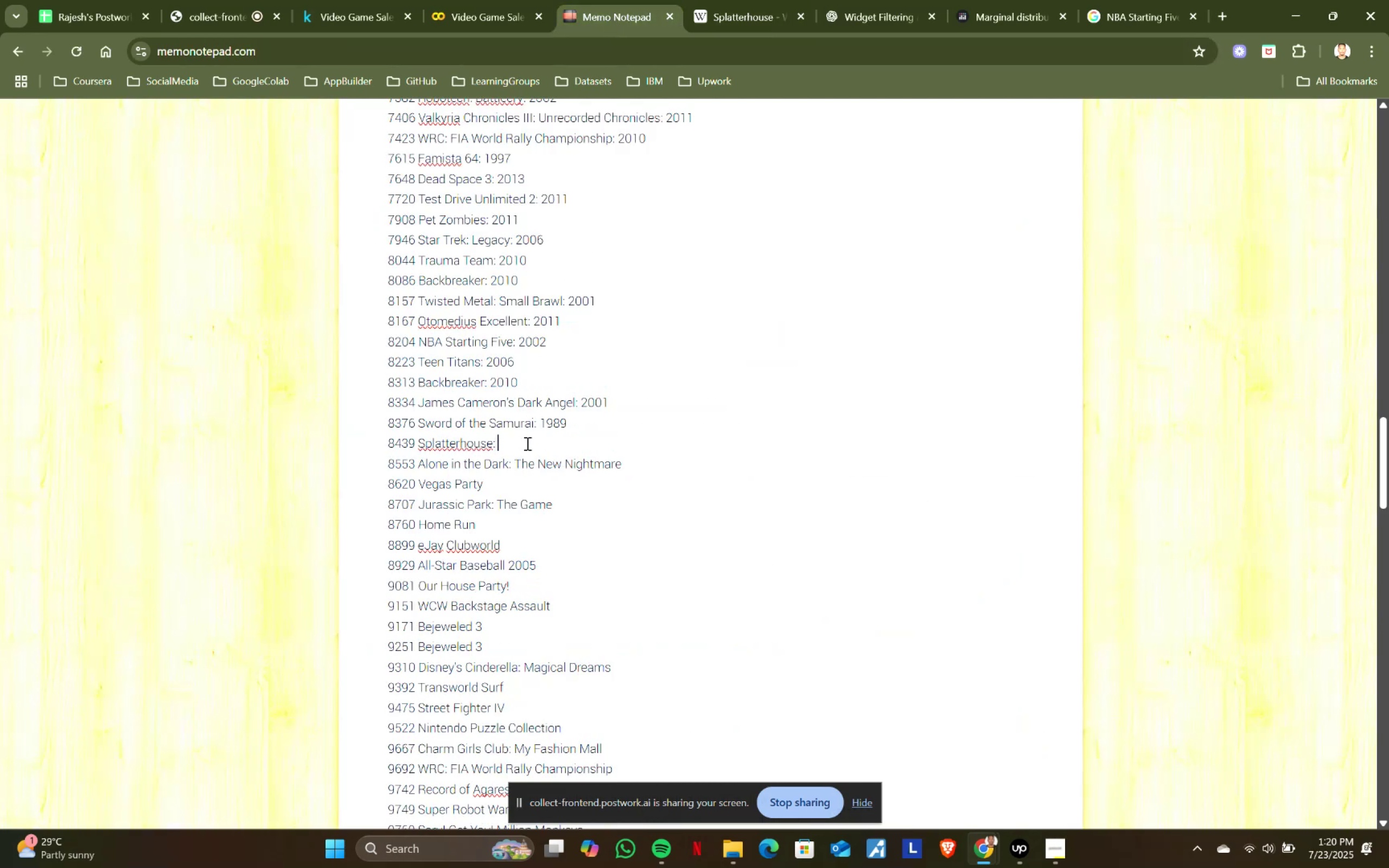 
key(Control+ControlLeft)
 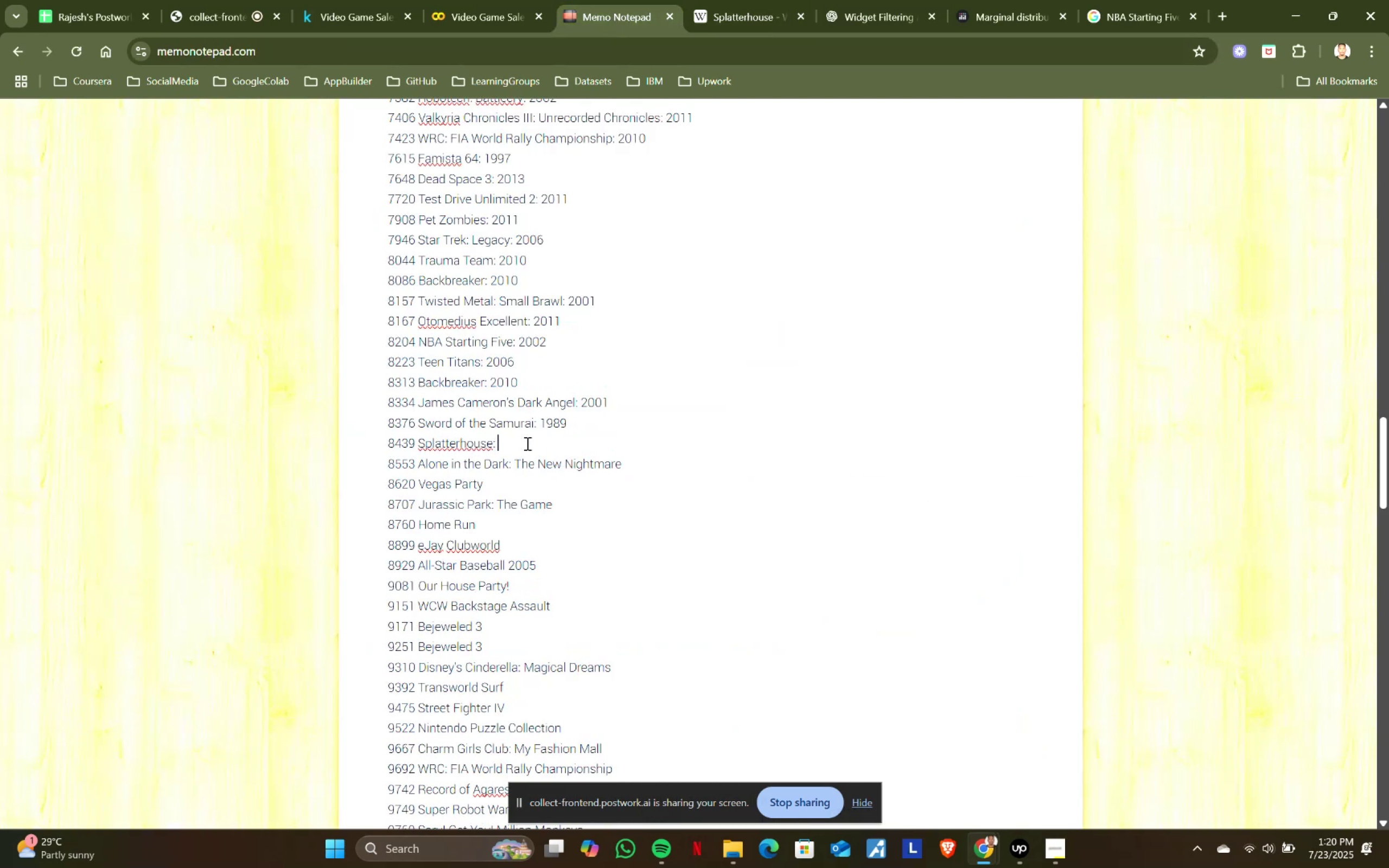 
key(Control+V)
 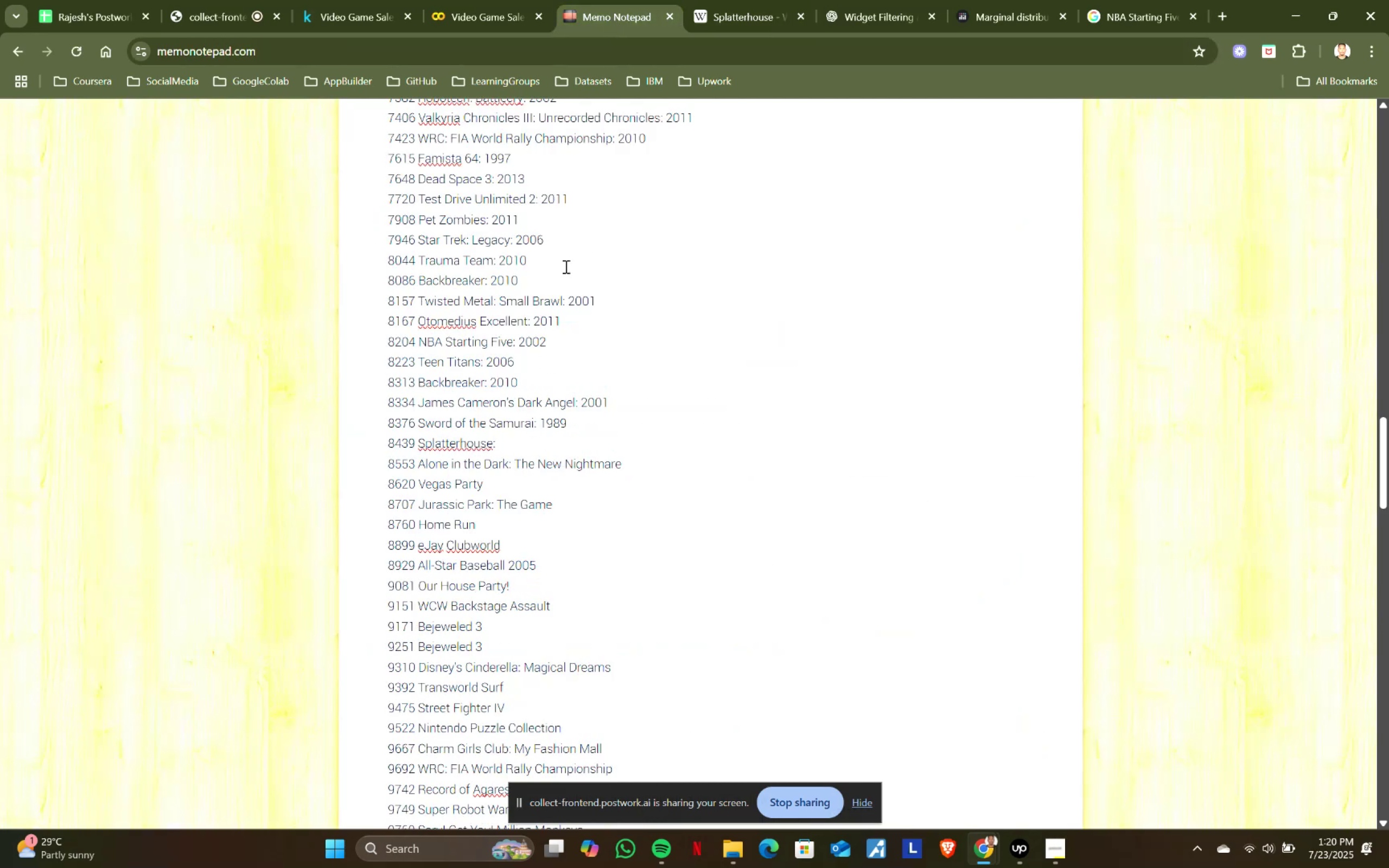 
left_click([451, 0])
 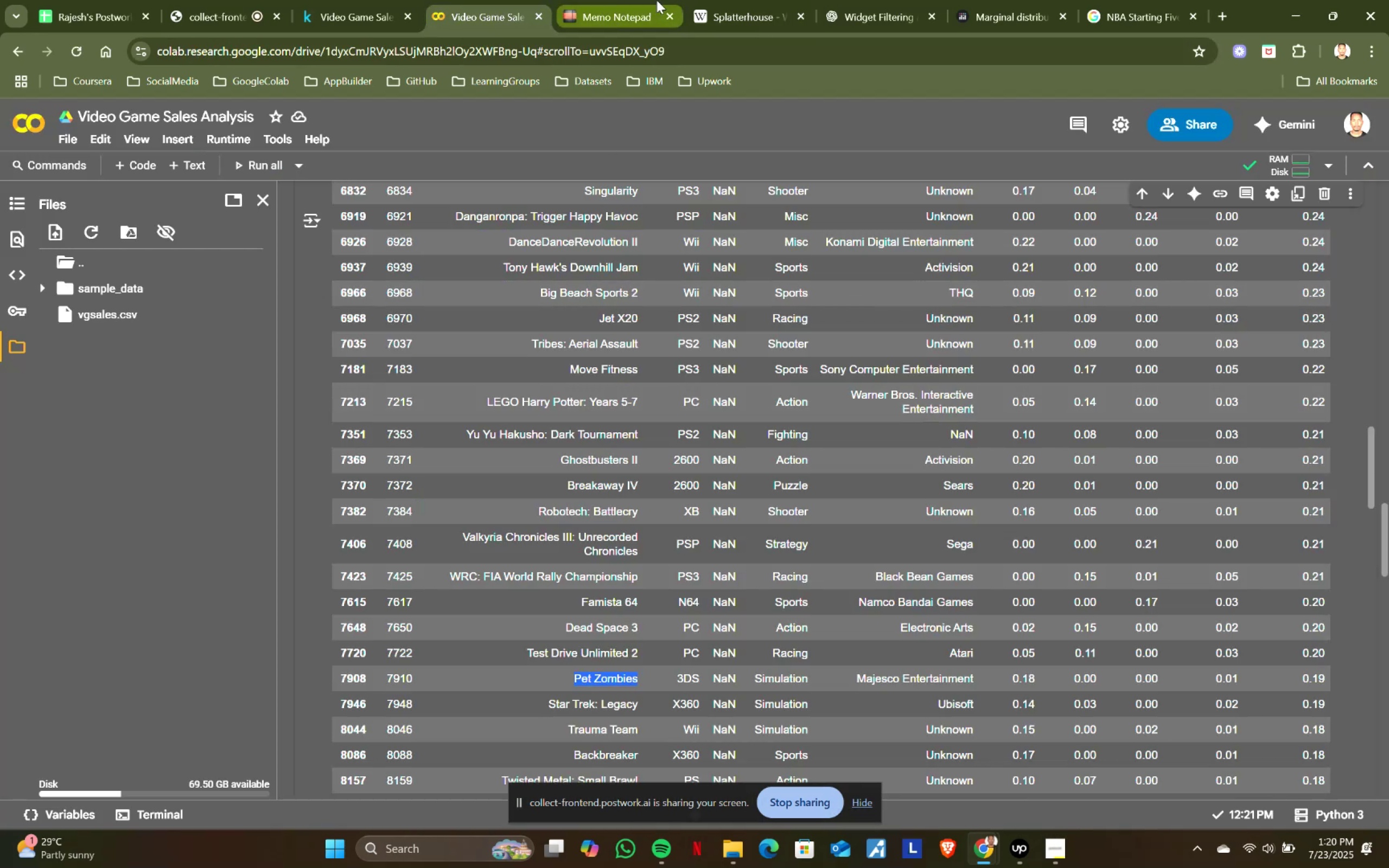 
left_click([602, 0])
 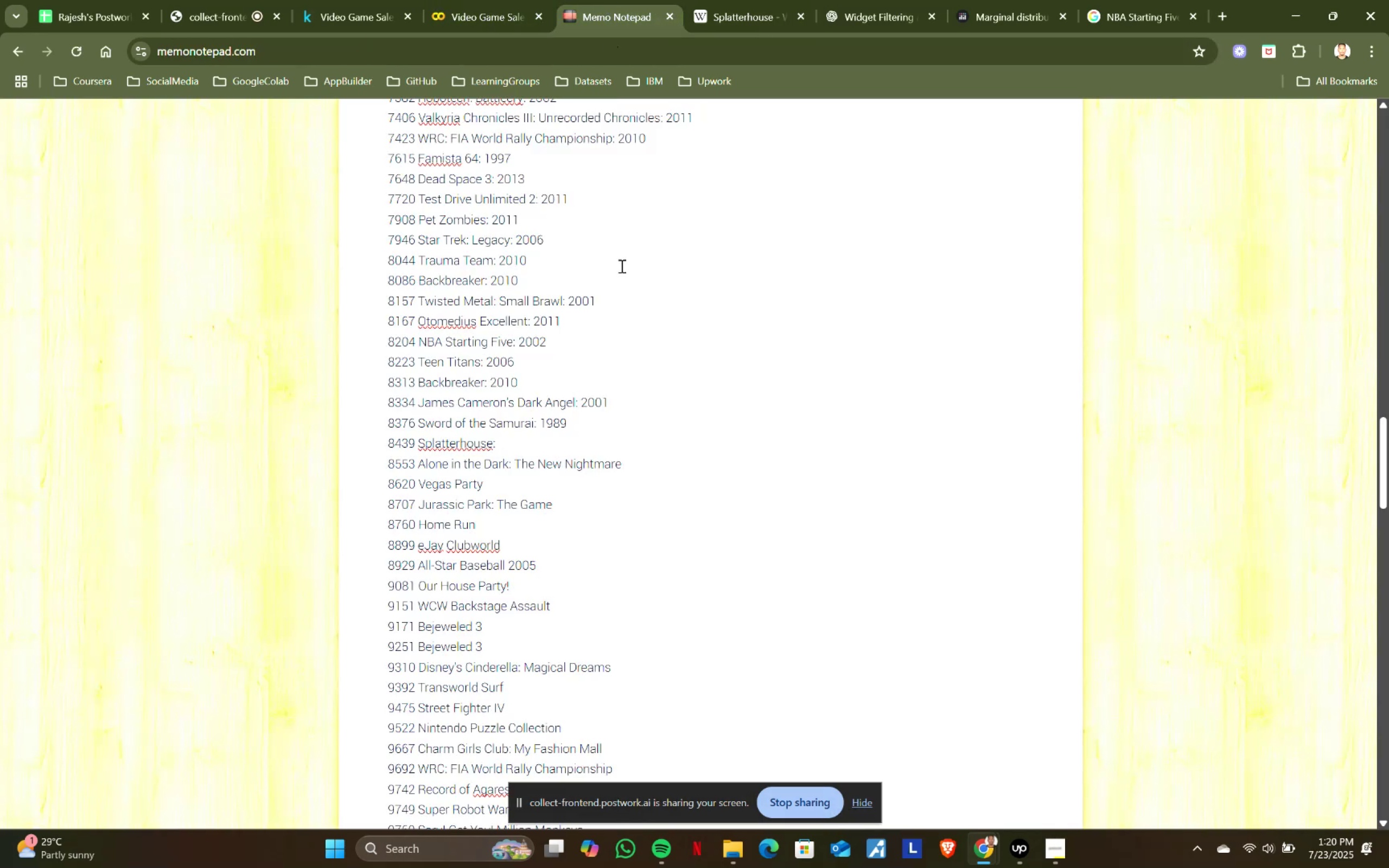 
left_click([742, 0])
 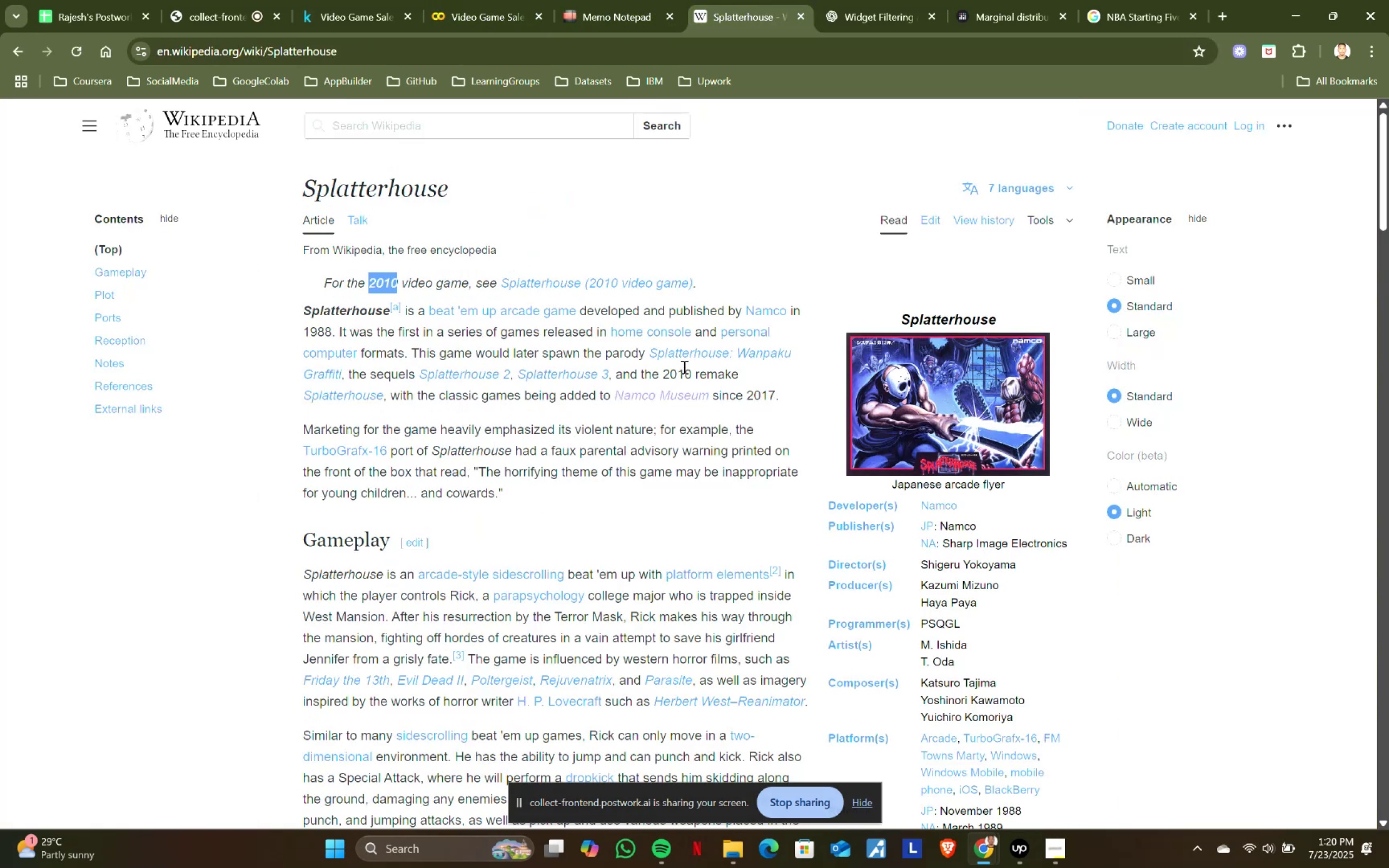 
key(Control+C)
 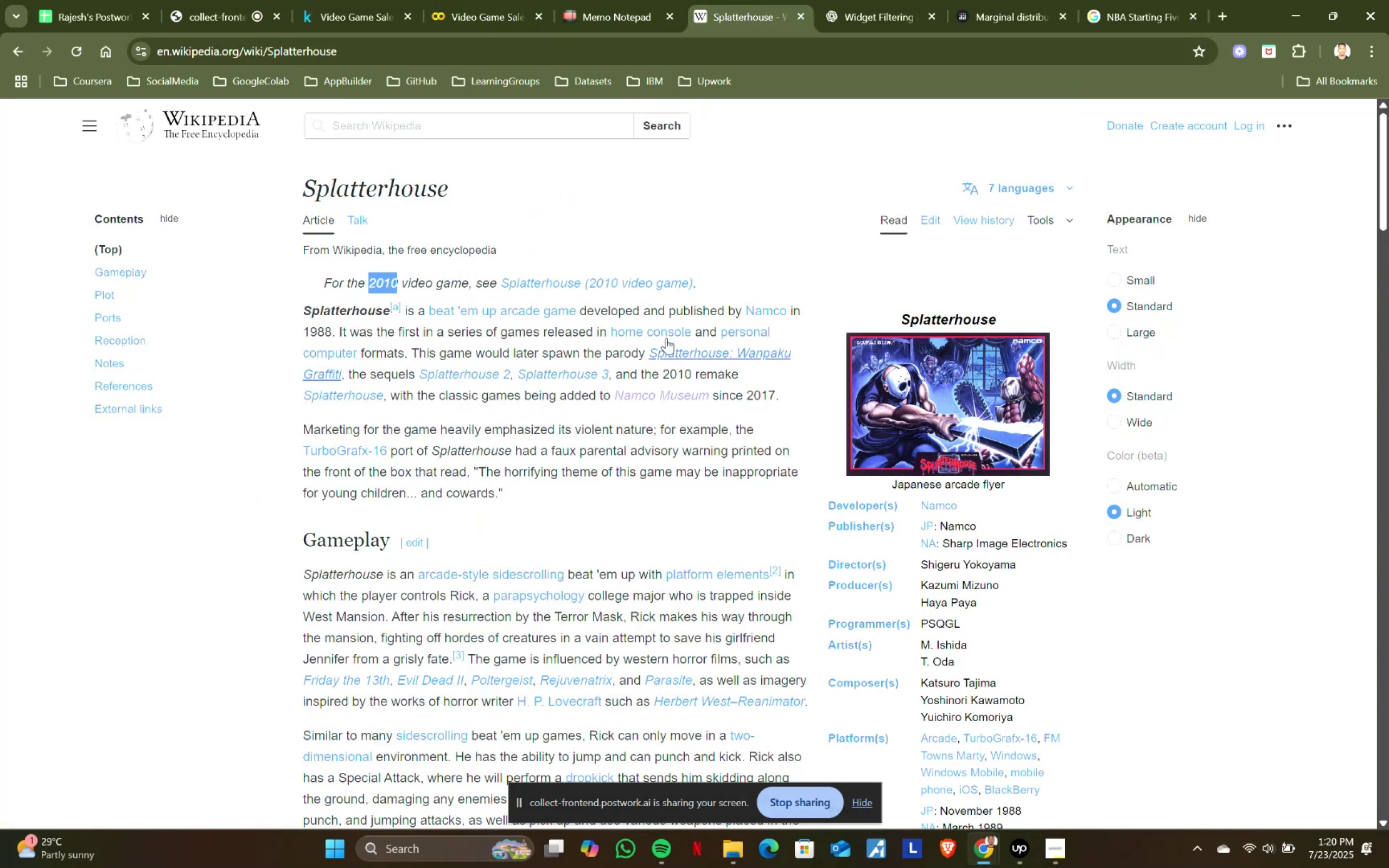 
key(Control+C)
 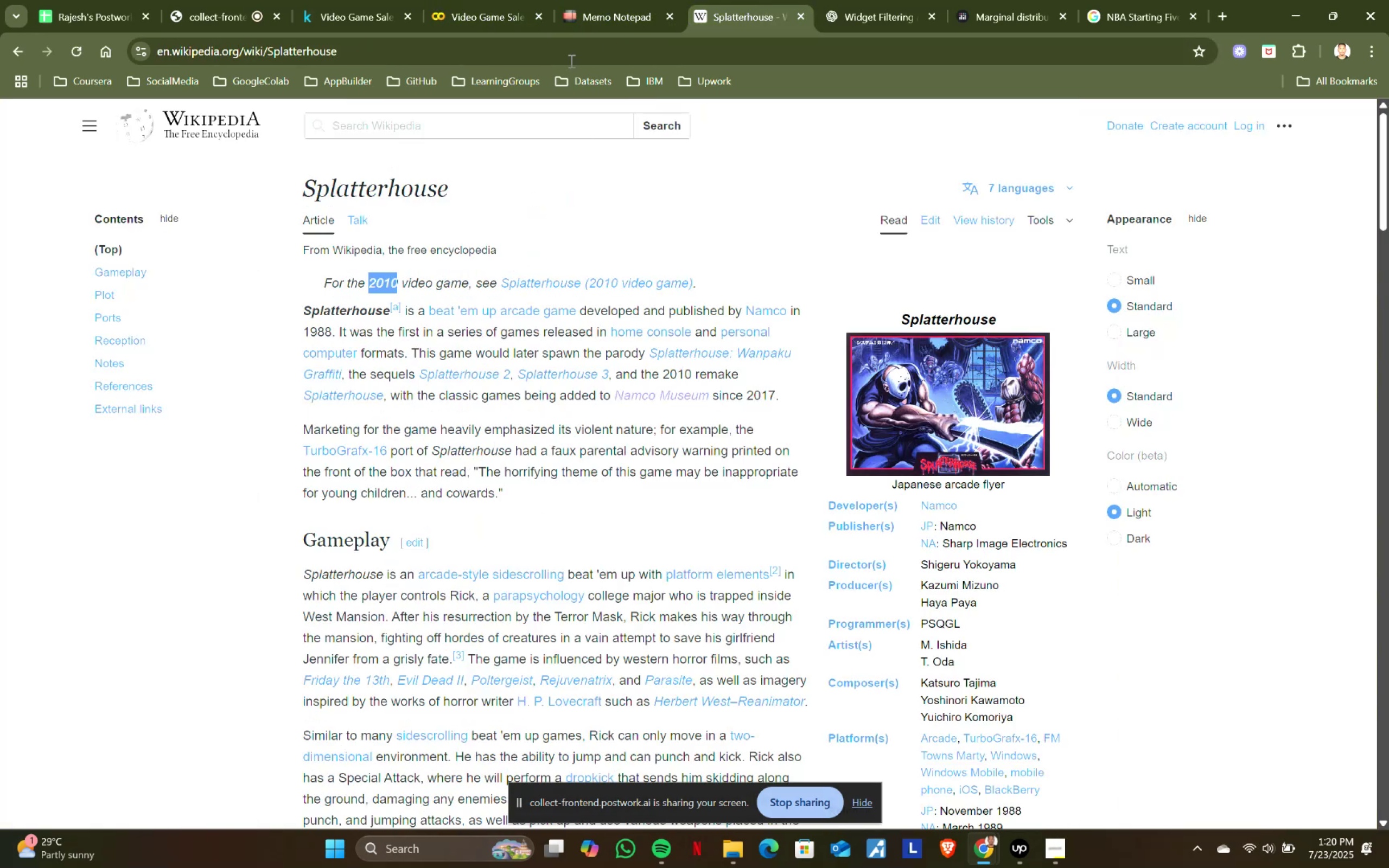 
key(Control+C)
 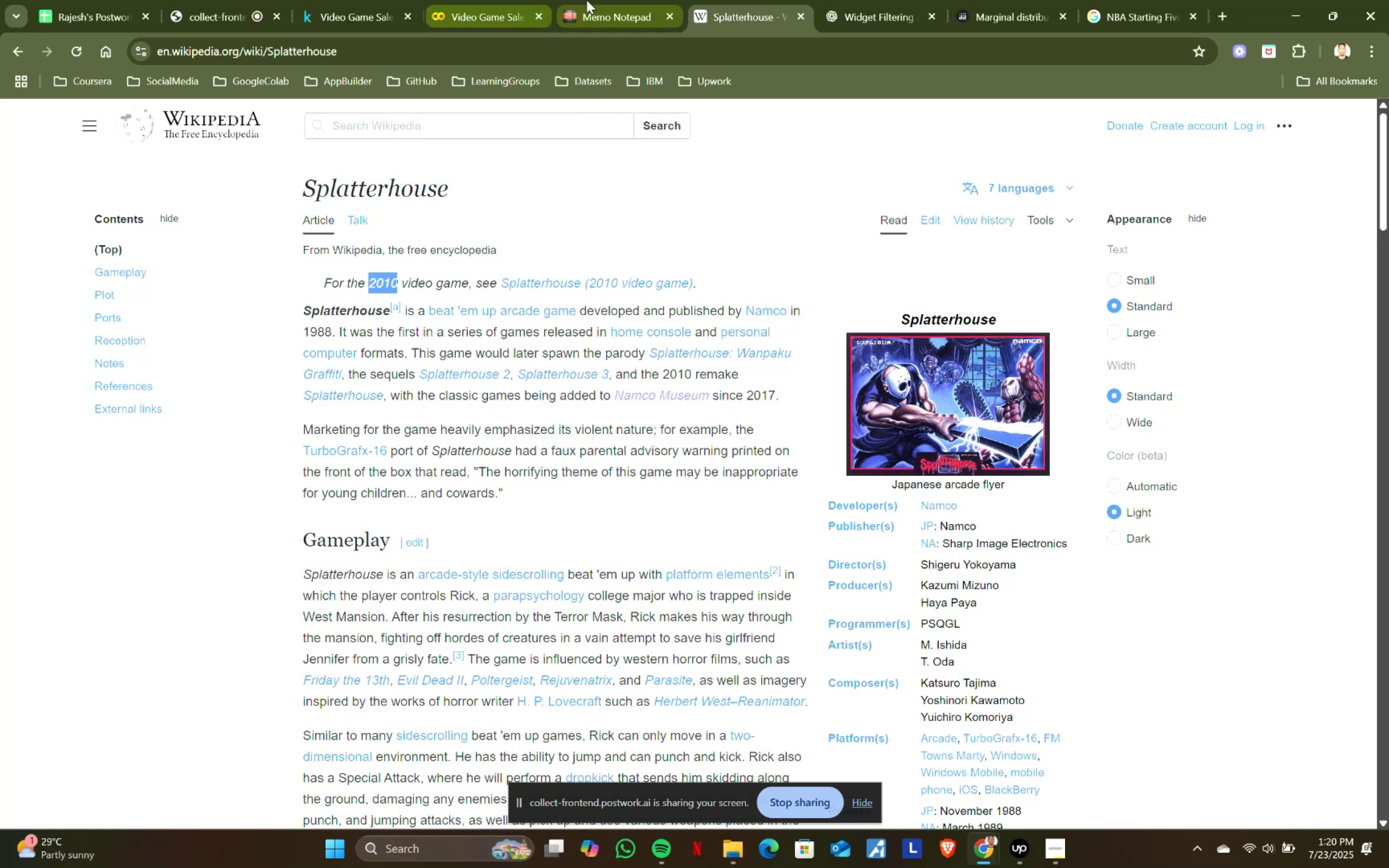 
left_click([587, 0])
 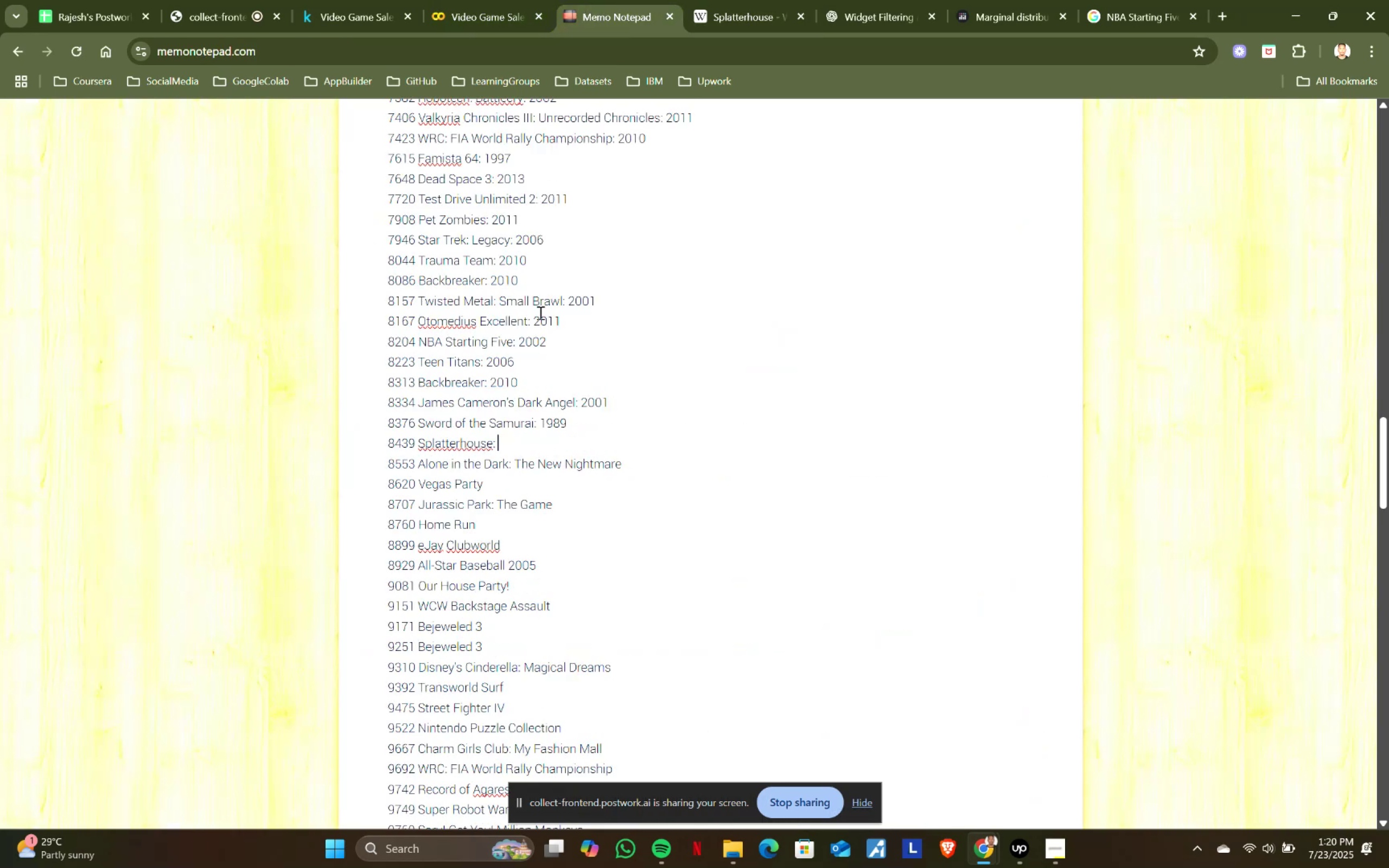 
key(Control+ControlLeft)
 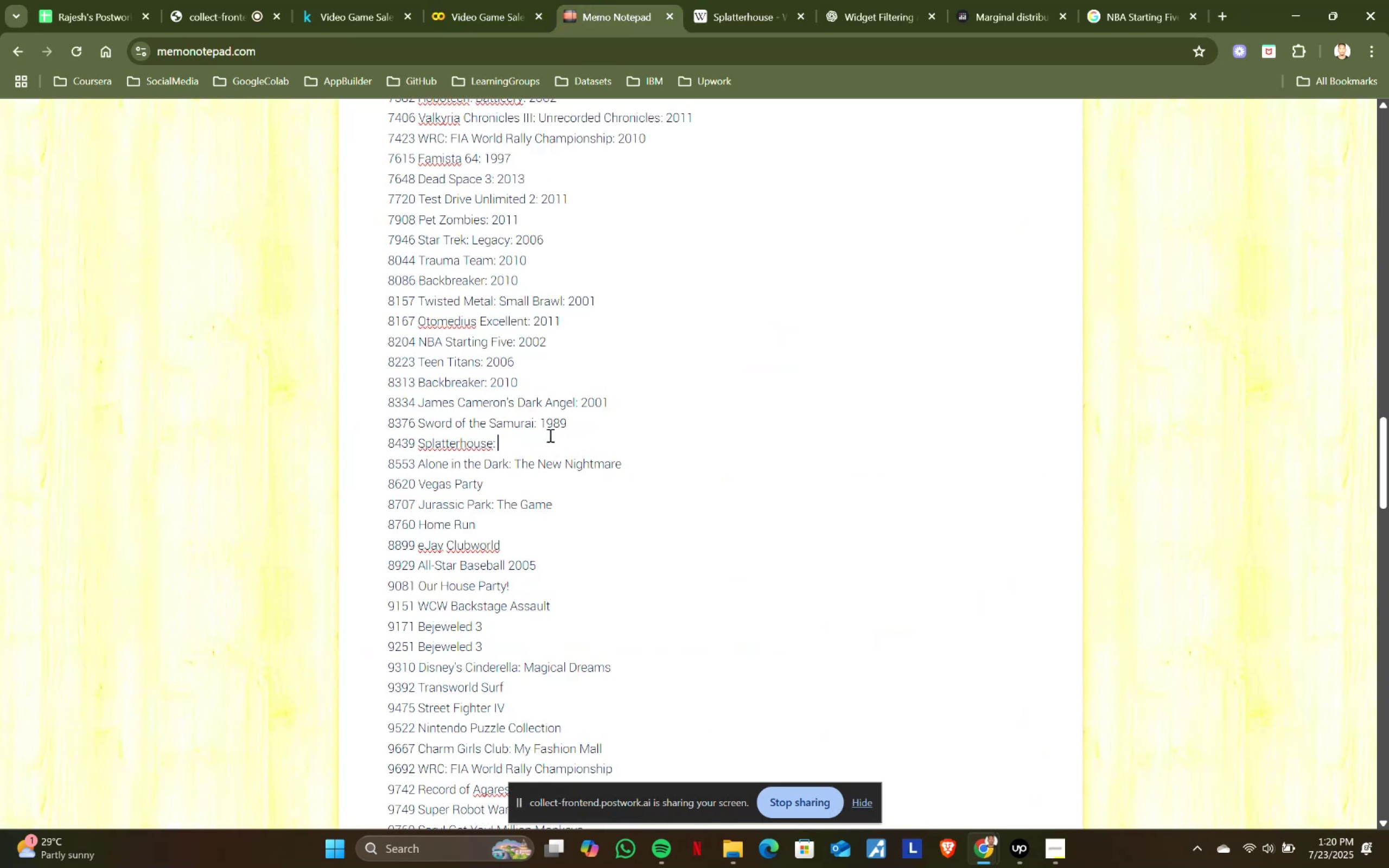 
key(Control+V)
 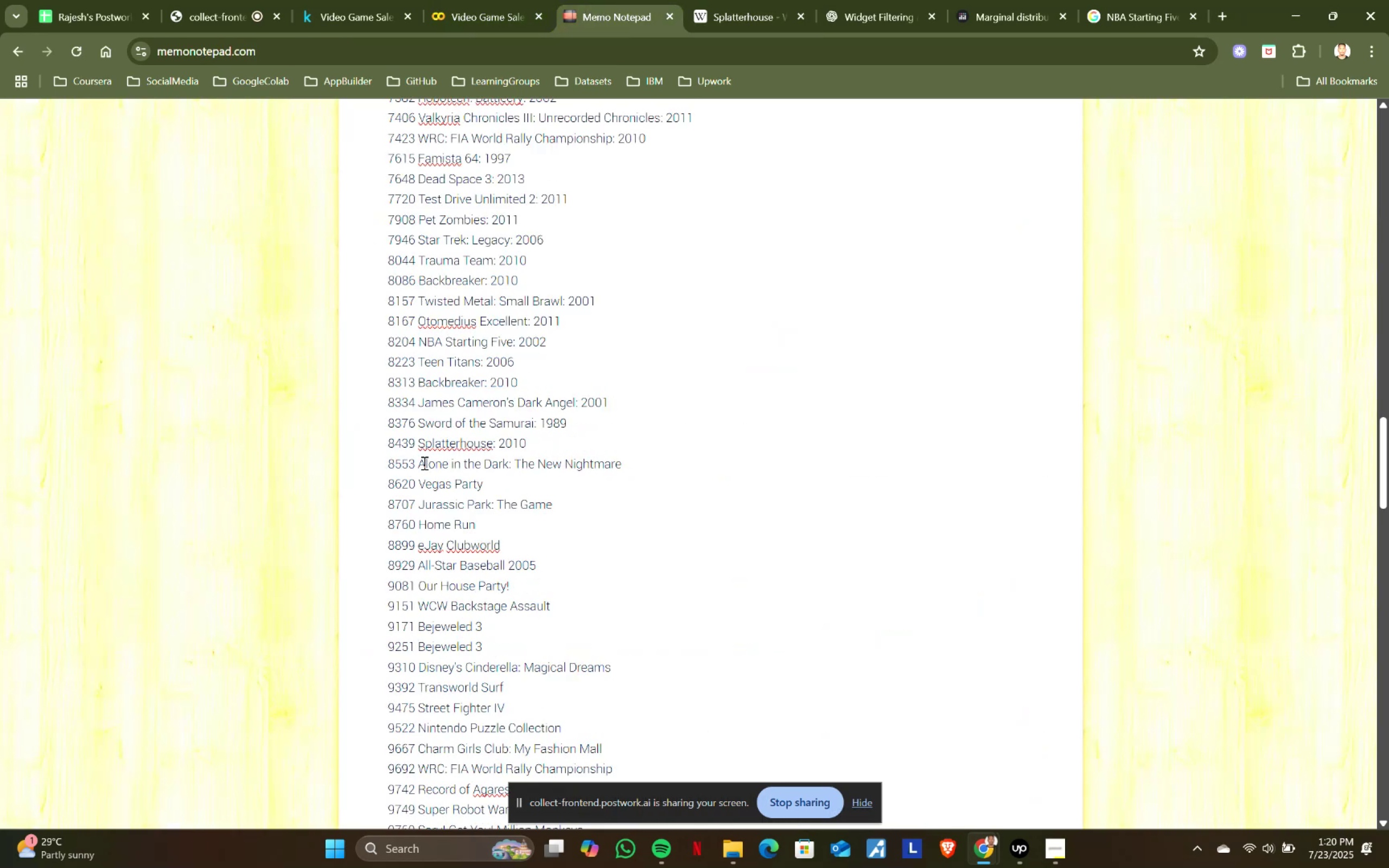 
left_click_drag(start_coordinate=[420, 463], to_coordinate=[662, 465])
 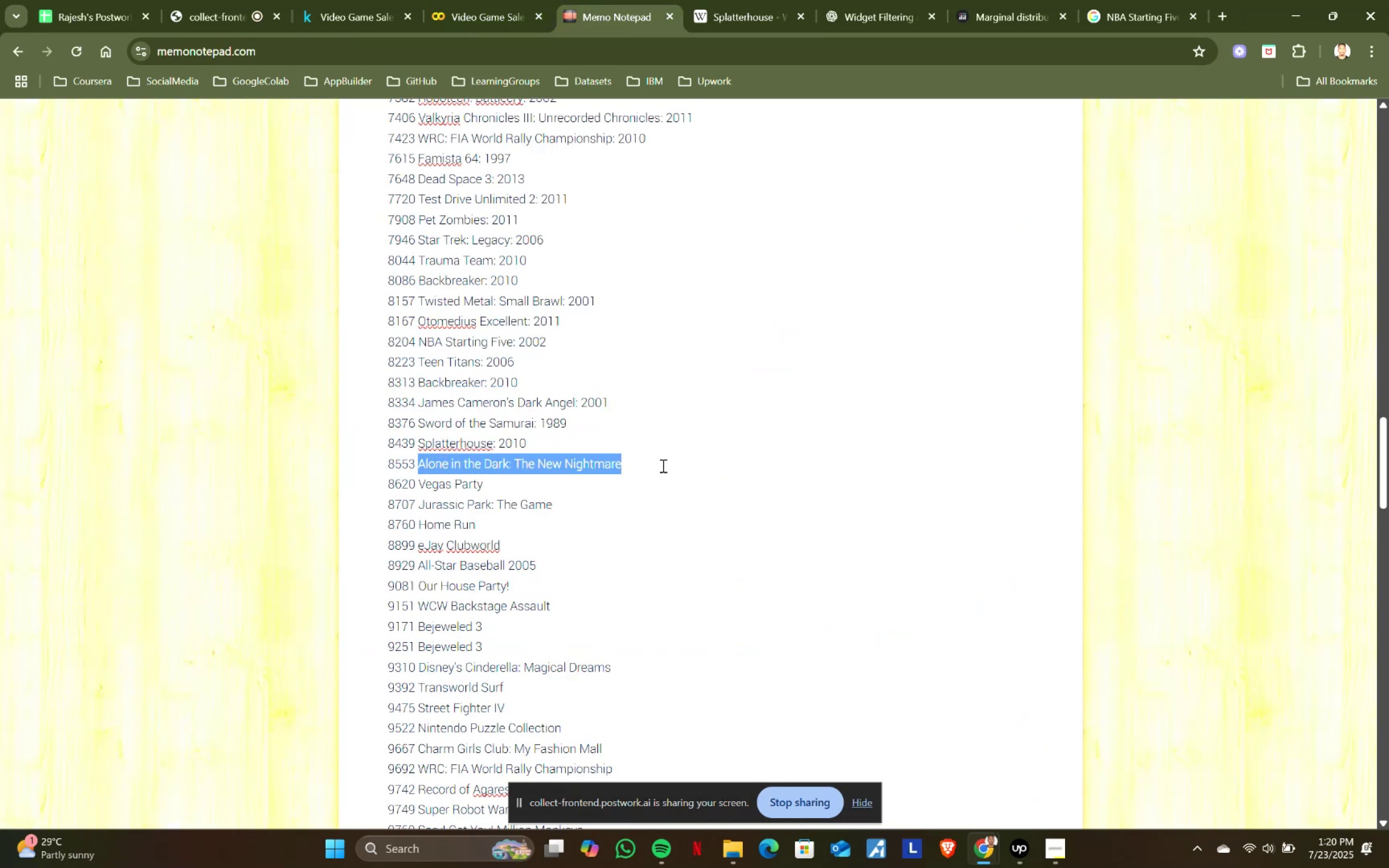 
key(Control+ControlLeft)
 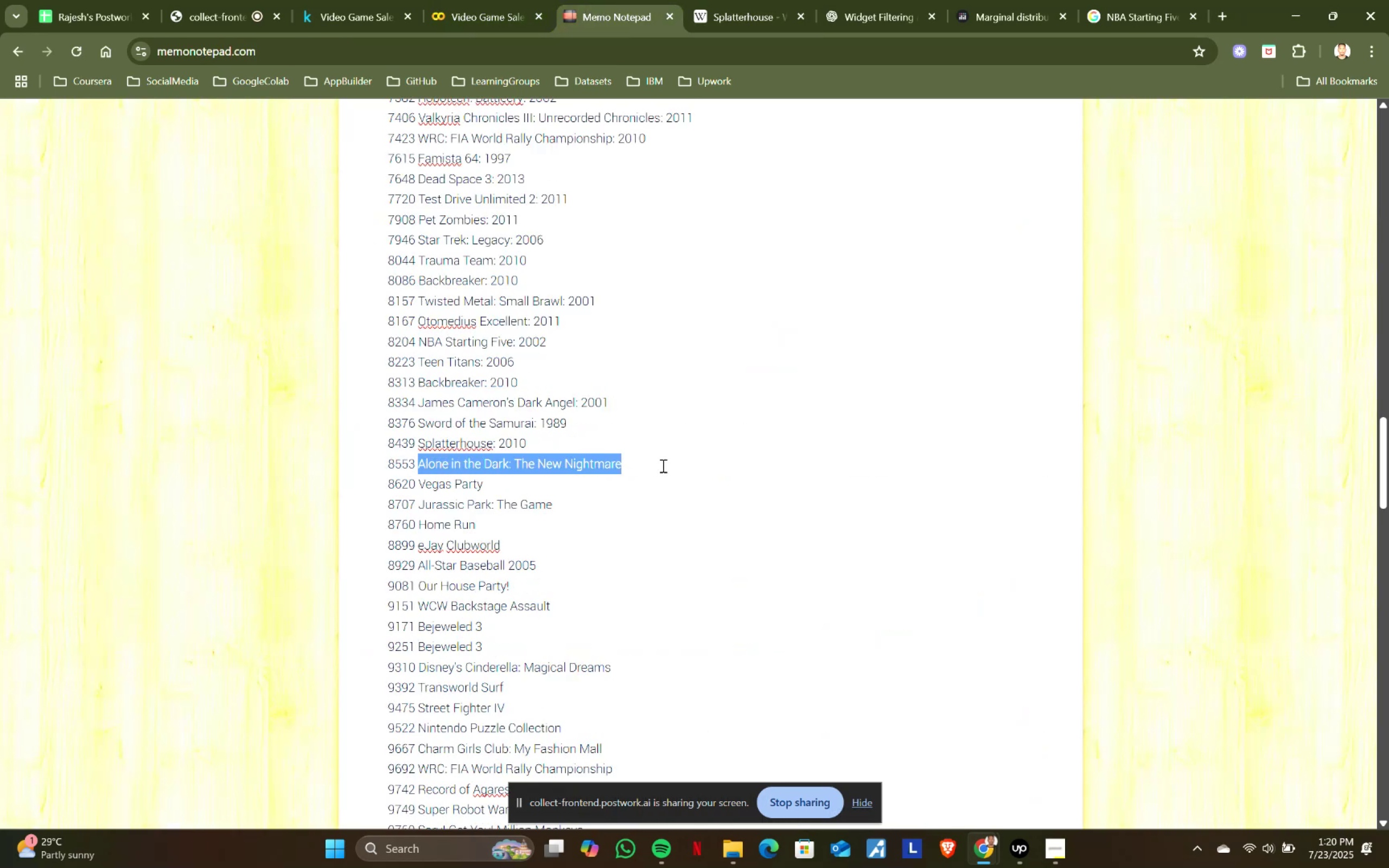 
key(Control+C)
 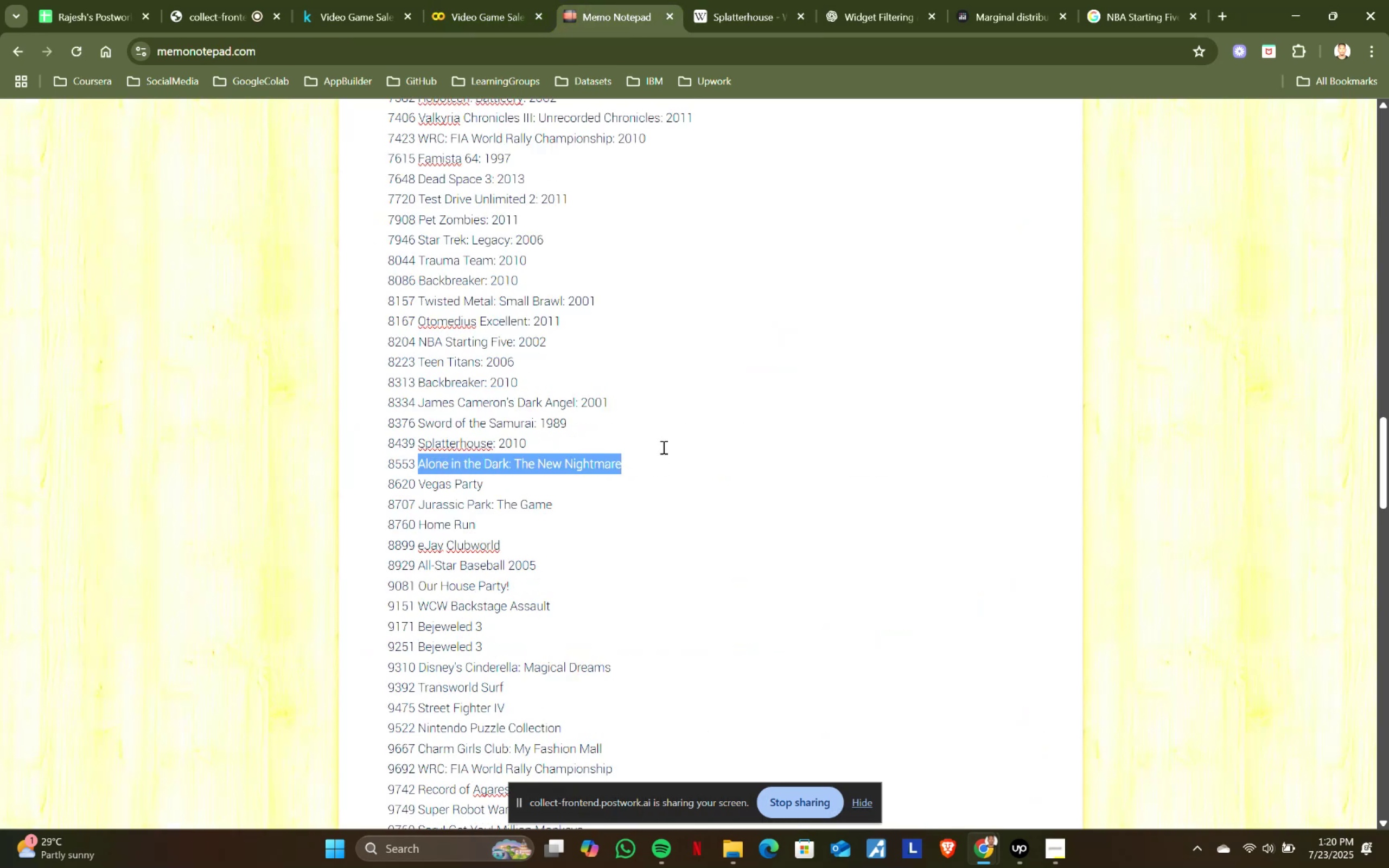 
key(Control+ControlLeft)
 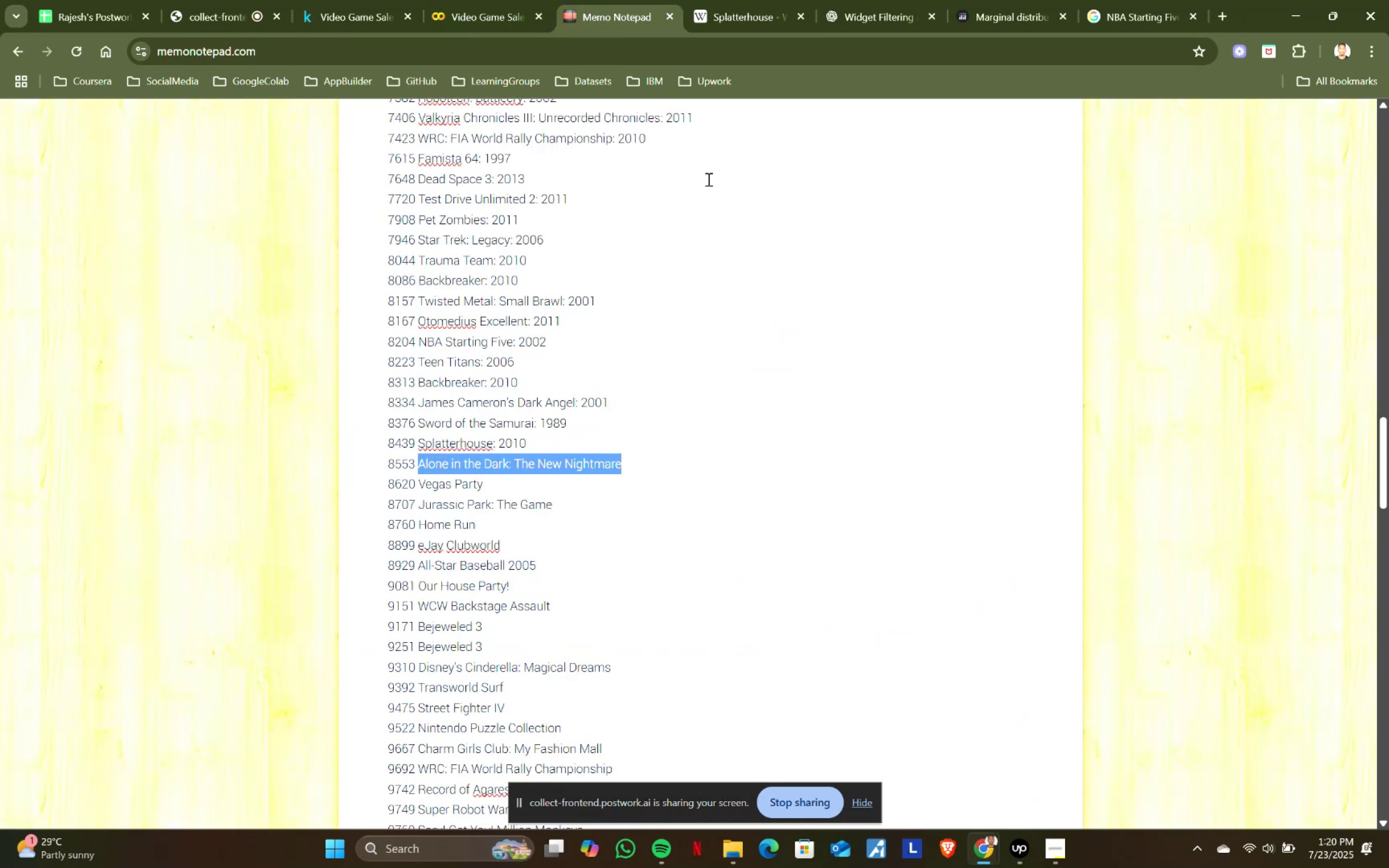 
key(Control+C)
 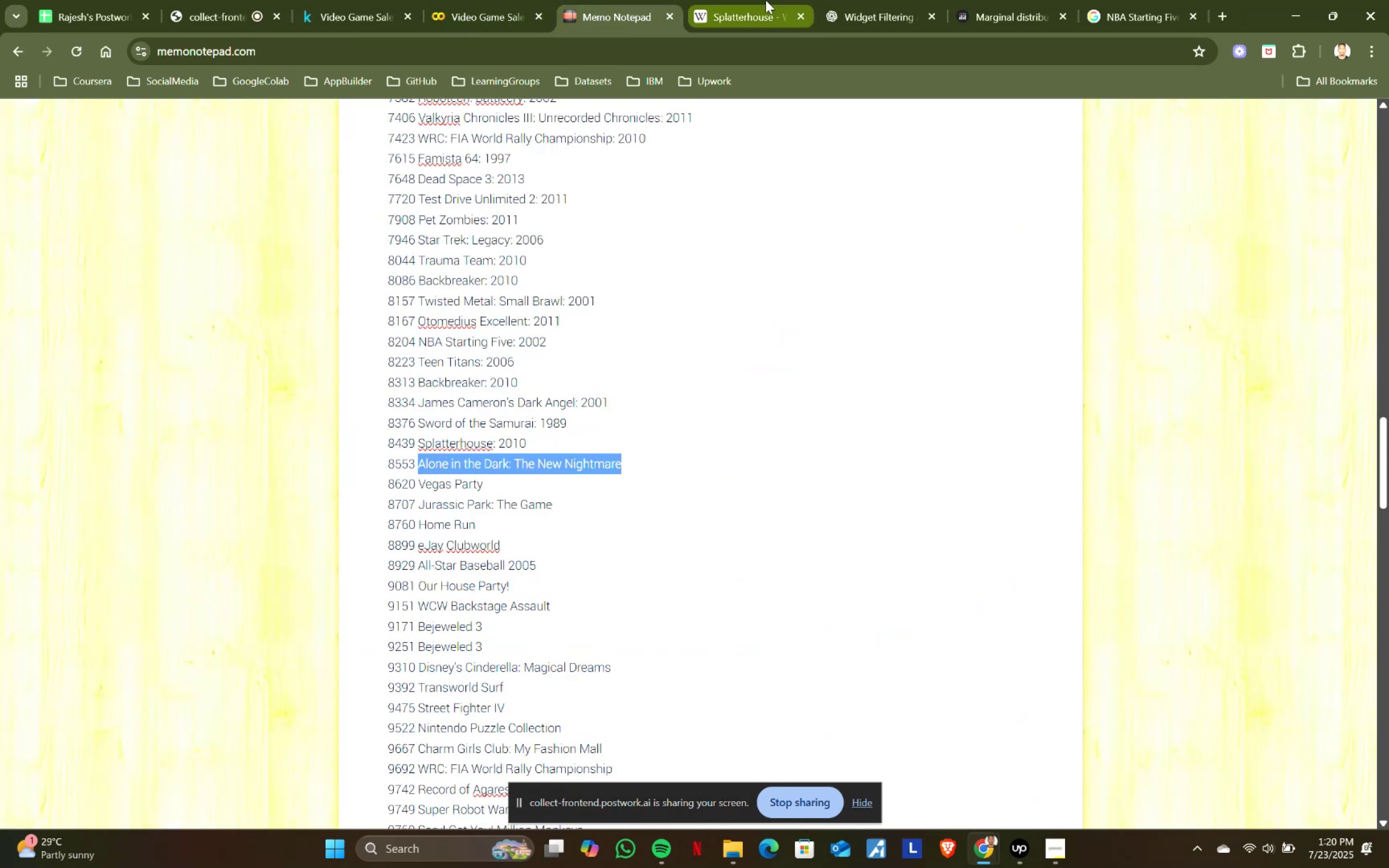 
left_click([766, 0])
 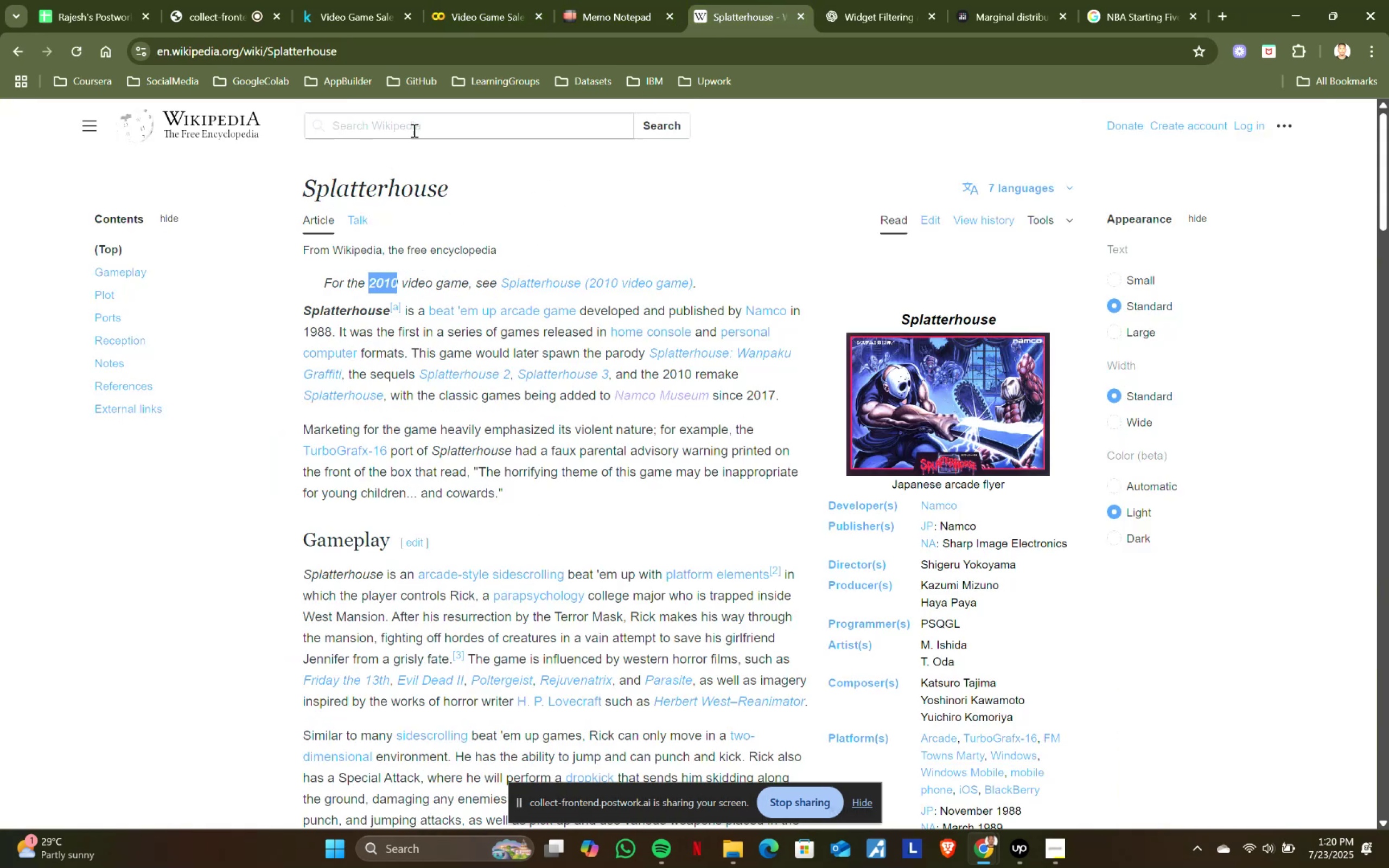 
left_click([406, 120])
 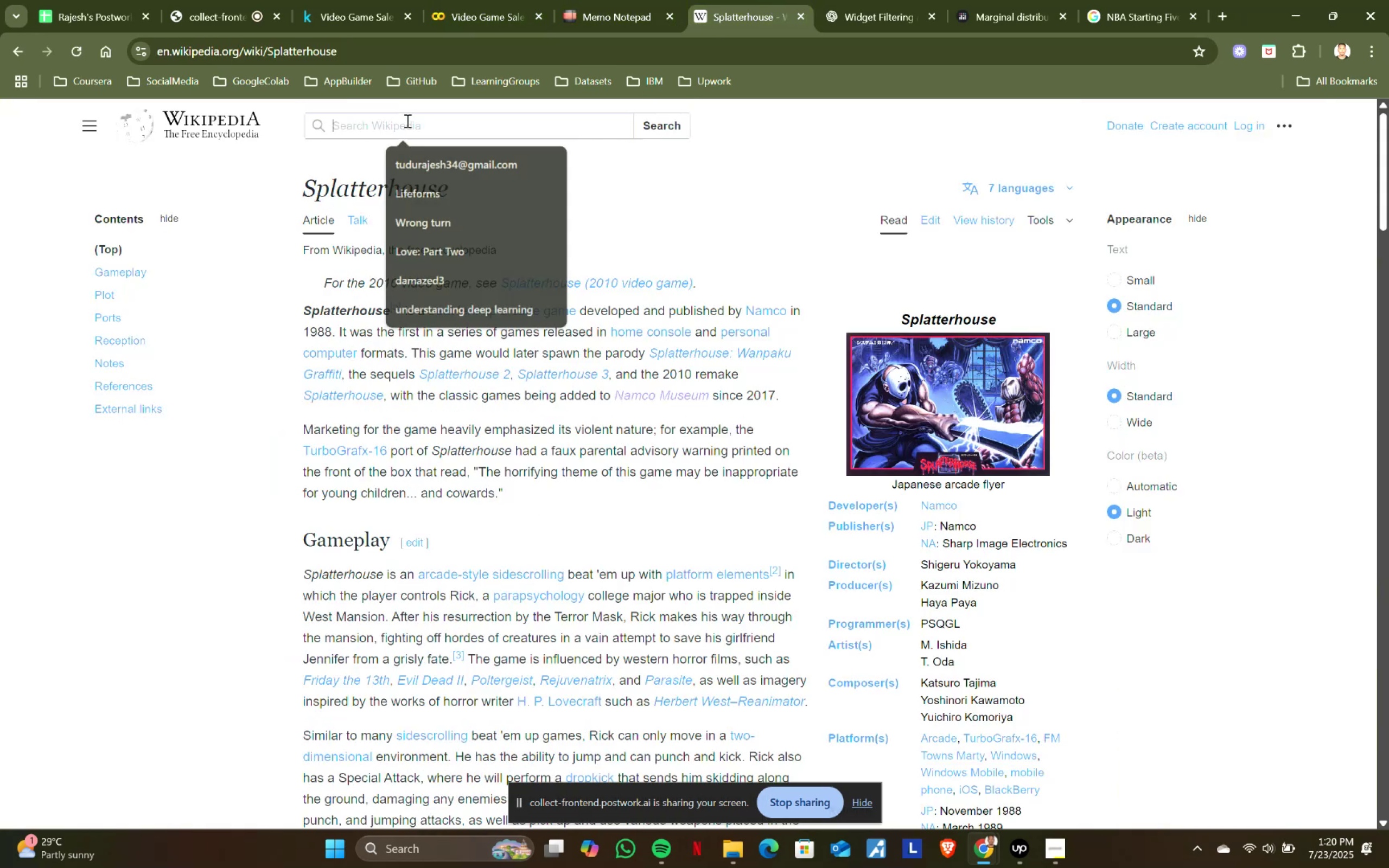 
key(Control+ControlLeft)
 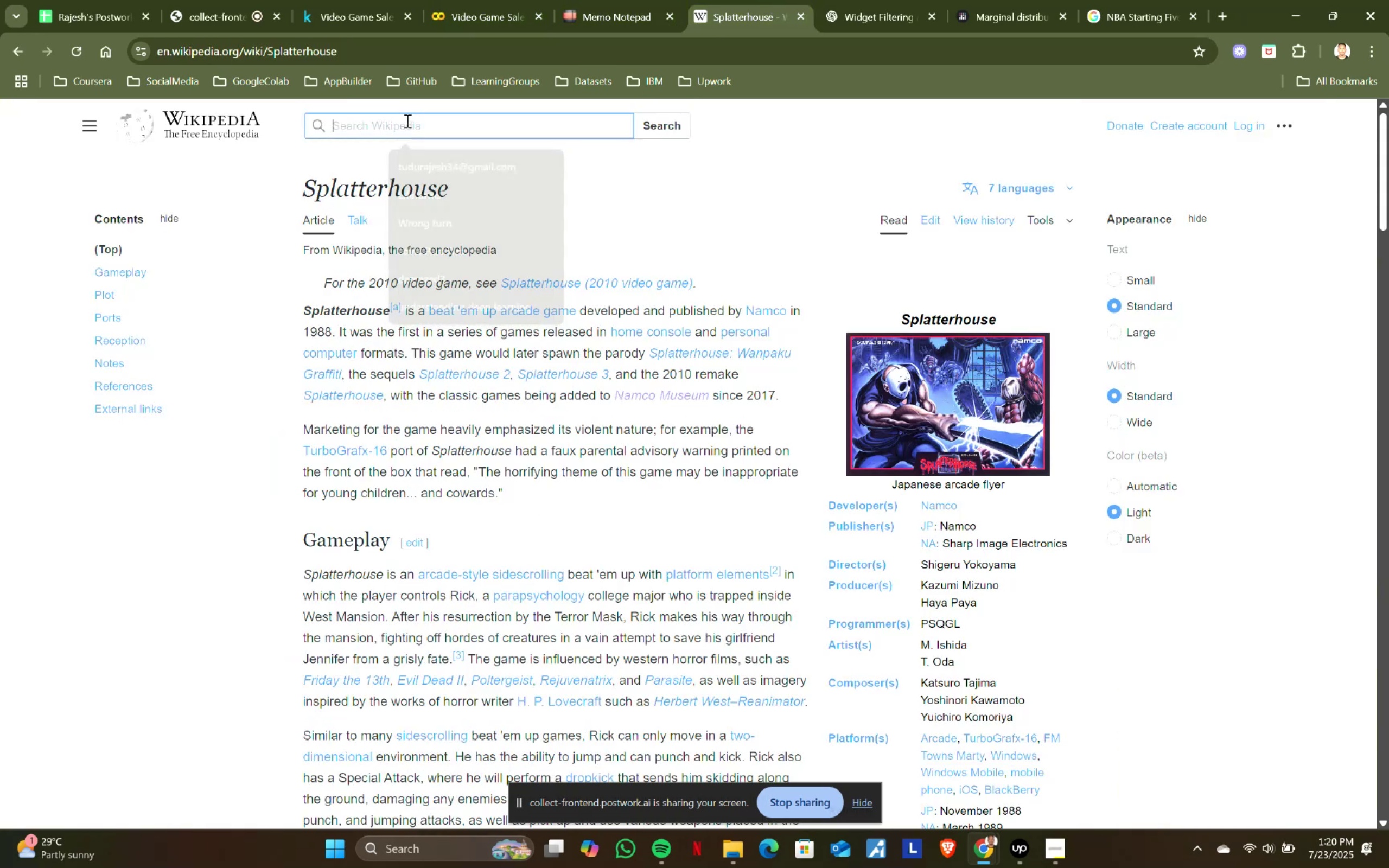 
key(Control+V)
 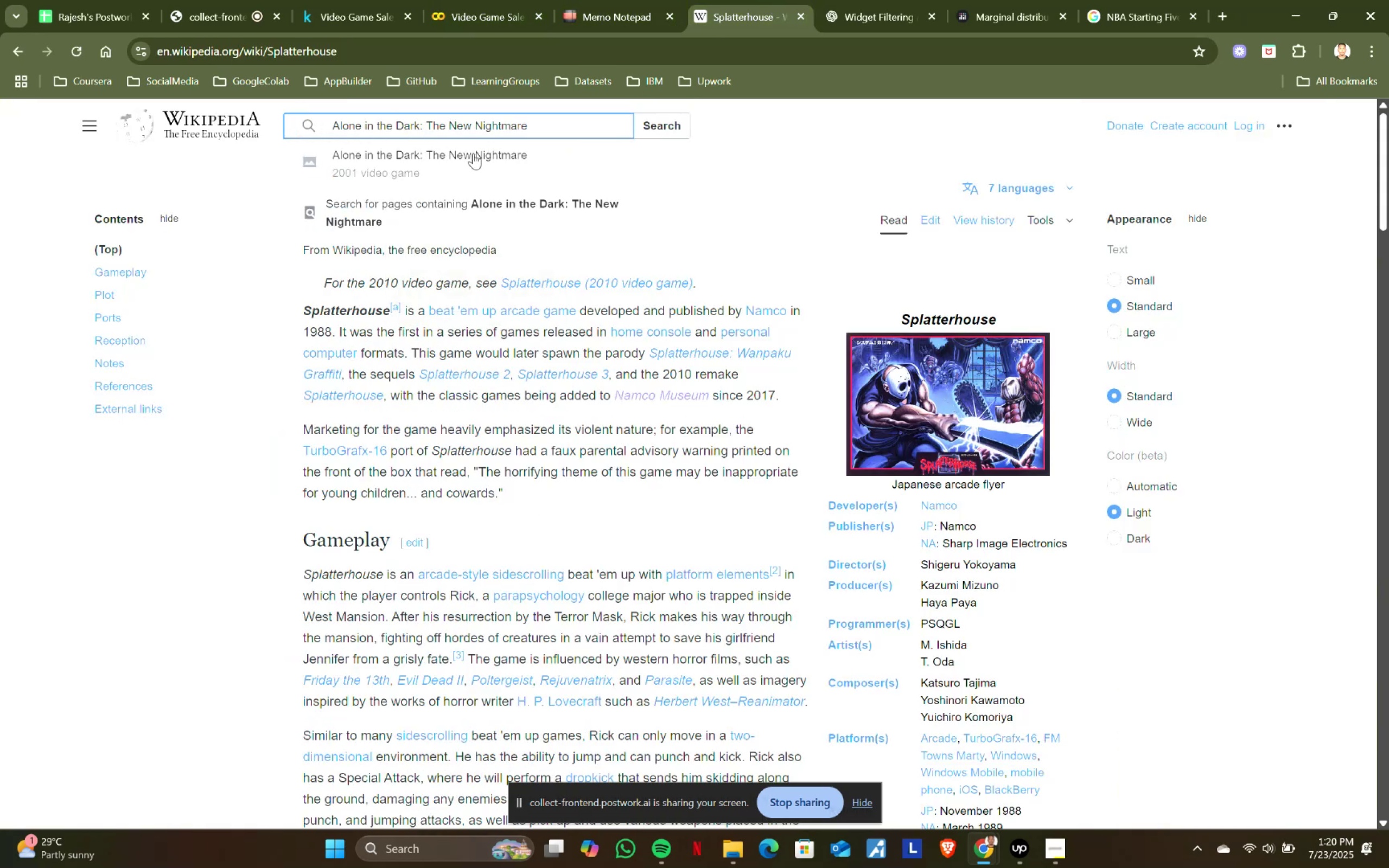 
left_click([441, 161])
 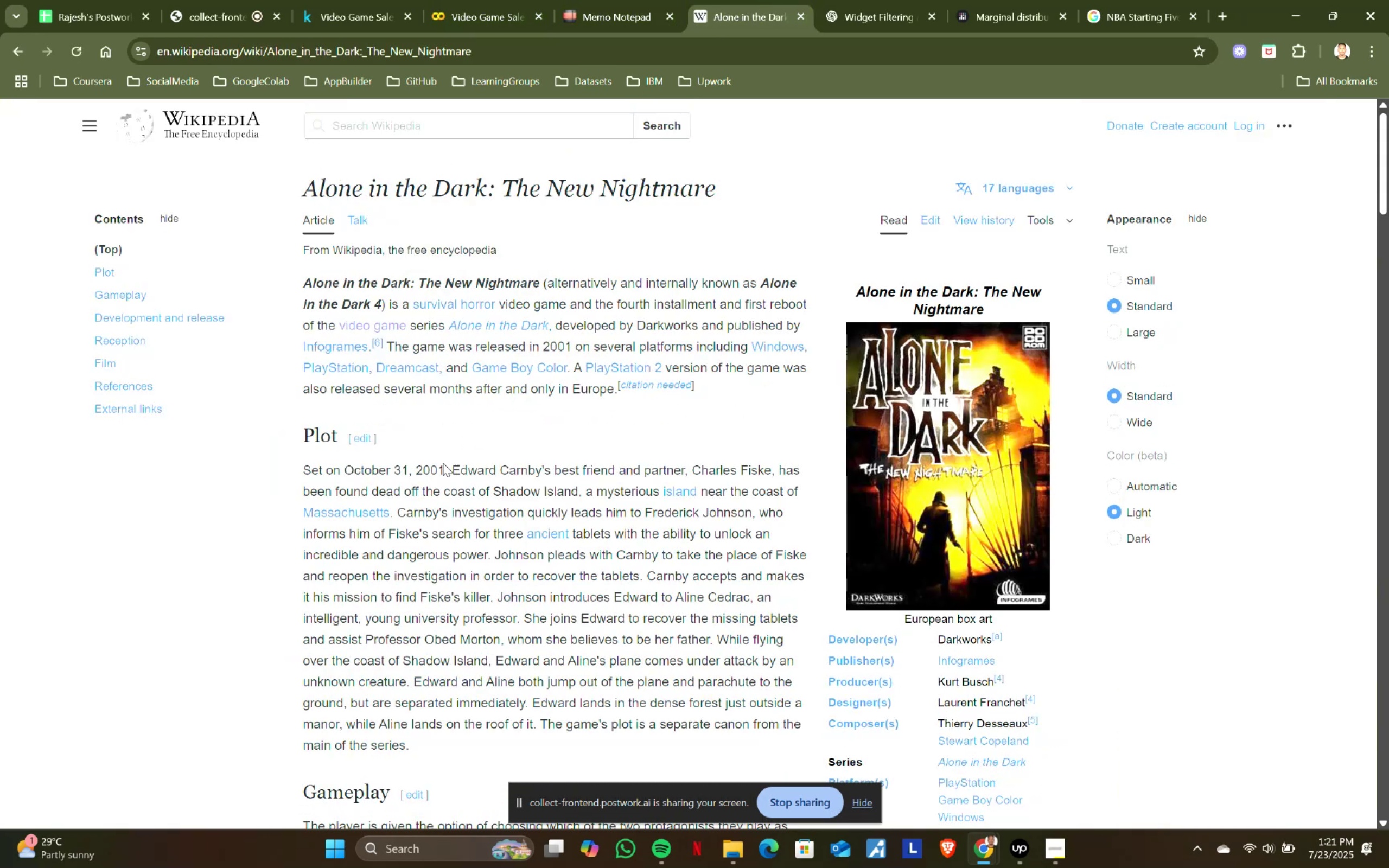 
left_click_drag(start_coordinate=[417, 468], to_coordinate=[444, 469])
 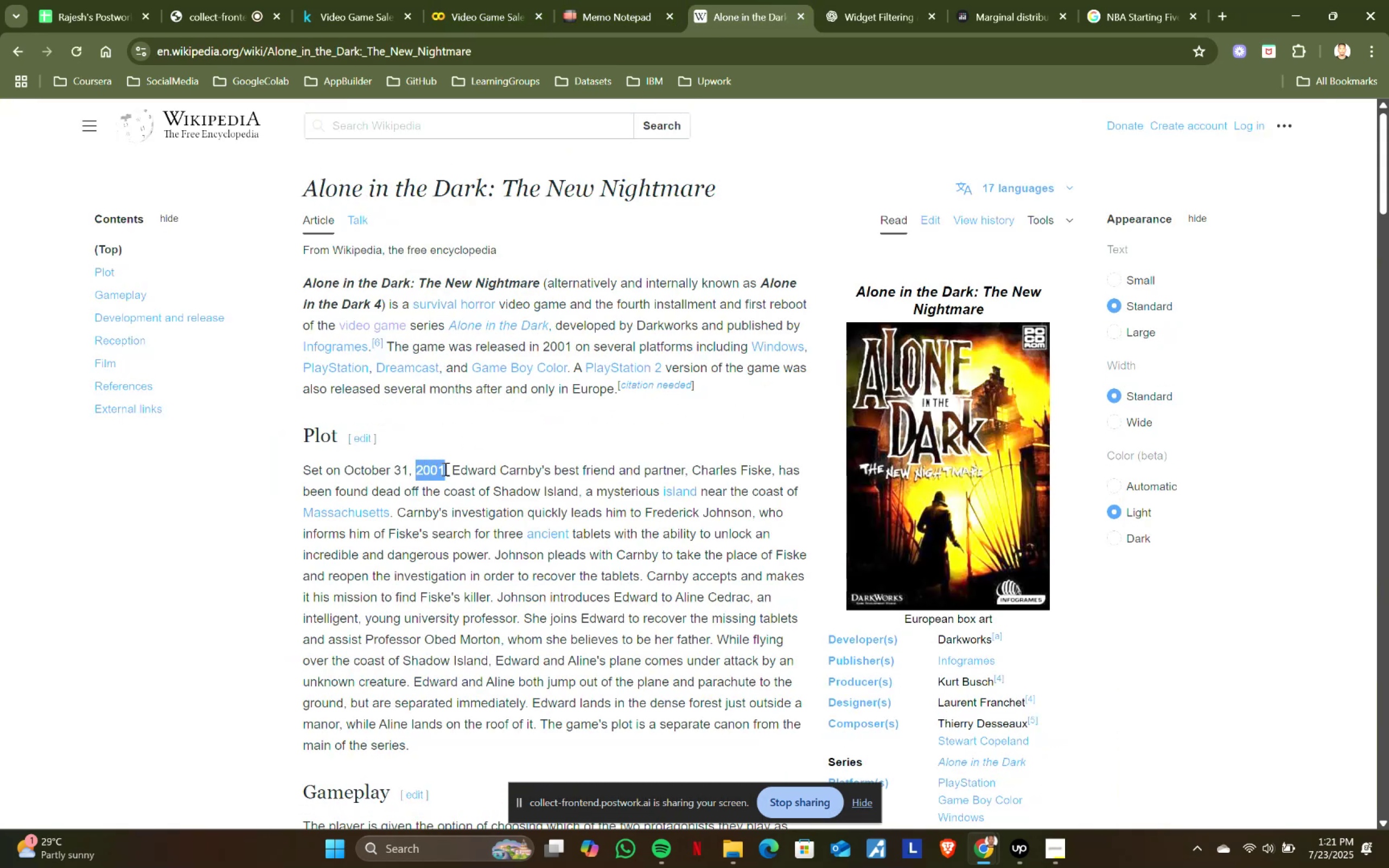 
key(Control+ControlLeft)
 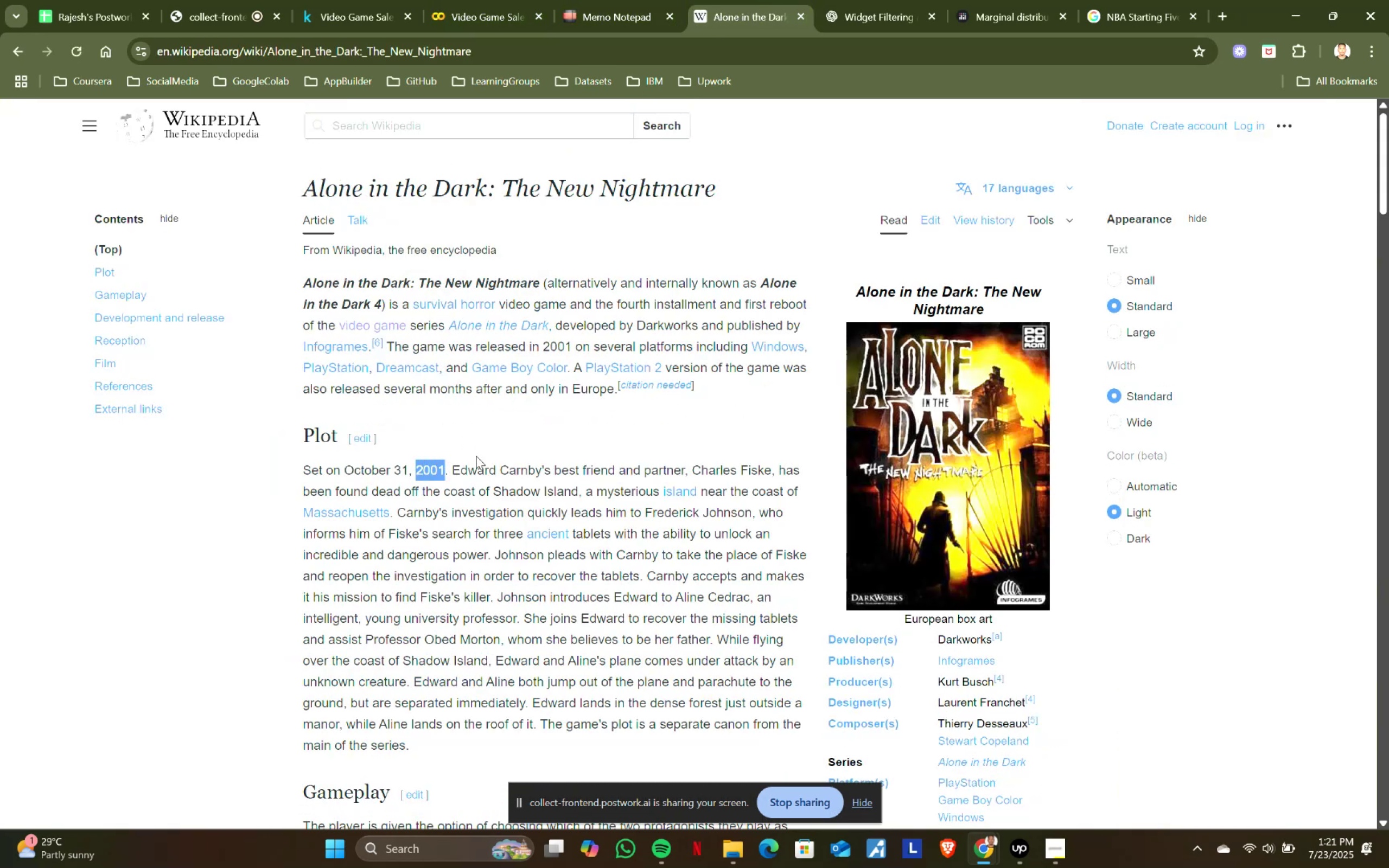 
key(Control+C)
 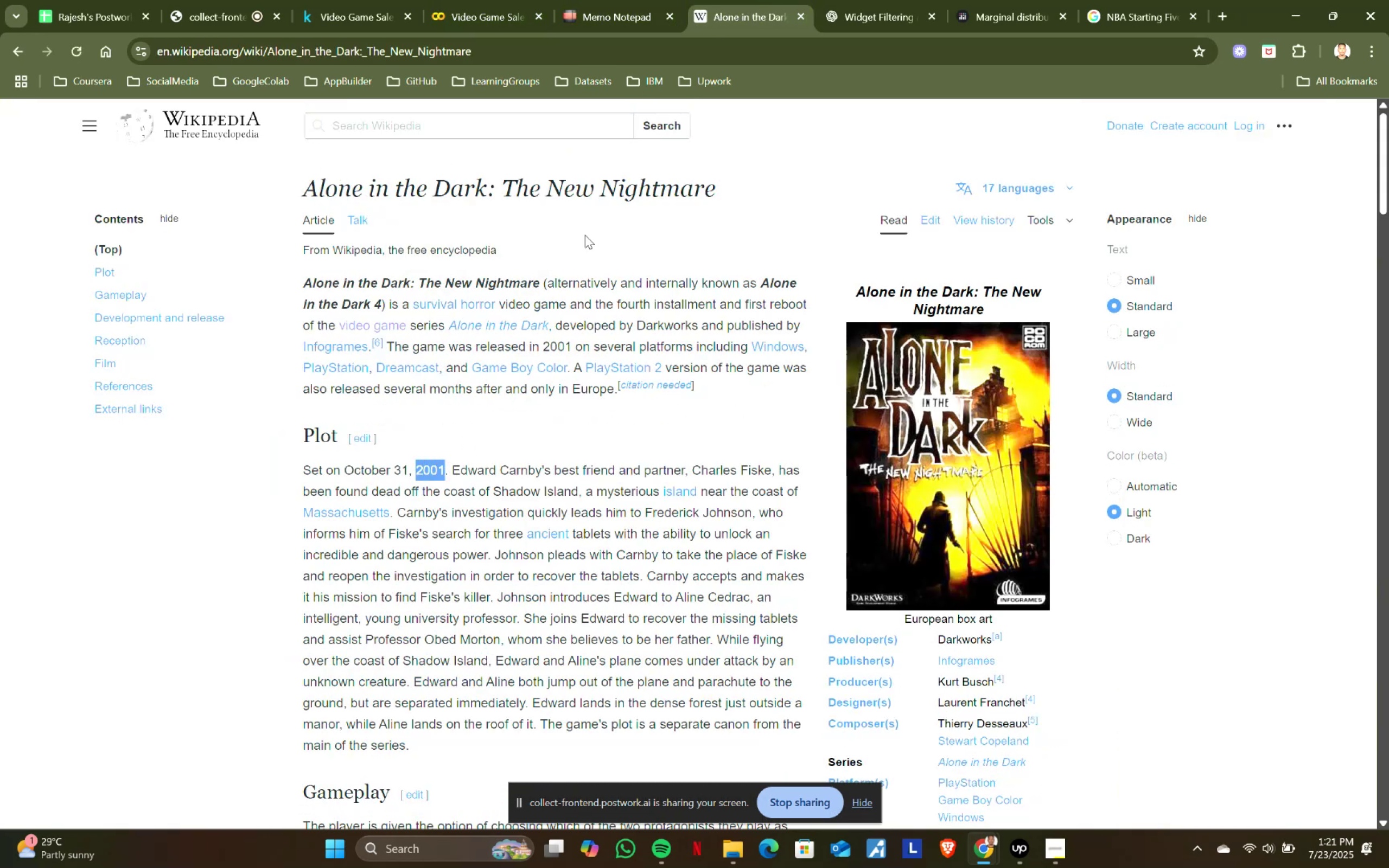 
key(Control+ControlLeft)
 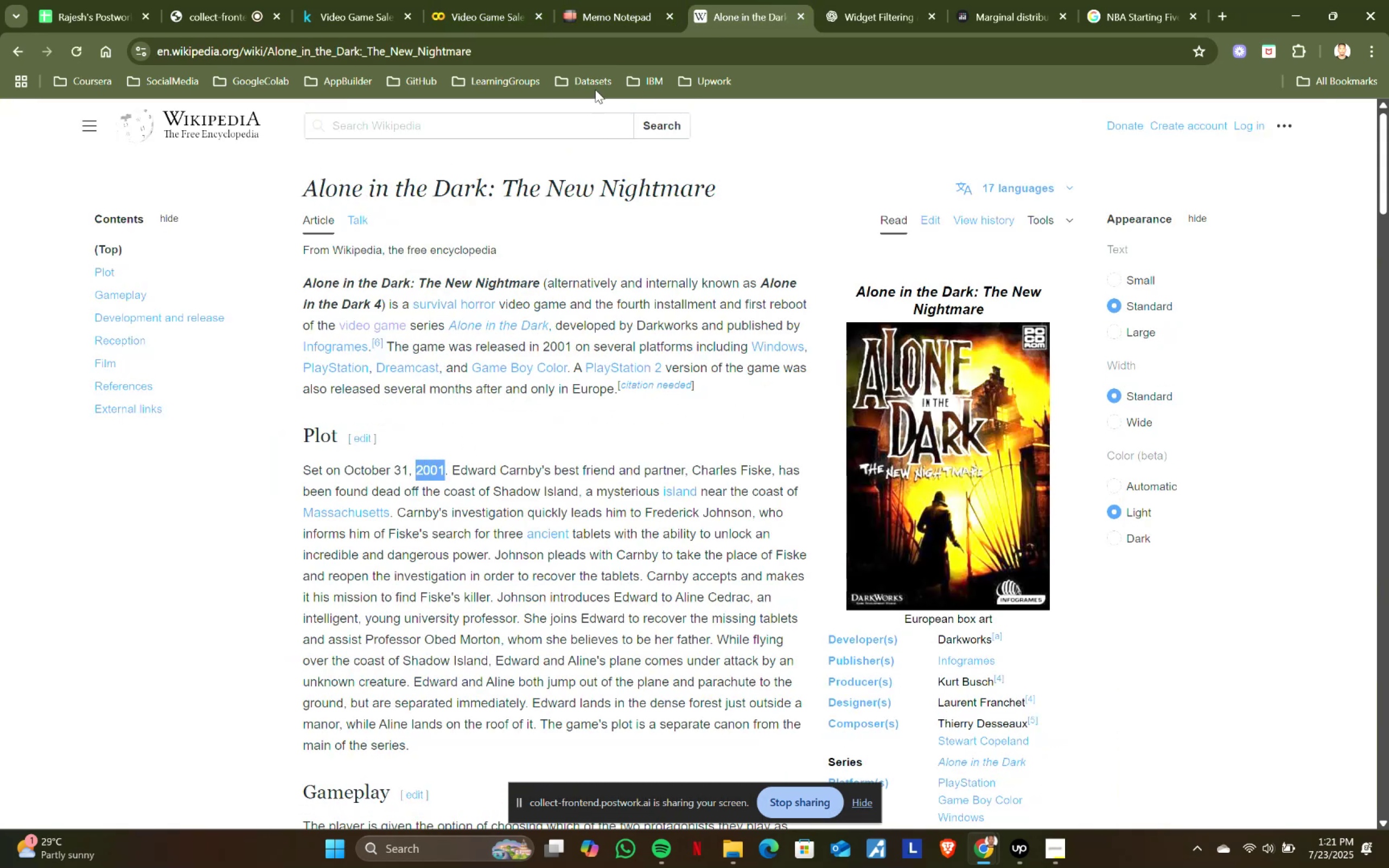 
key(Control+C)
 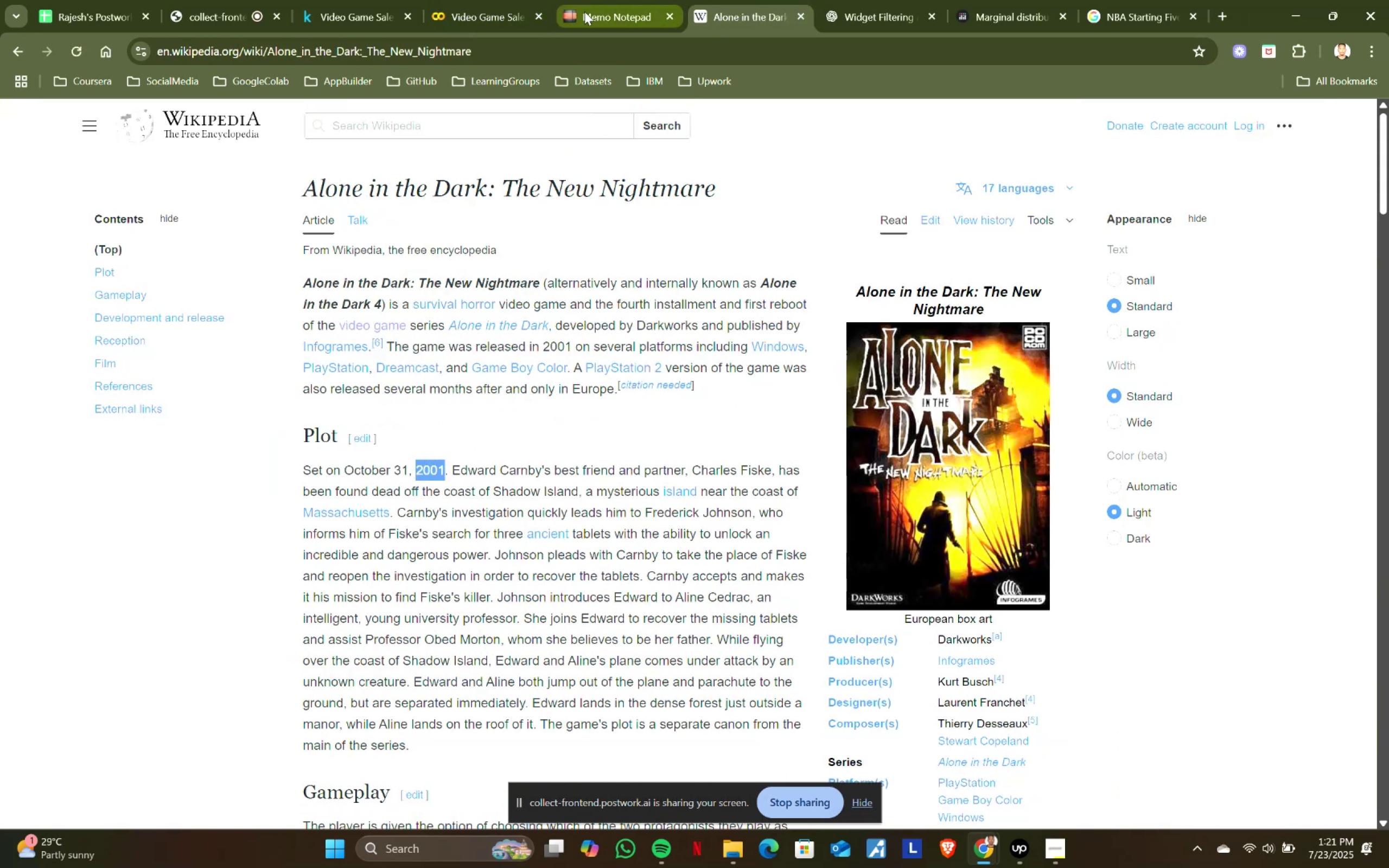 
left_click([584, 11])
 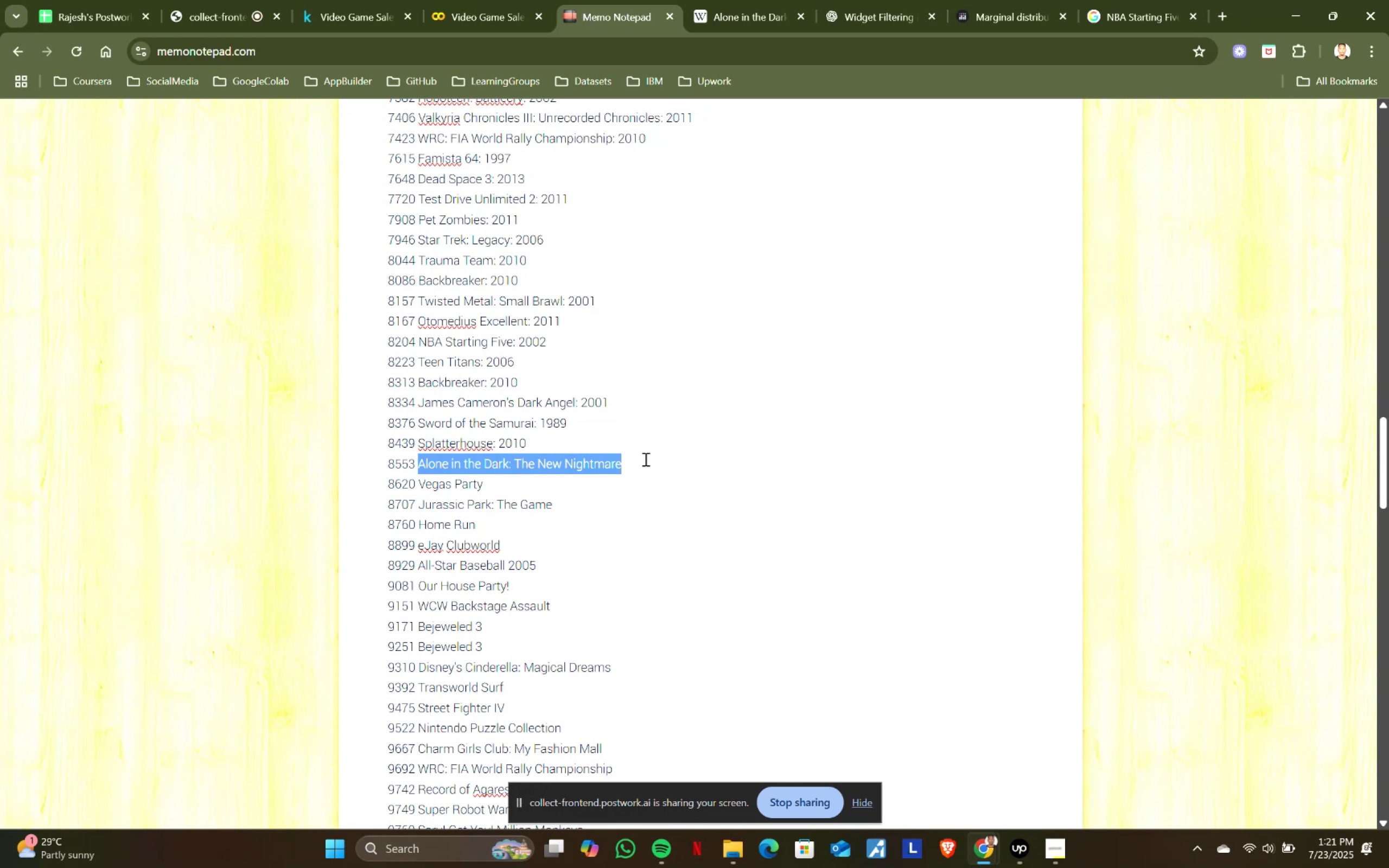 
left_click([646, 460])
 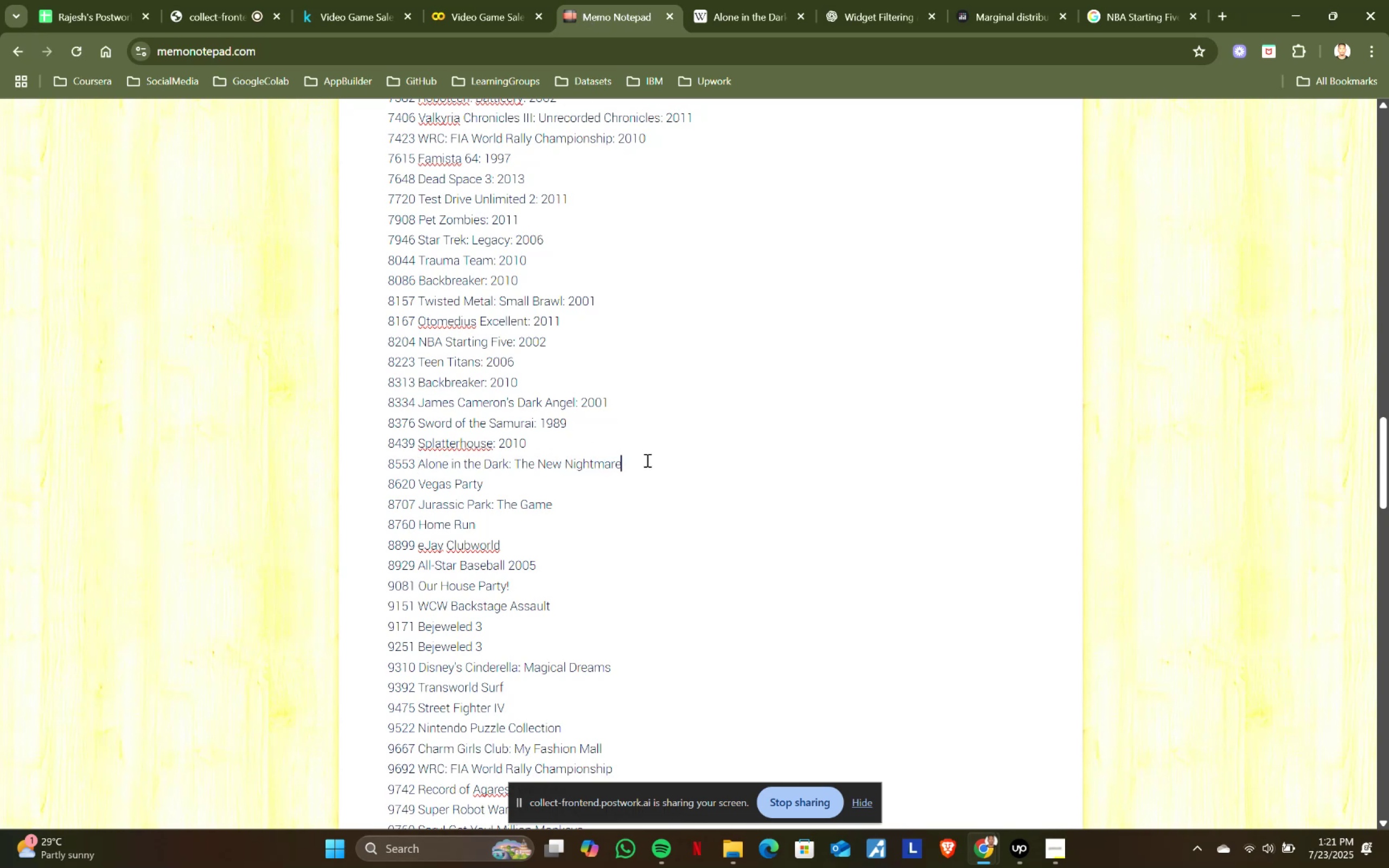 
key(Shift+ShiftRight)
 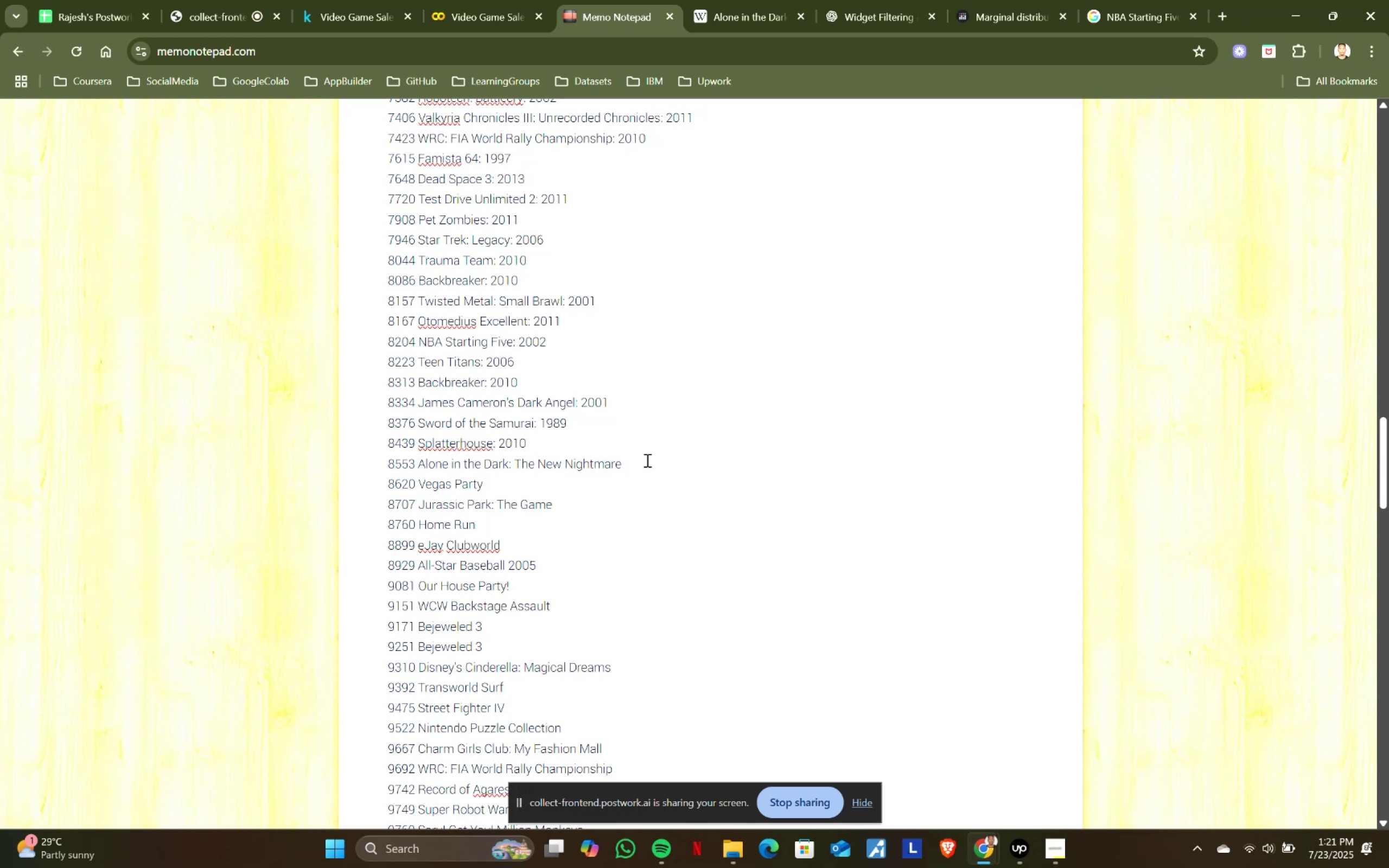 
key(Shift+Semicolon)
 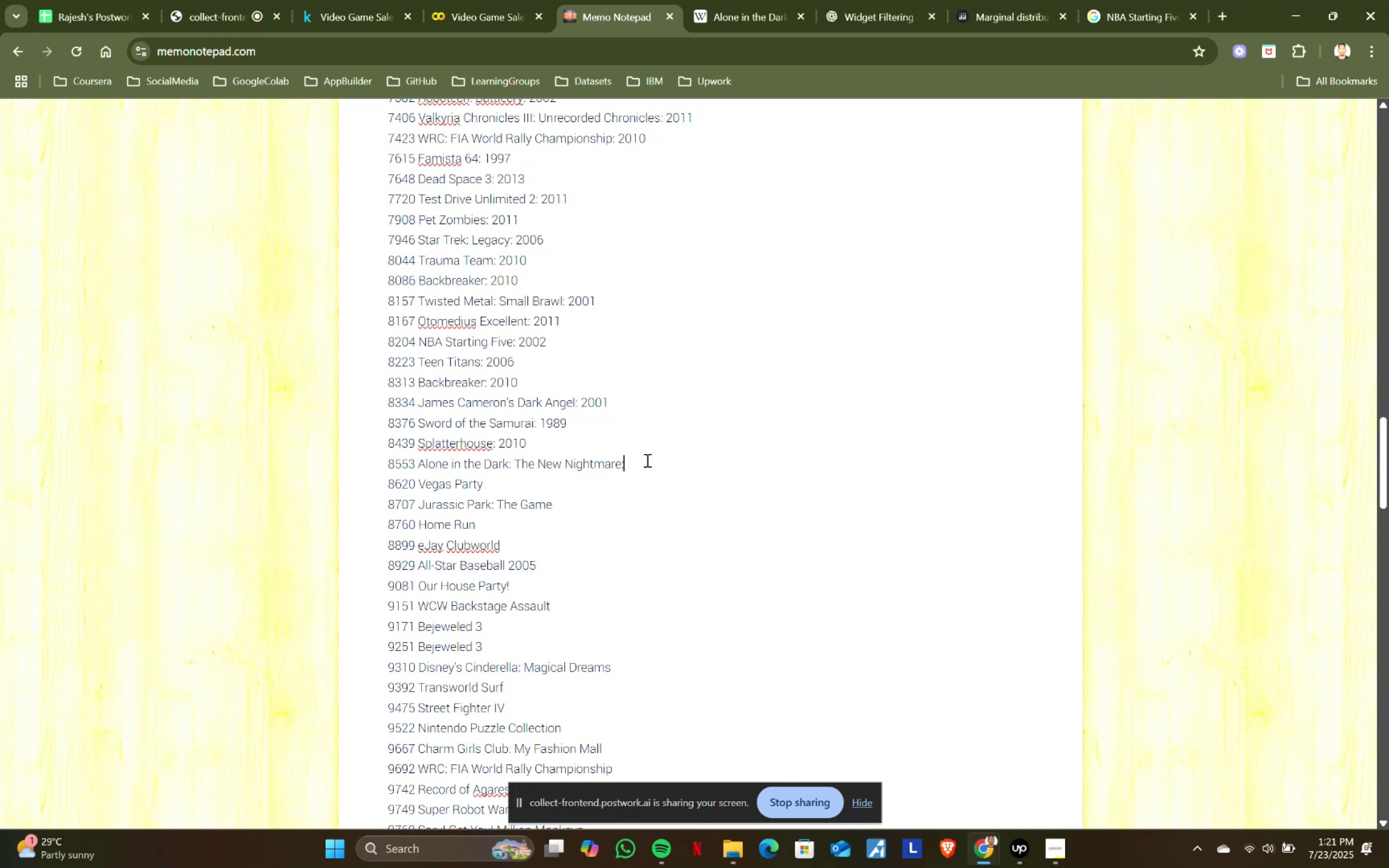 
key(Space)
 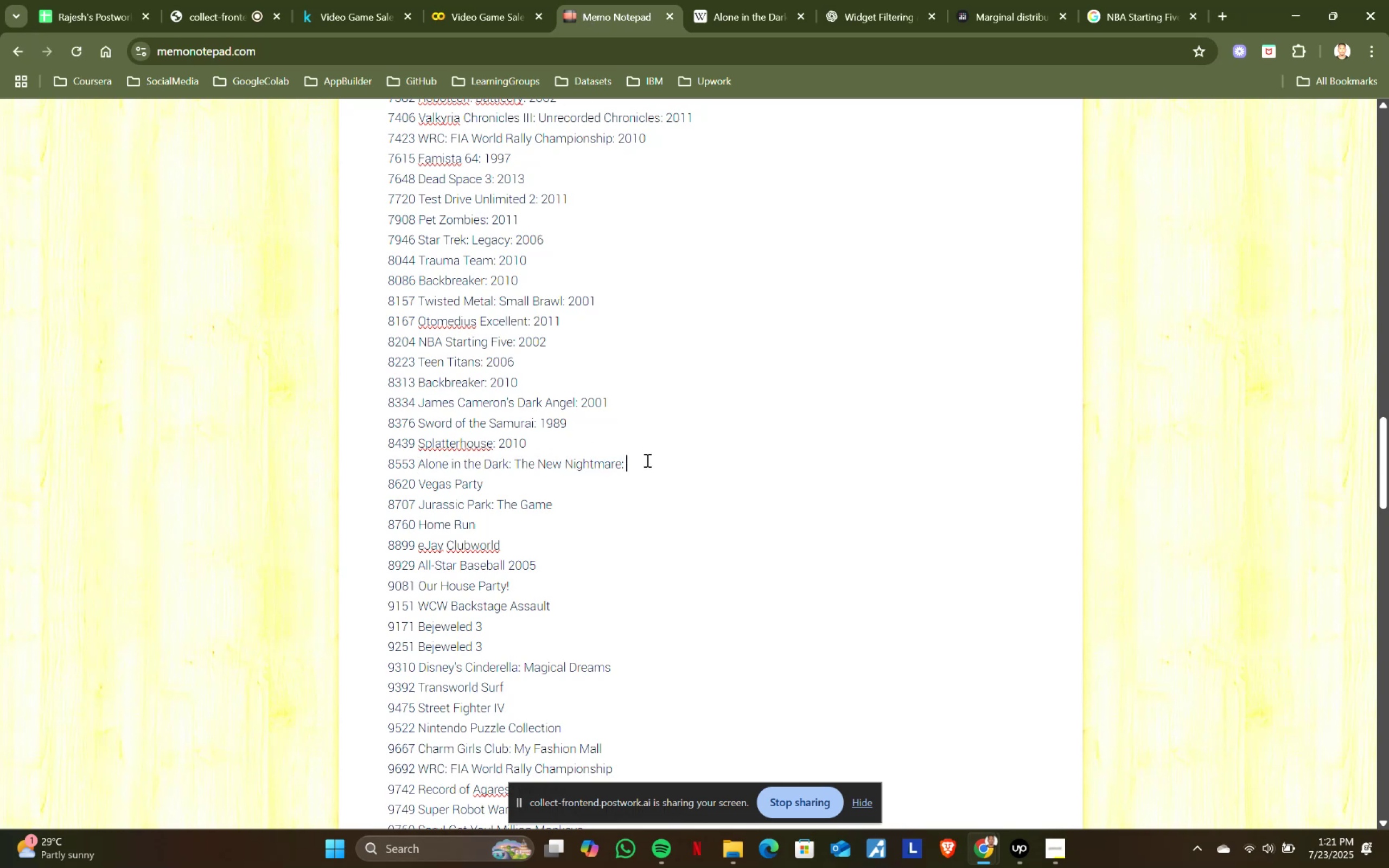 
key(Control+ControlLeft)
 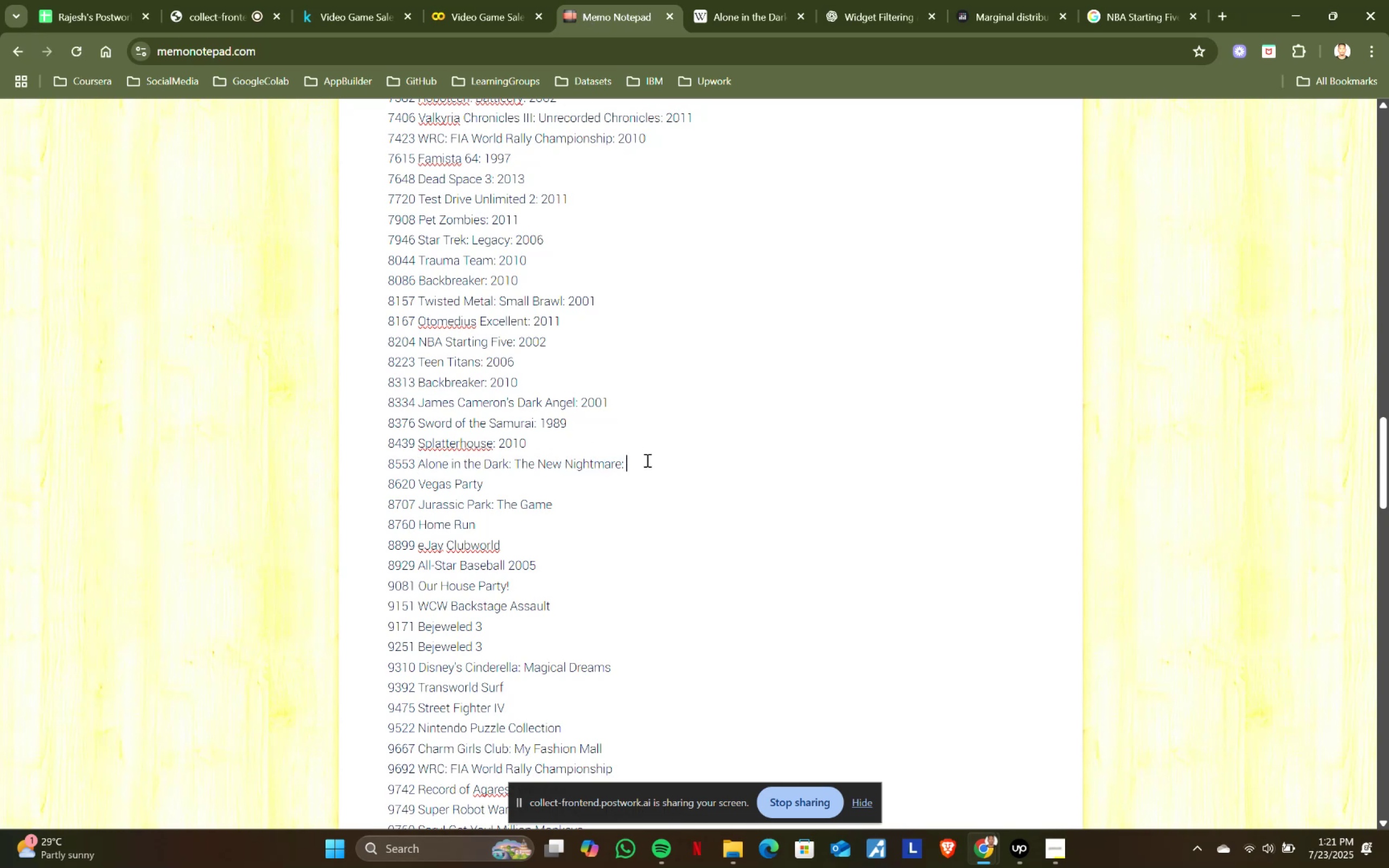 
key(Control+V)
 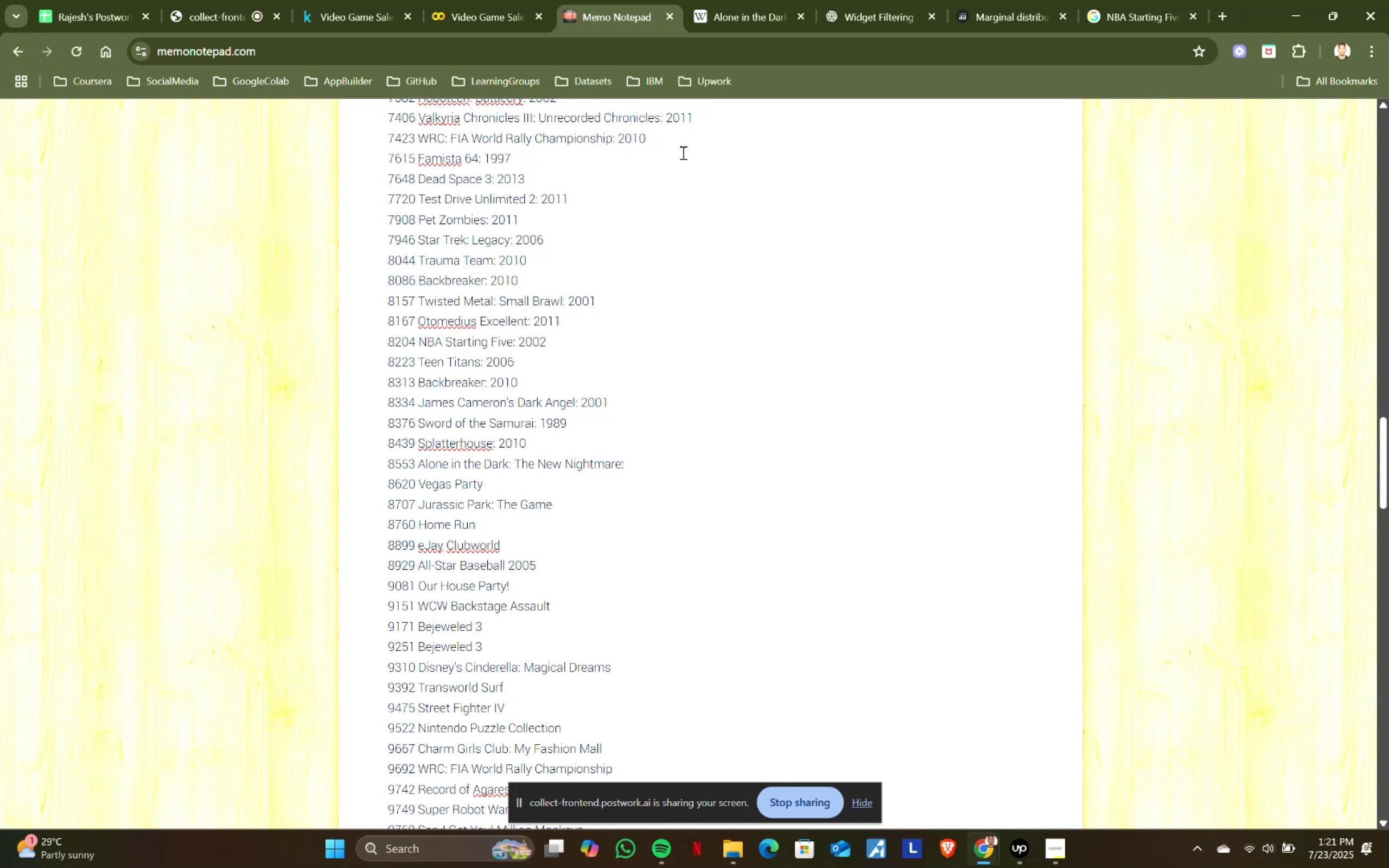 
left_click([747, 7])
 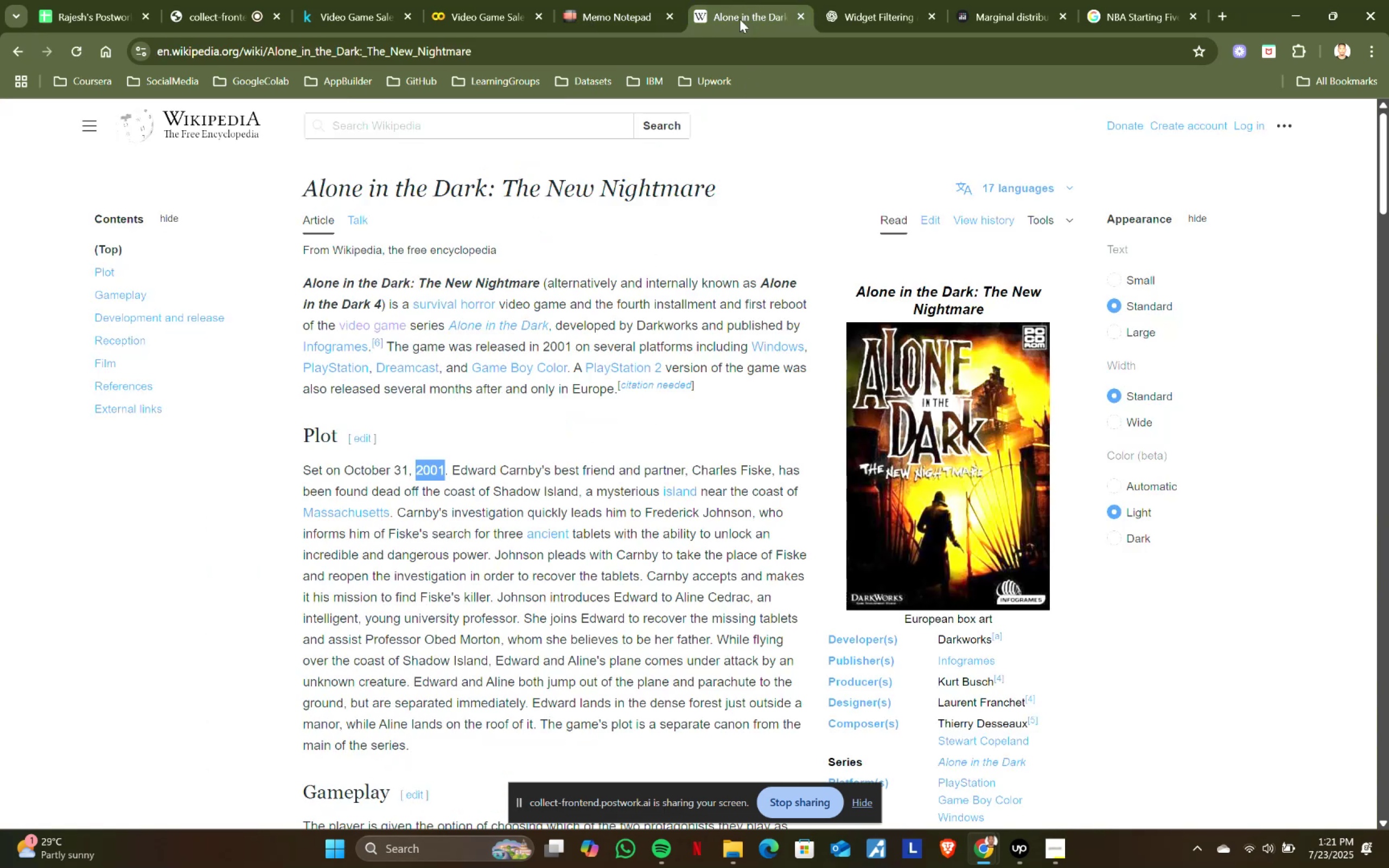 
key(Control+C)
 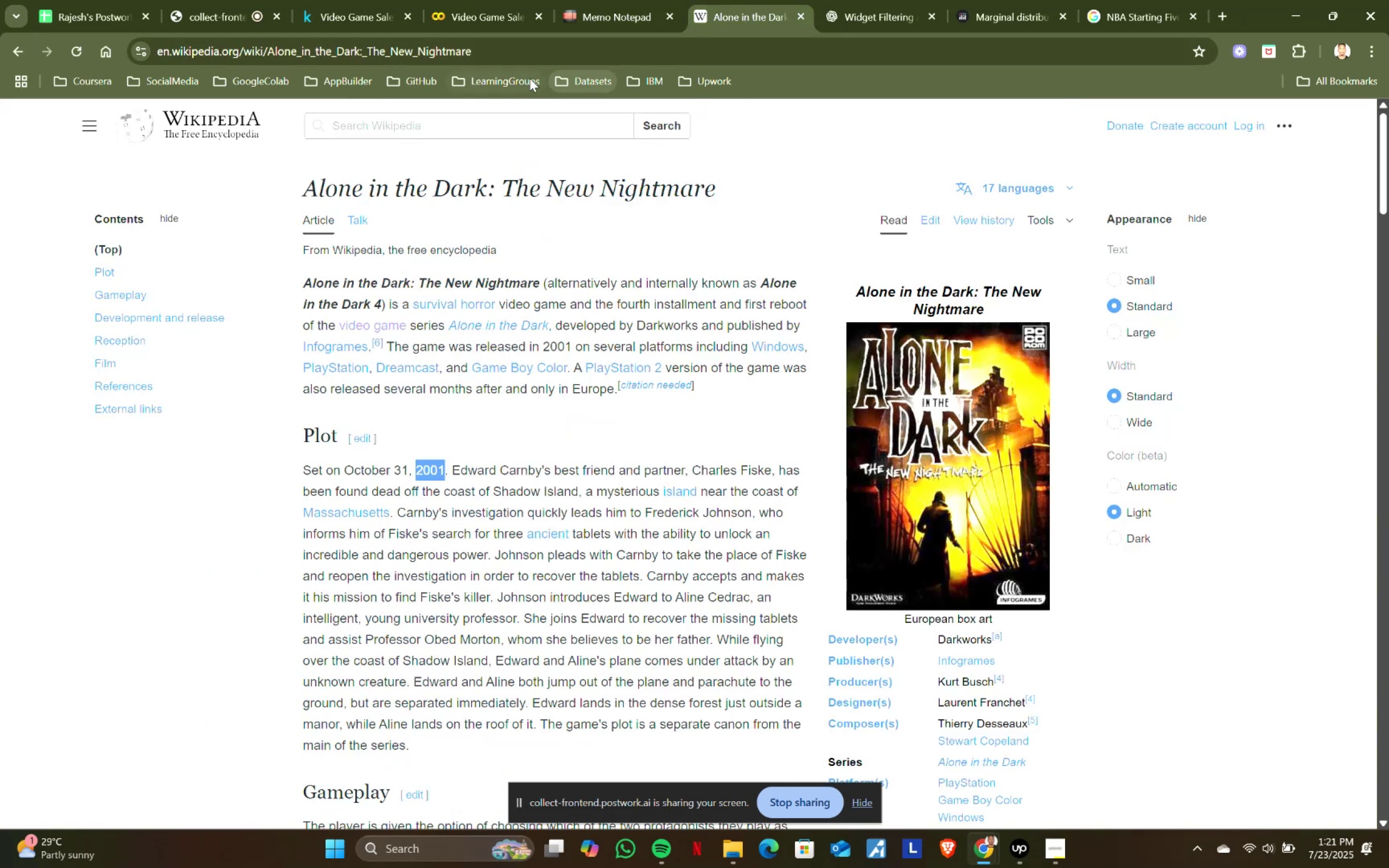 
key(Control+C)
 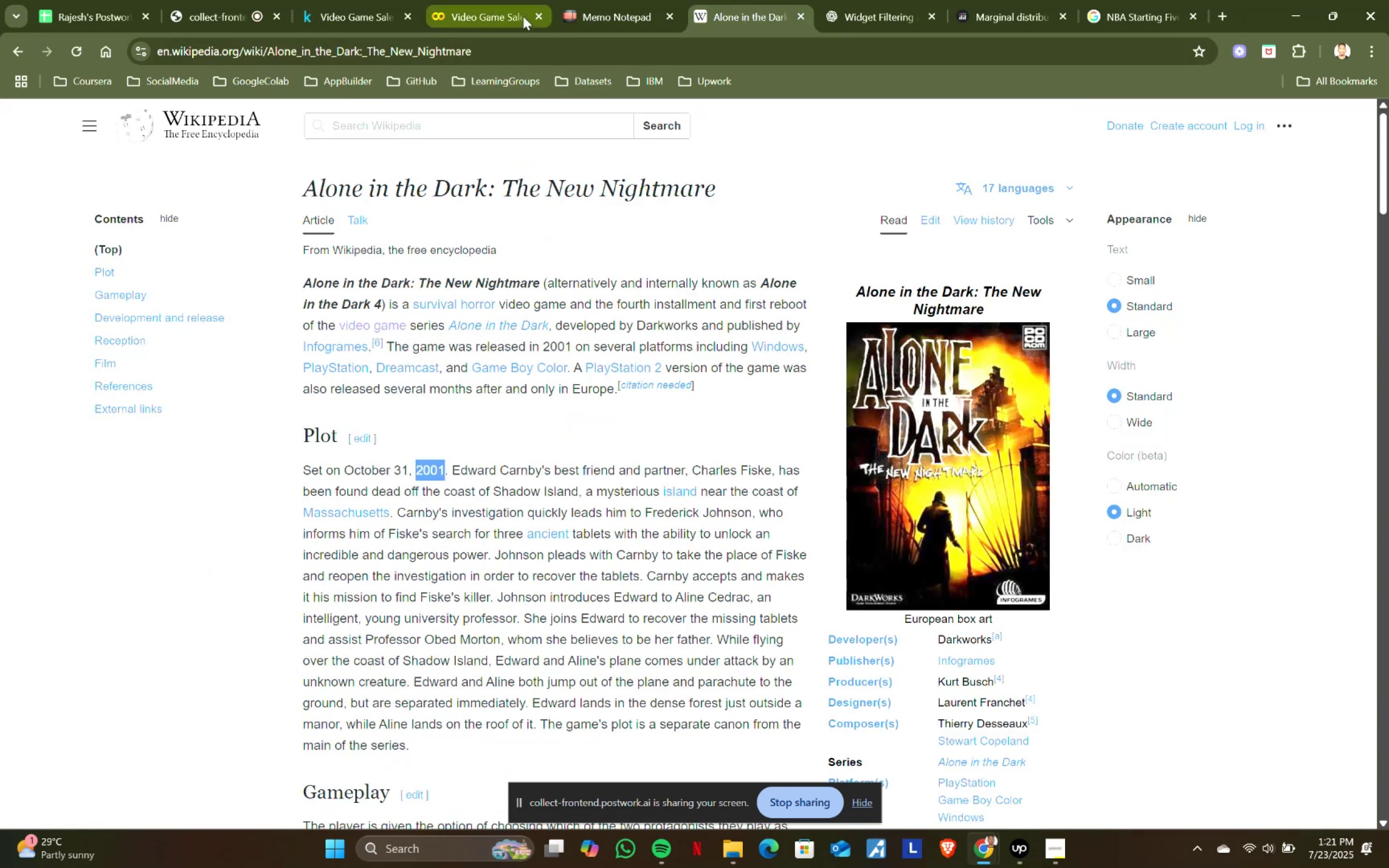 
key(Control+C)
 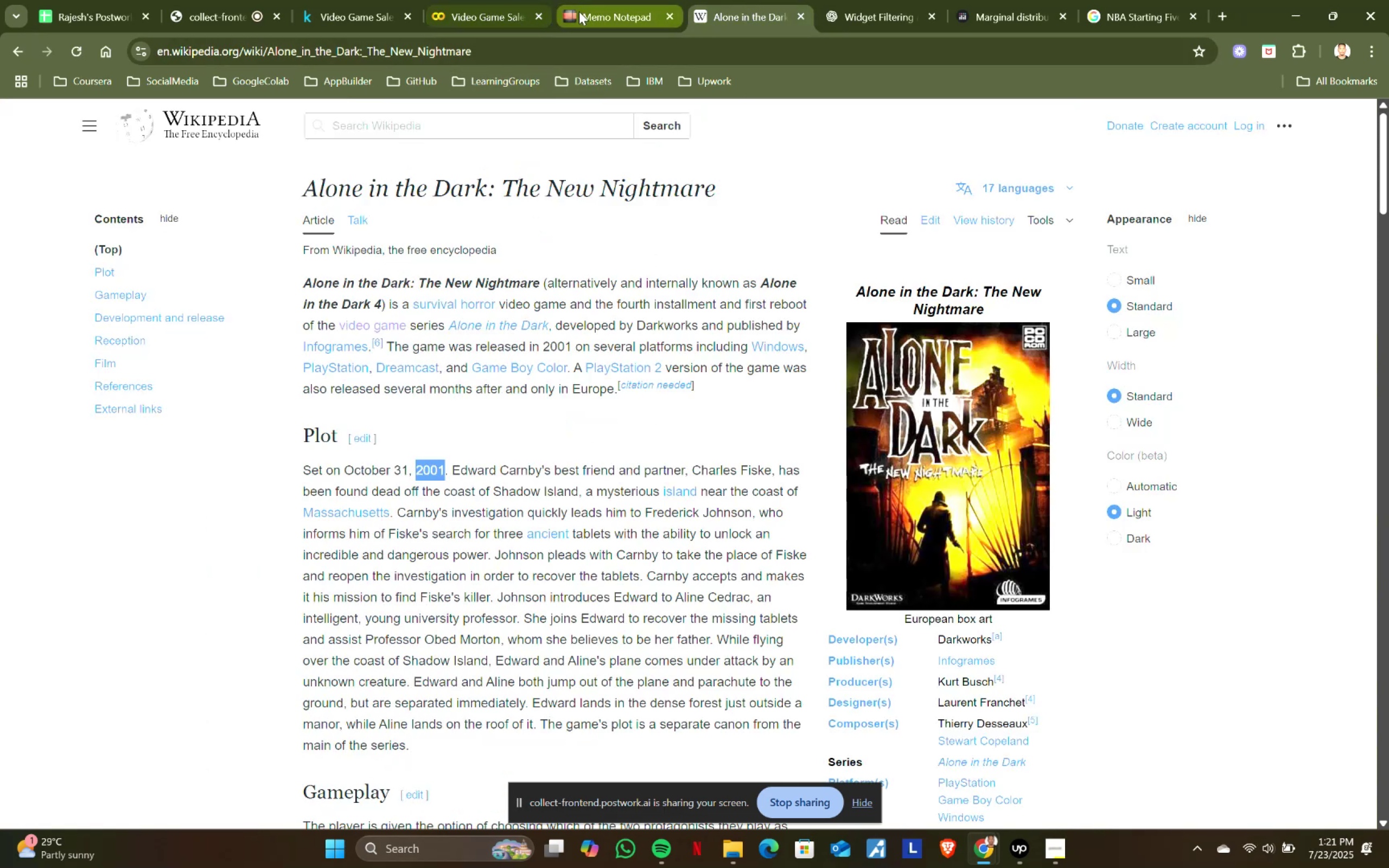 
left_click([589, 9])
 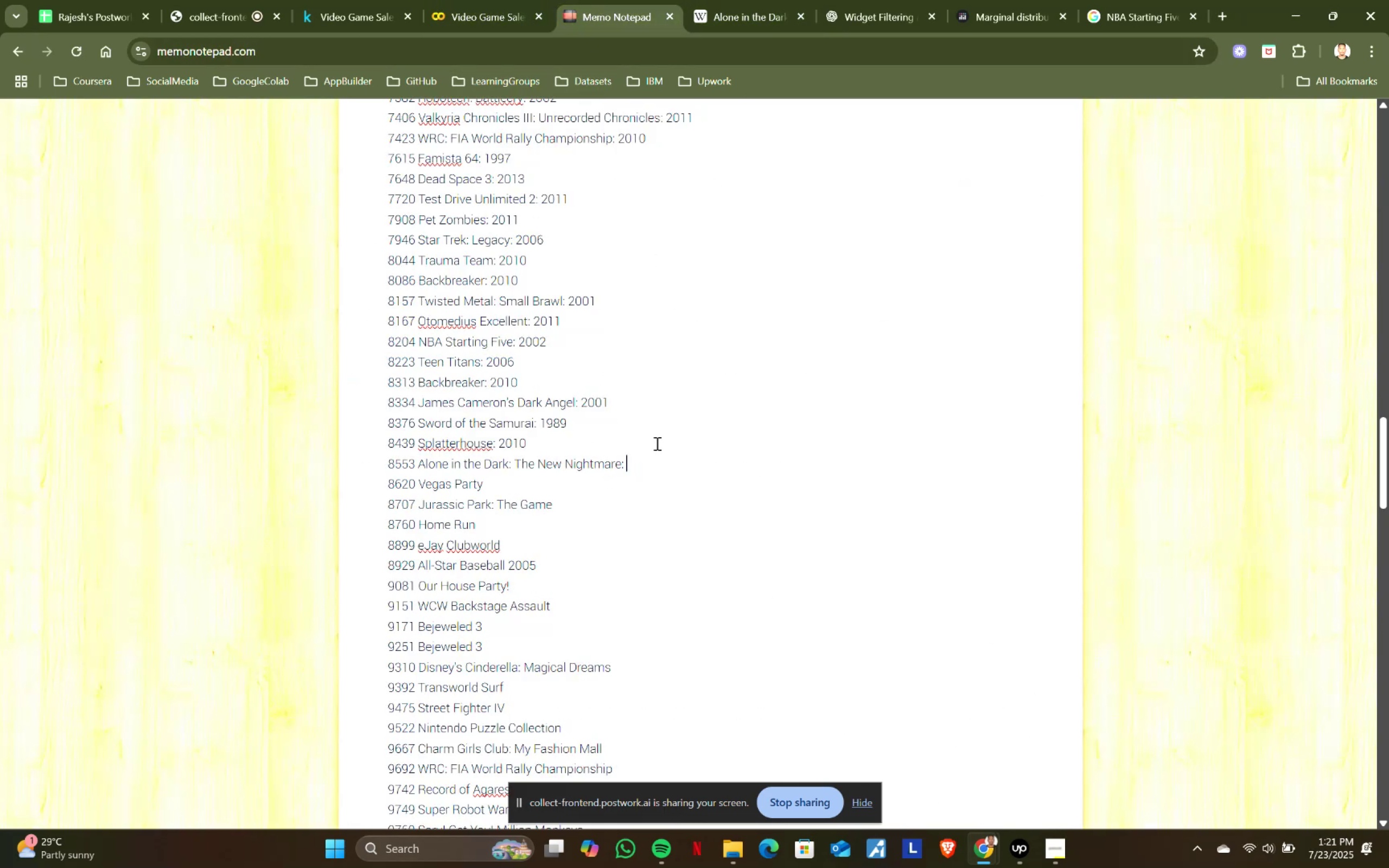 
key(Control+ControlLeft)
 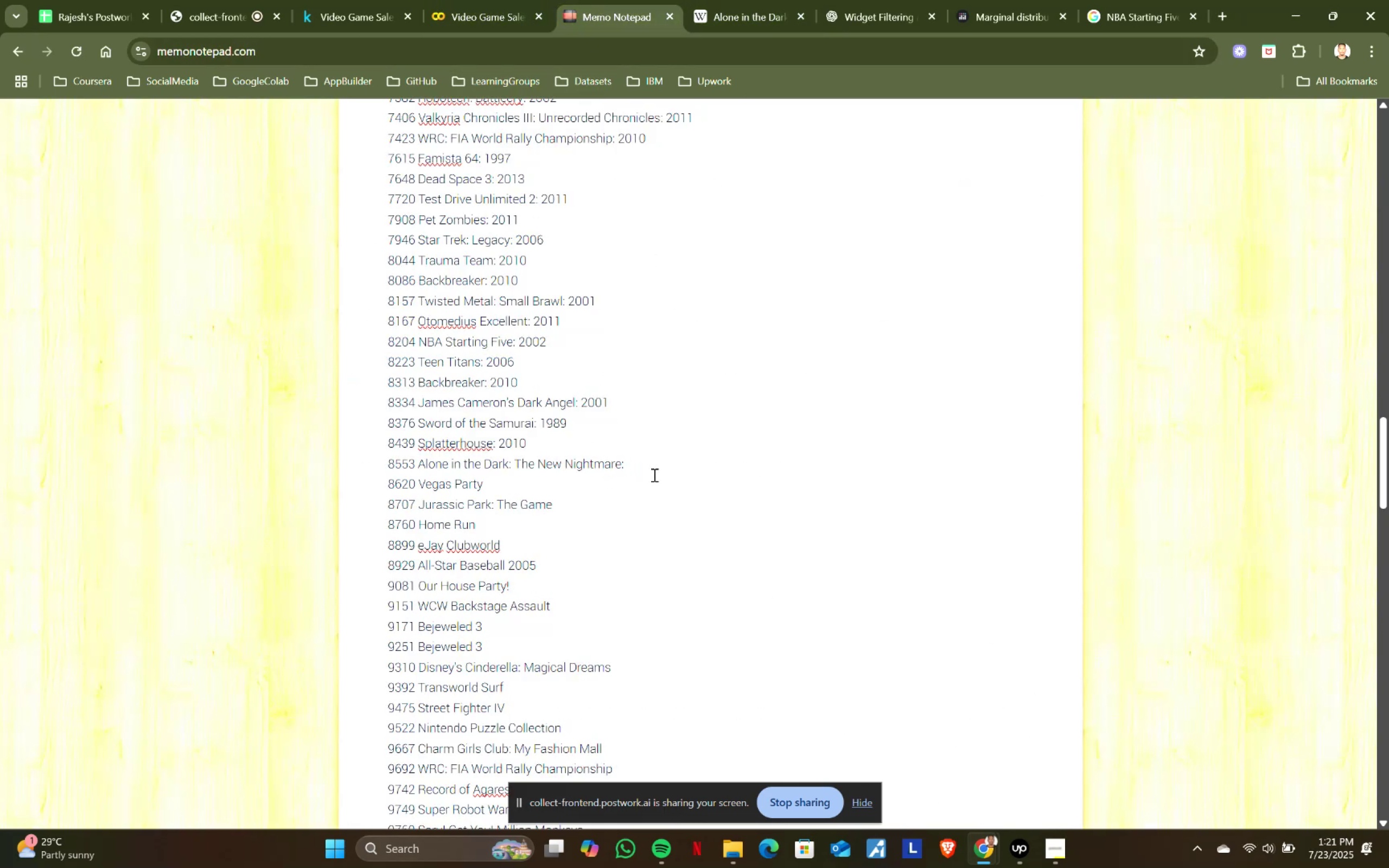 
key(Control+V)
 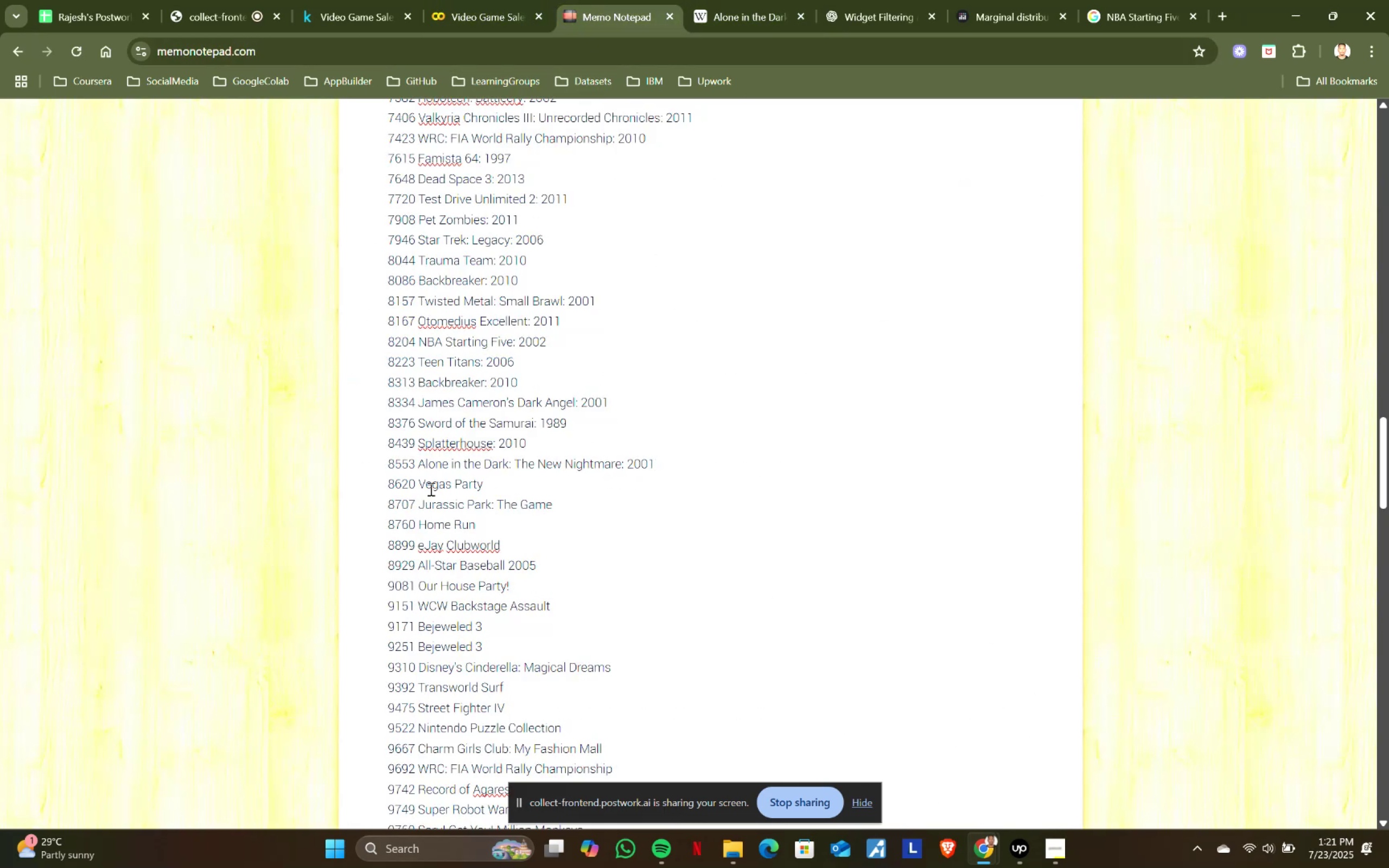 
left_click_drag(start_coordinate=[418, 482], to_coordinate=[536, 482])
 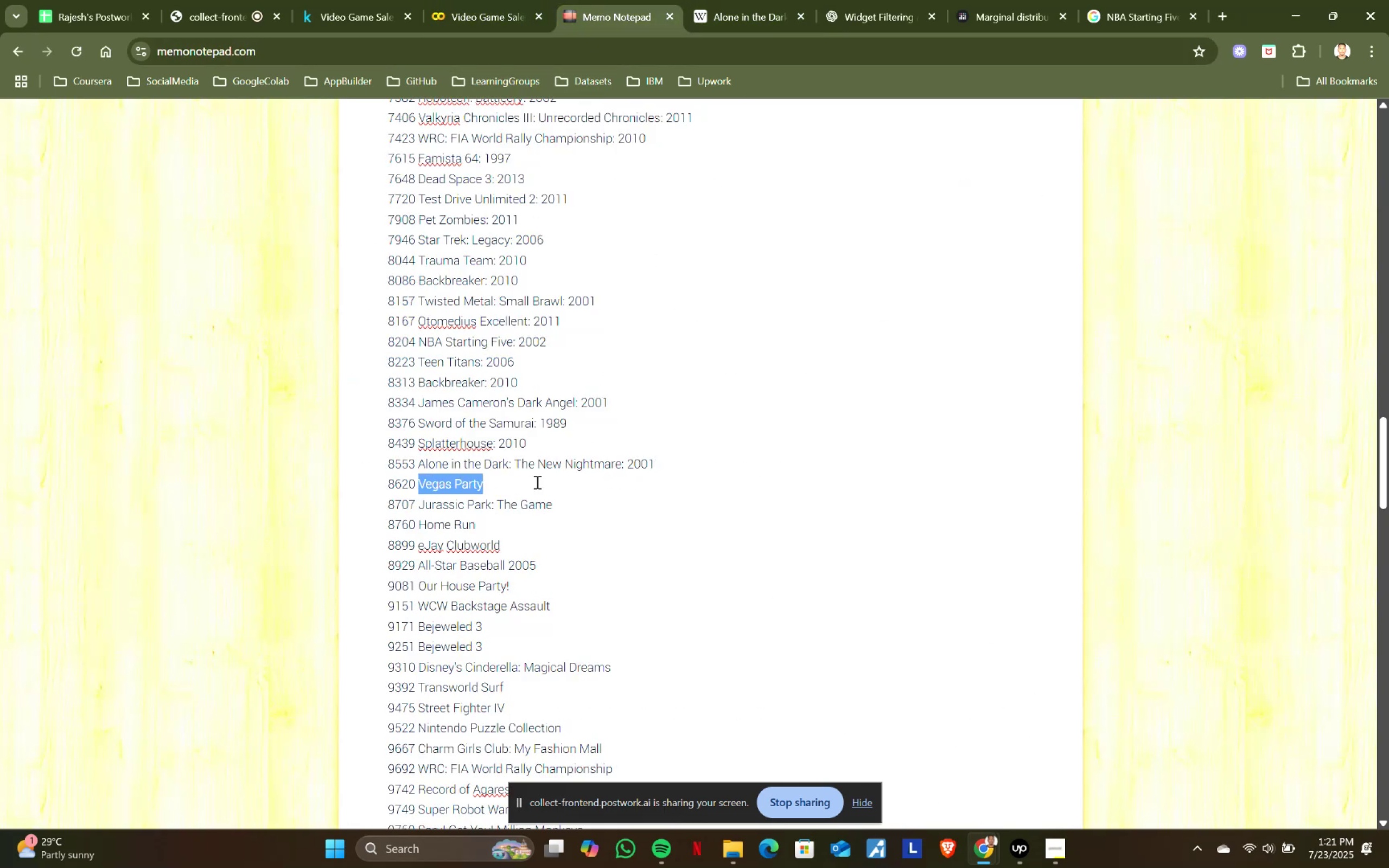 
key(Control+ControlLeft)
 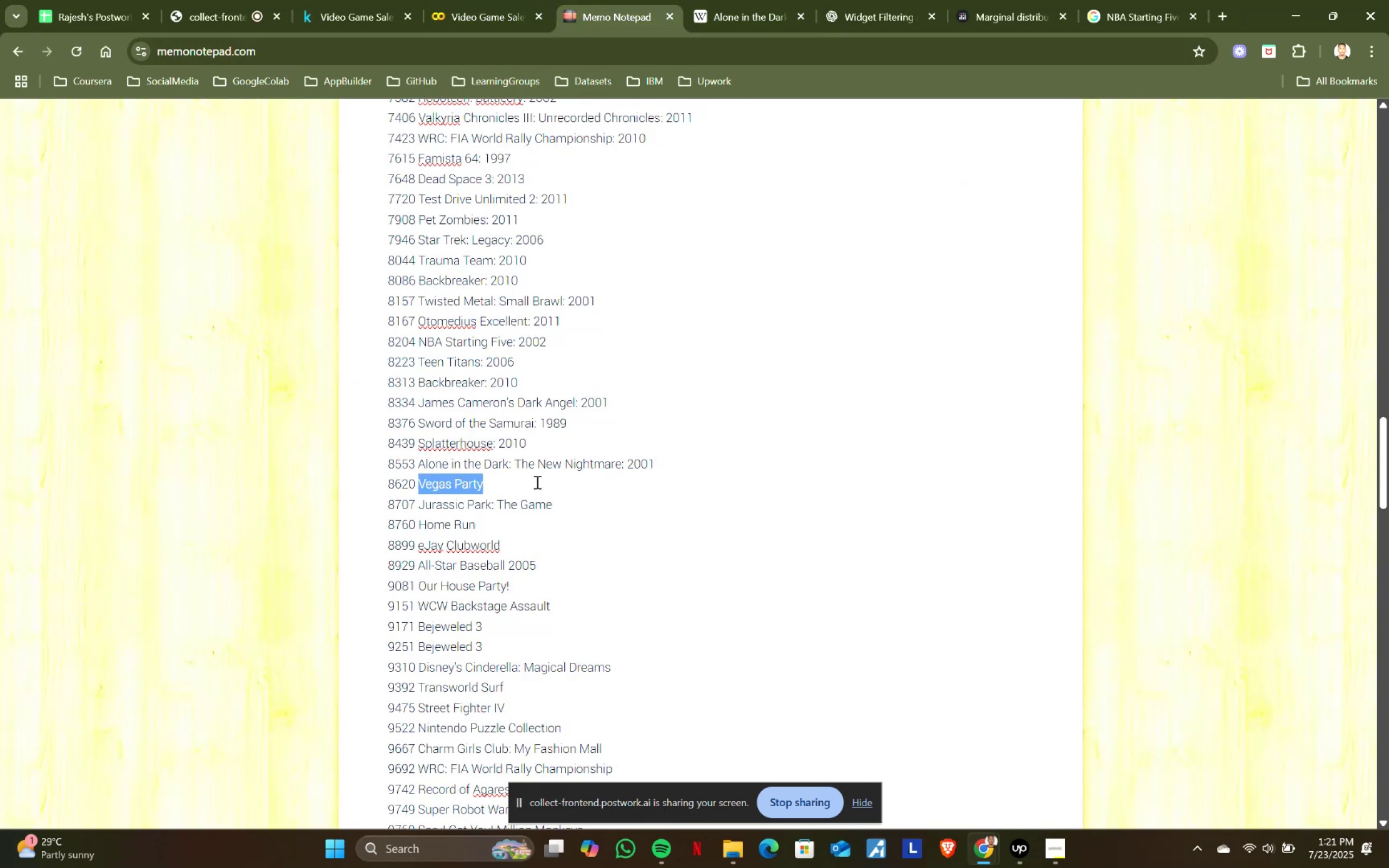 
key(Control+C)
 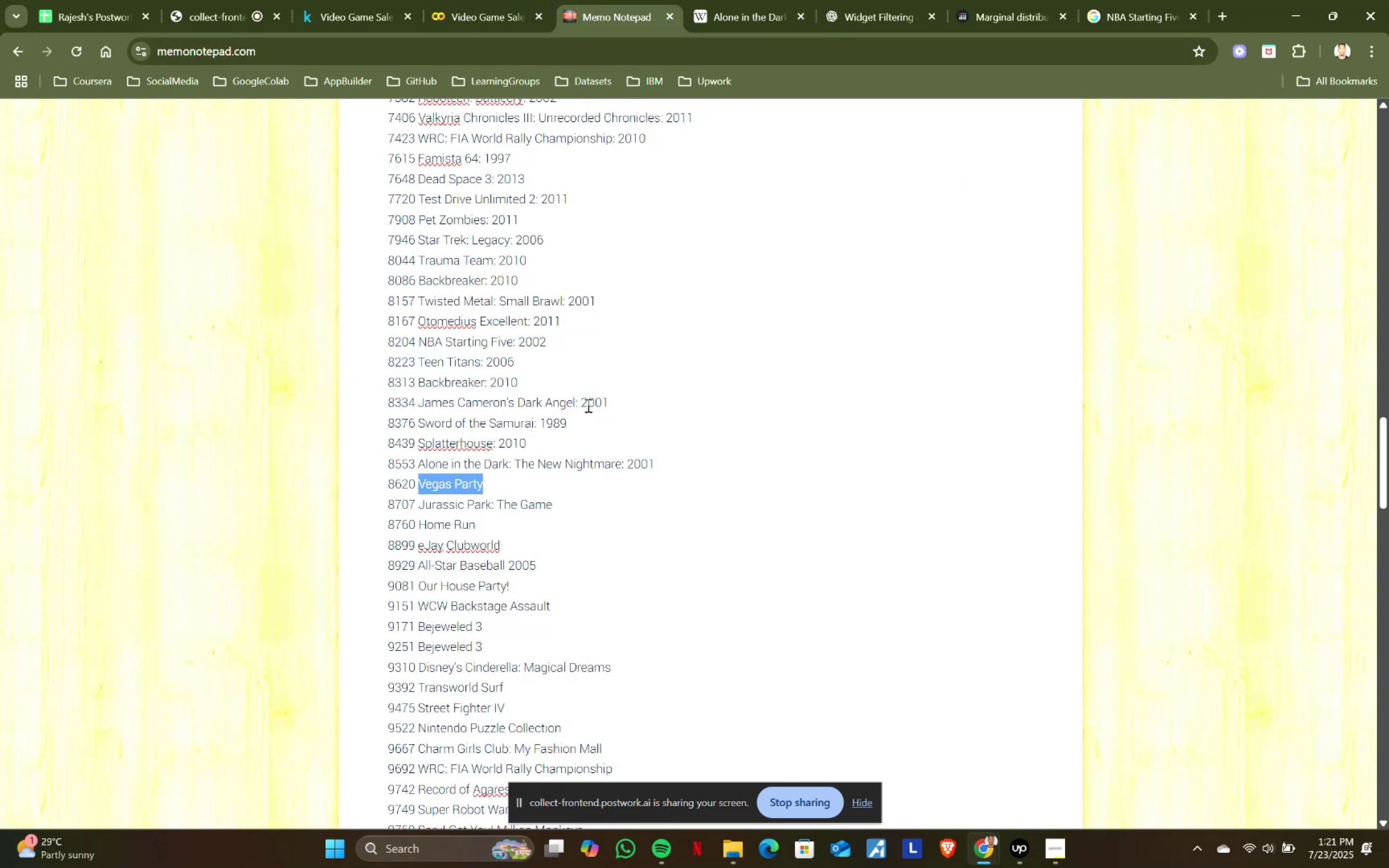 
key(Control+ControlLeft)
 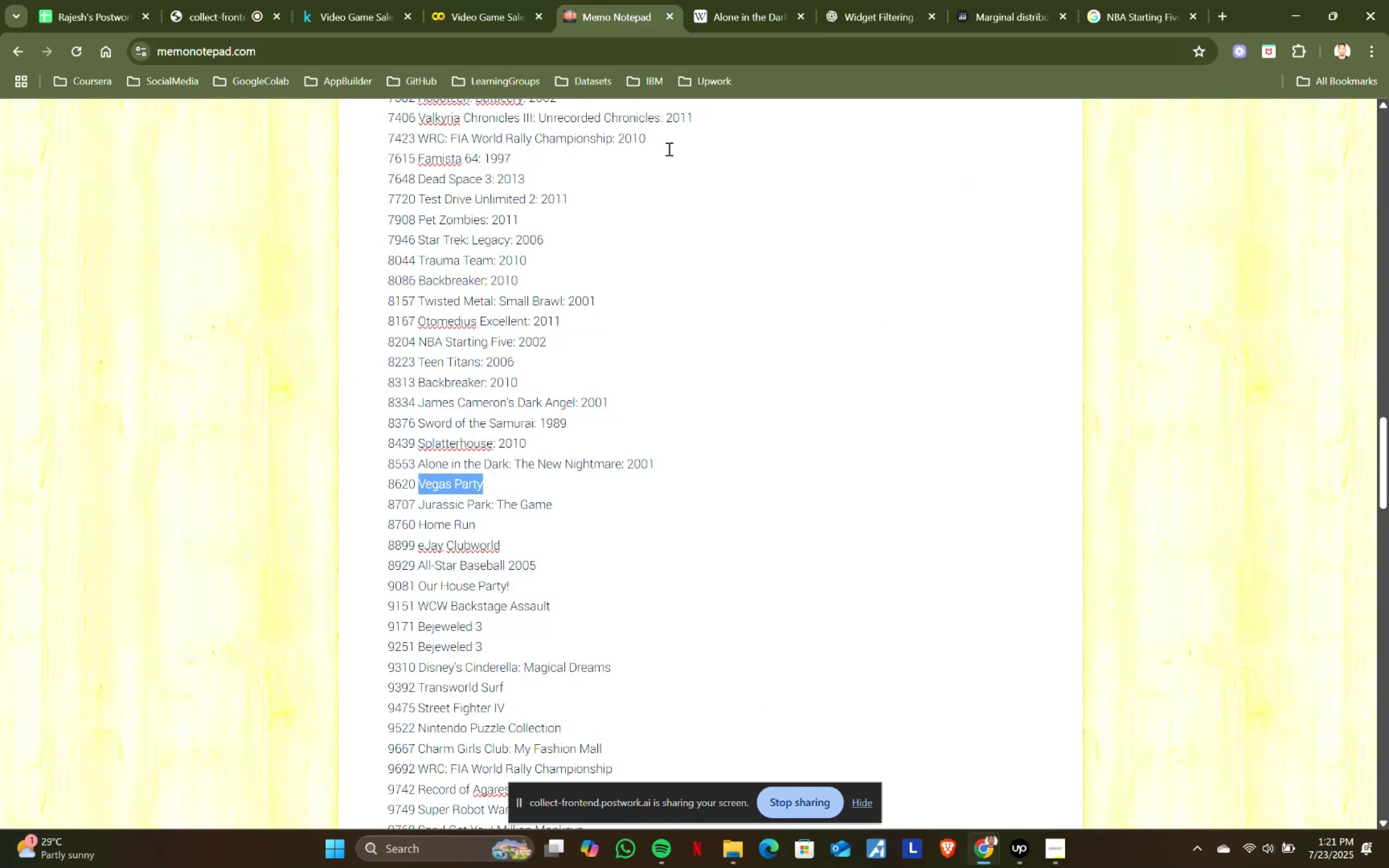 
key(Control+C)
 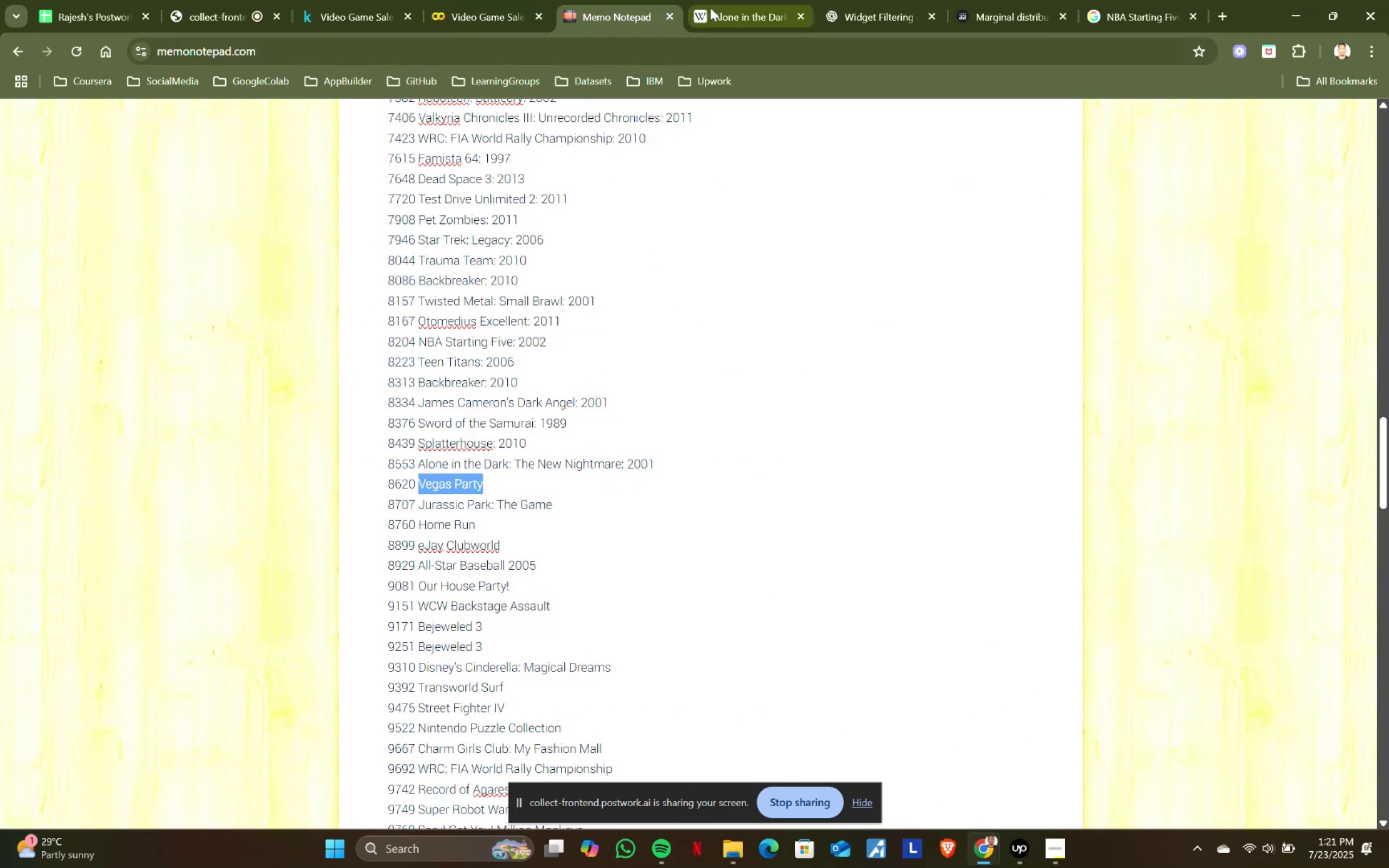 
left_click([711, 7])
 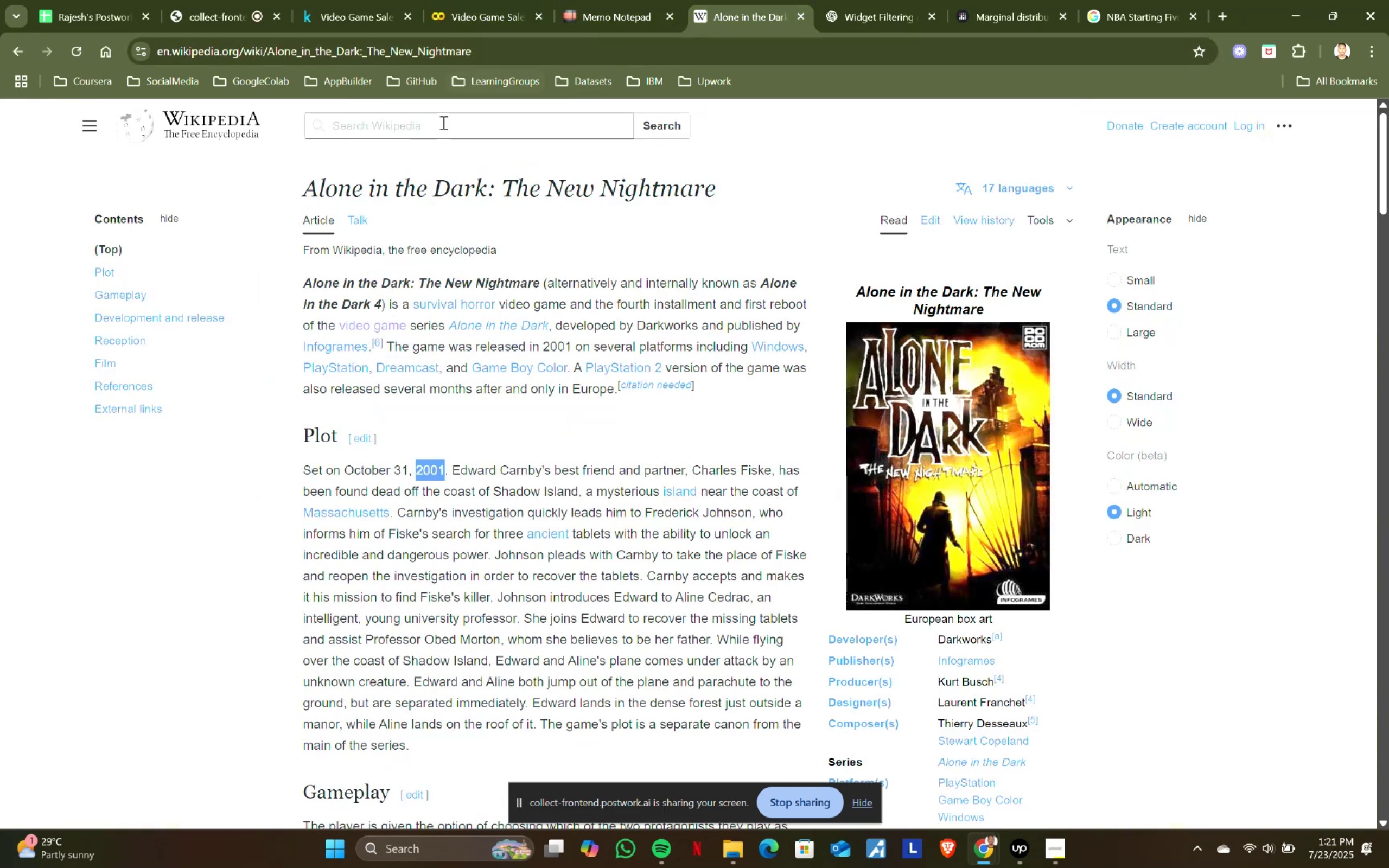 
left_click([441, 123])
 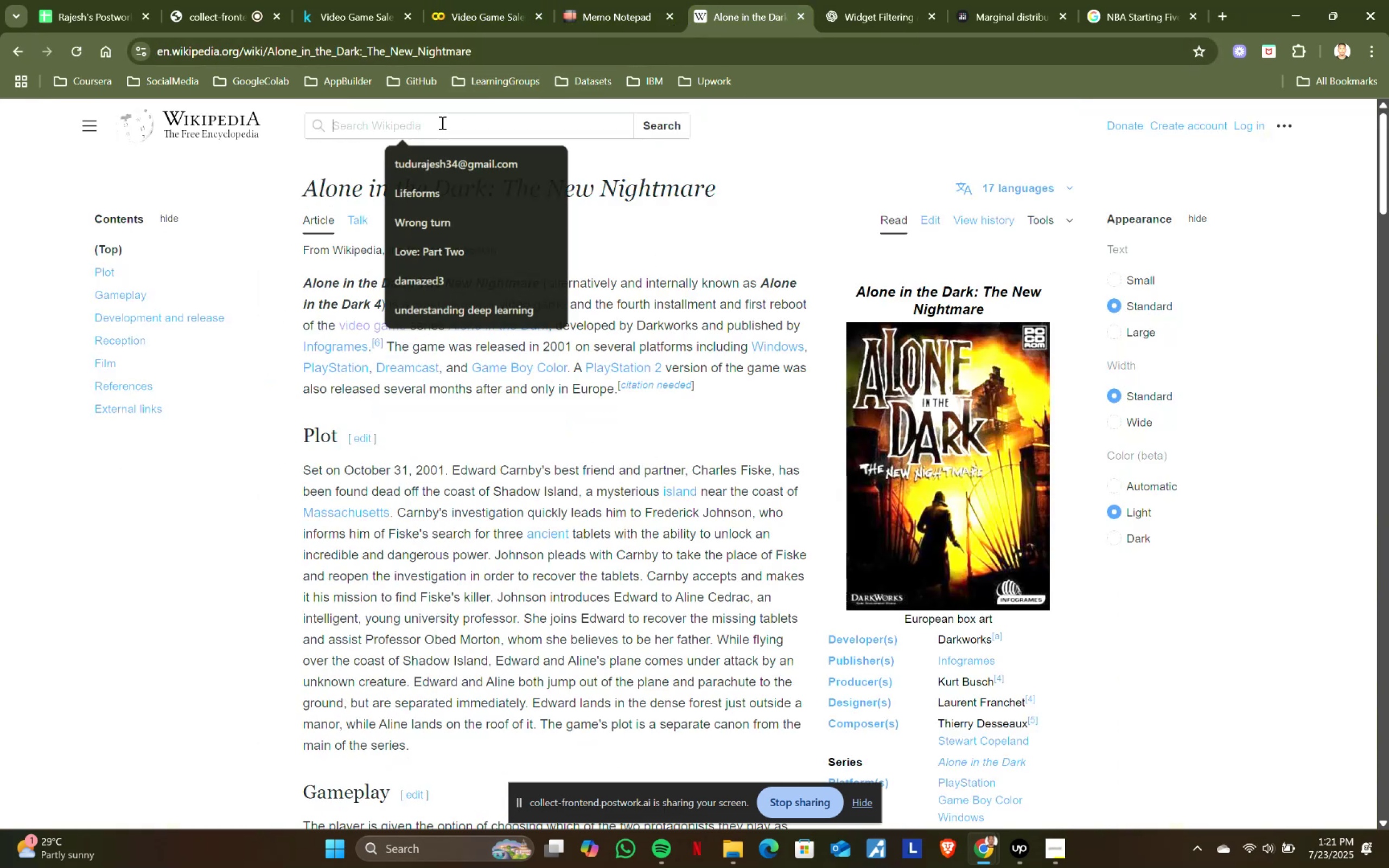 
key(Control+ControlLeft)
 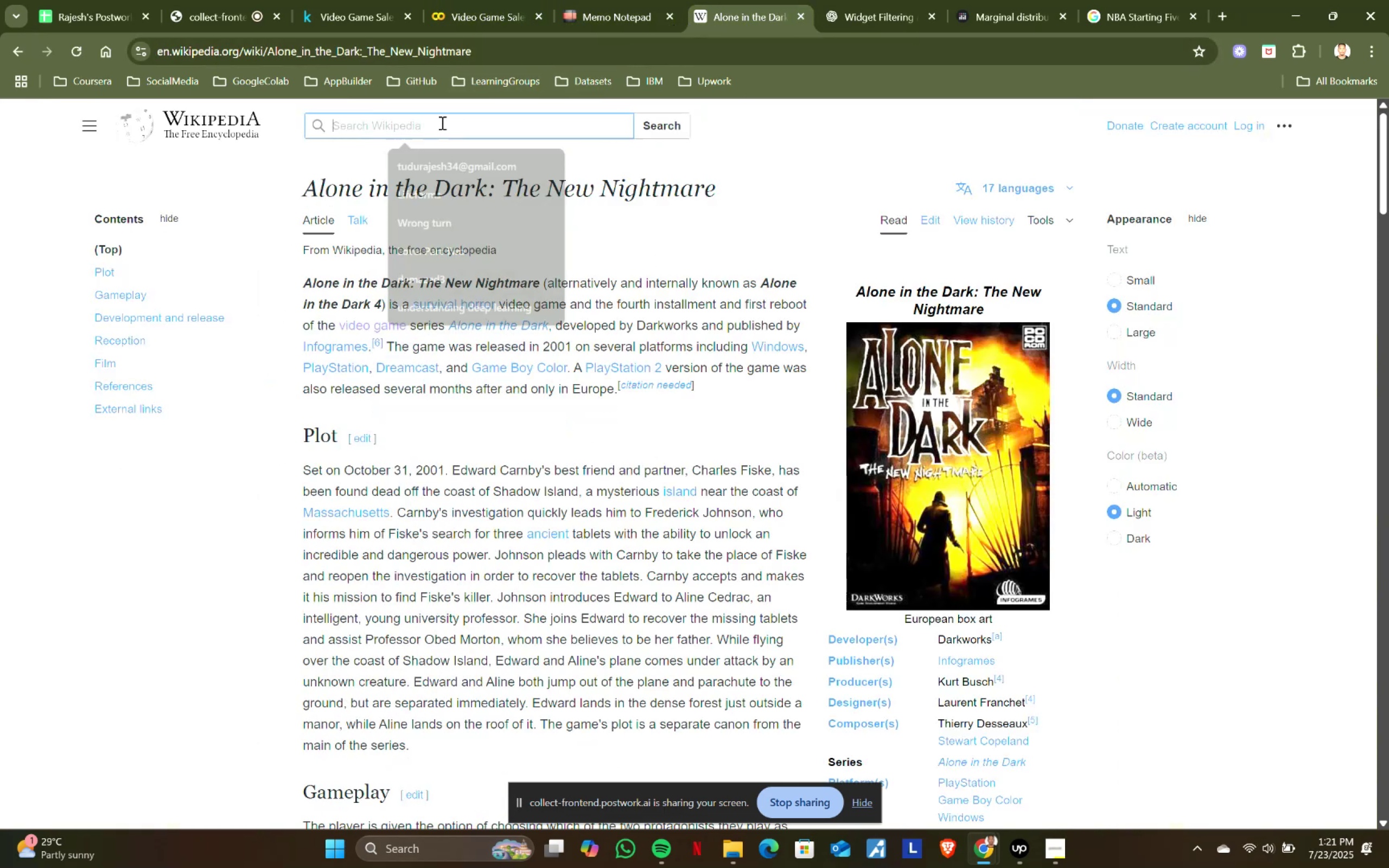 
key(Control+V)
 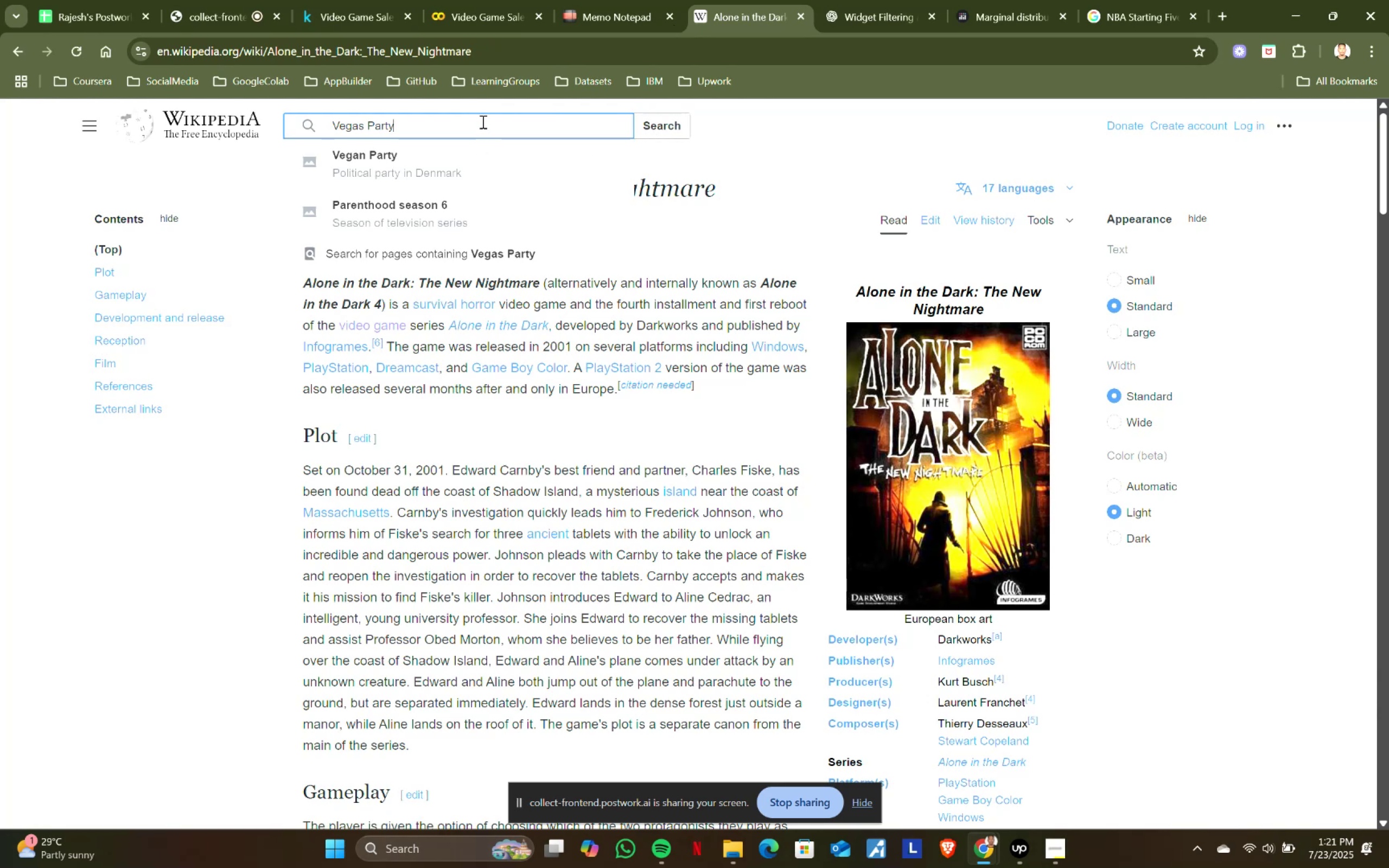 
type( (video game))
 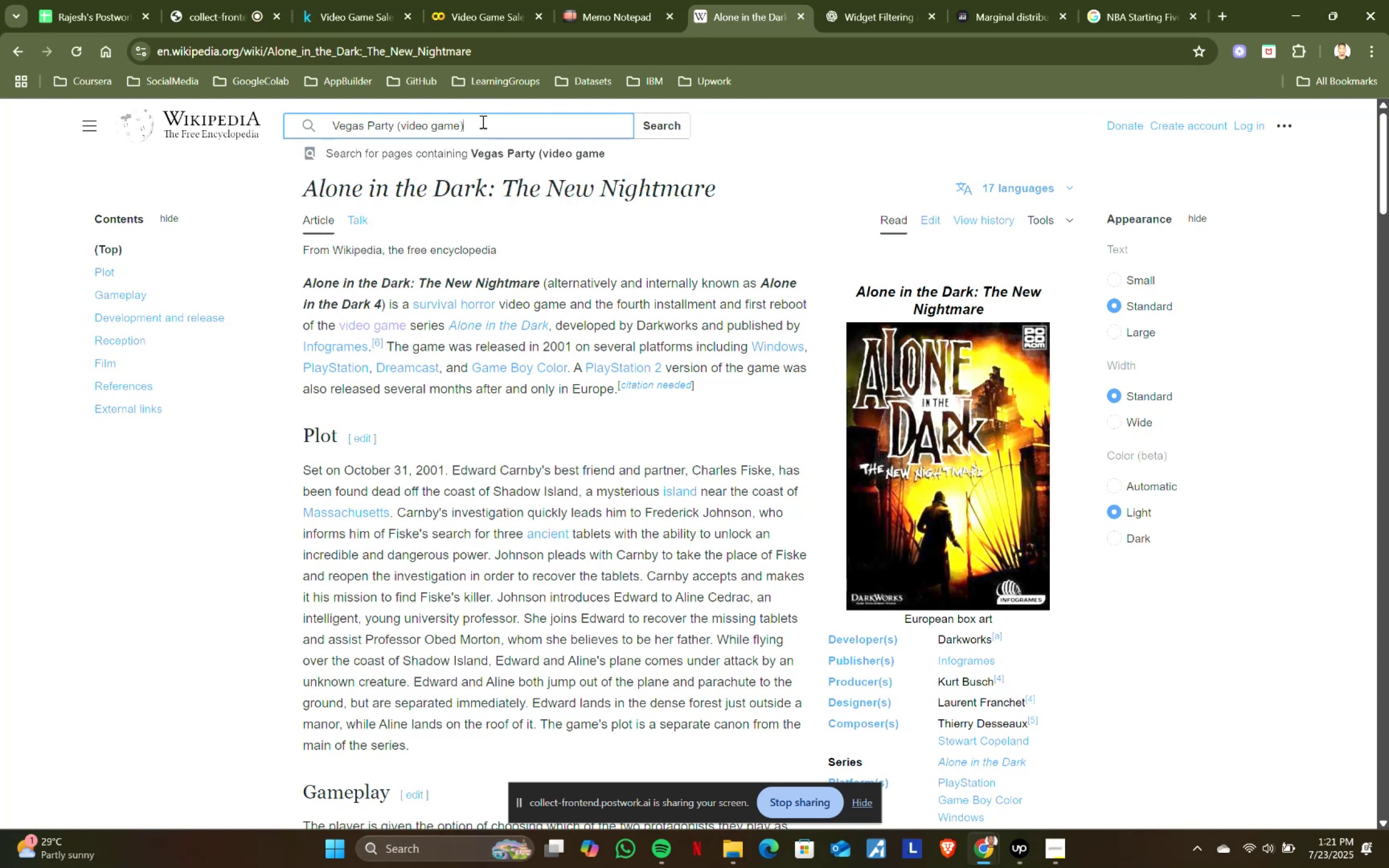 
 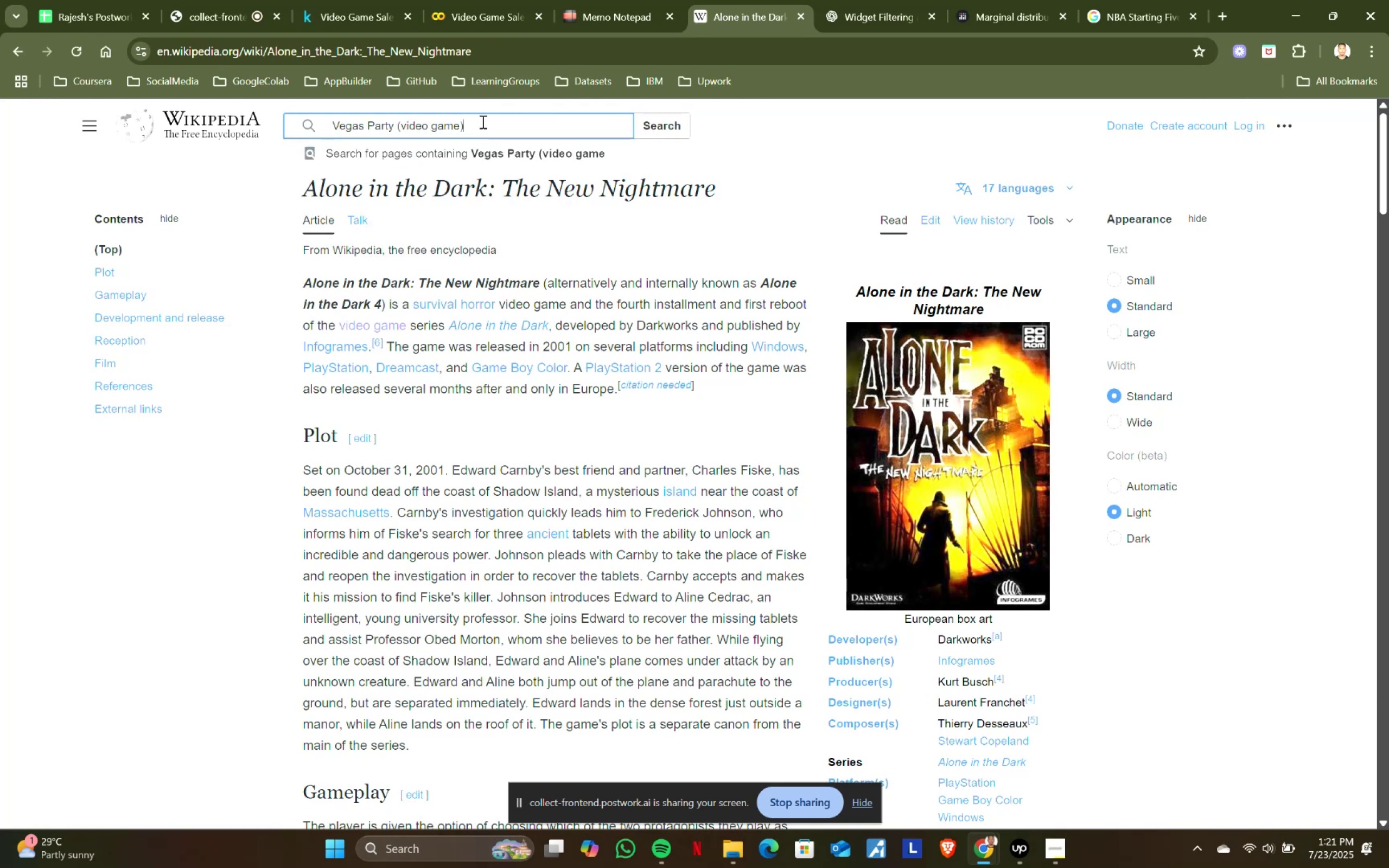 
key(Enter)
 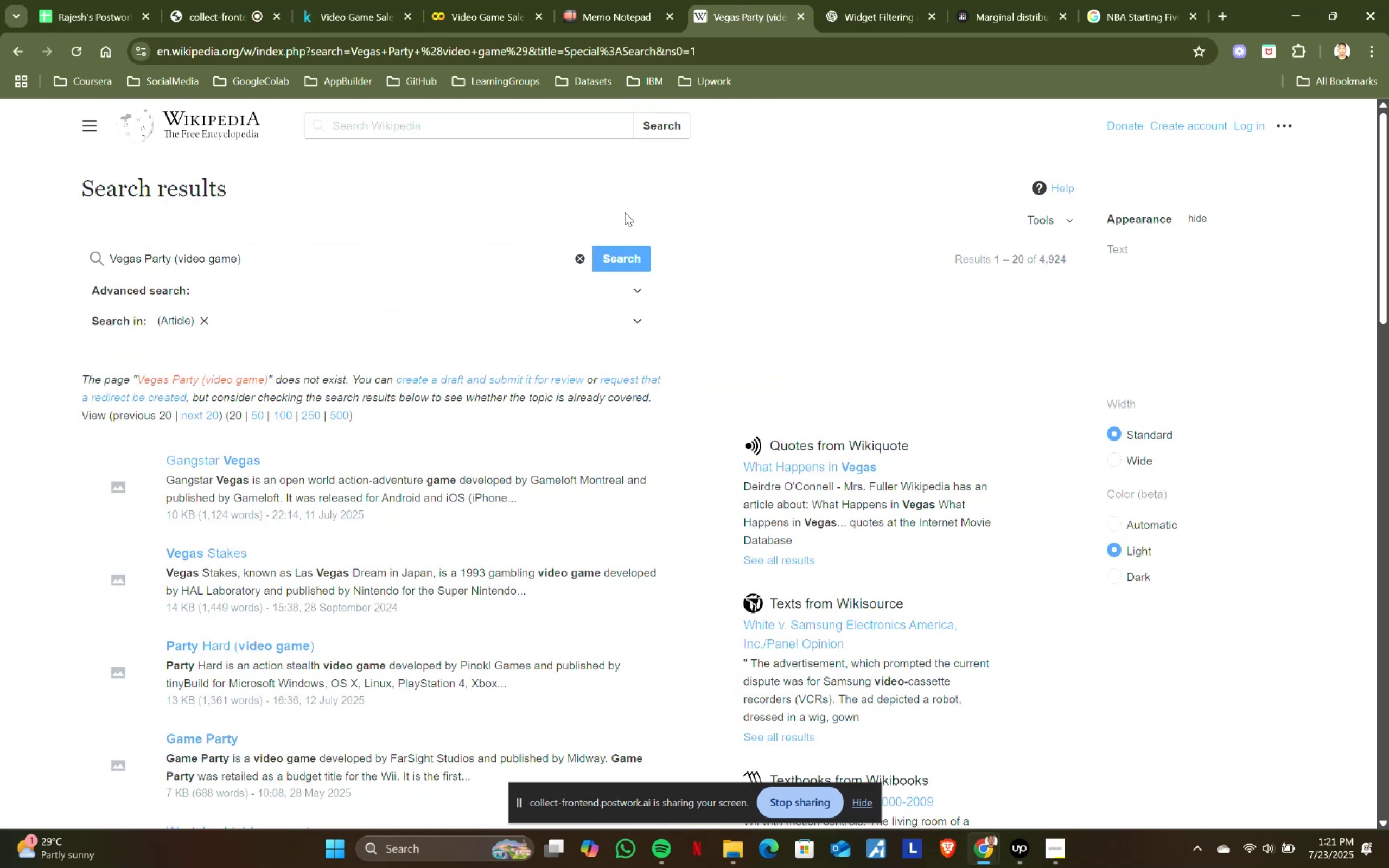 
wait(5.21)
 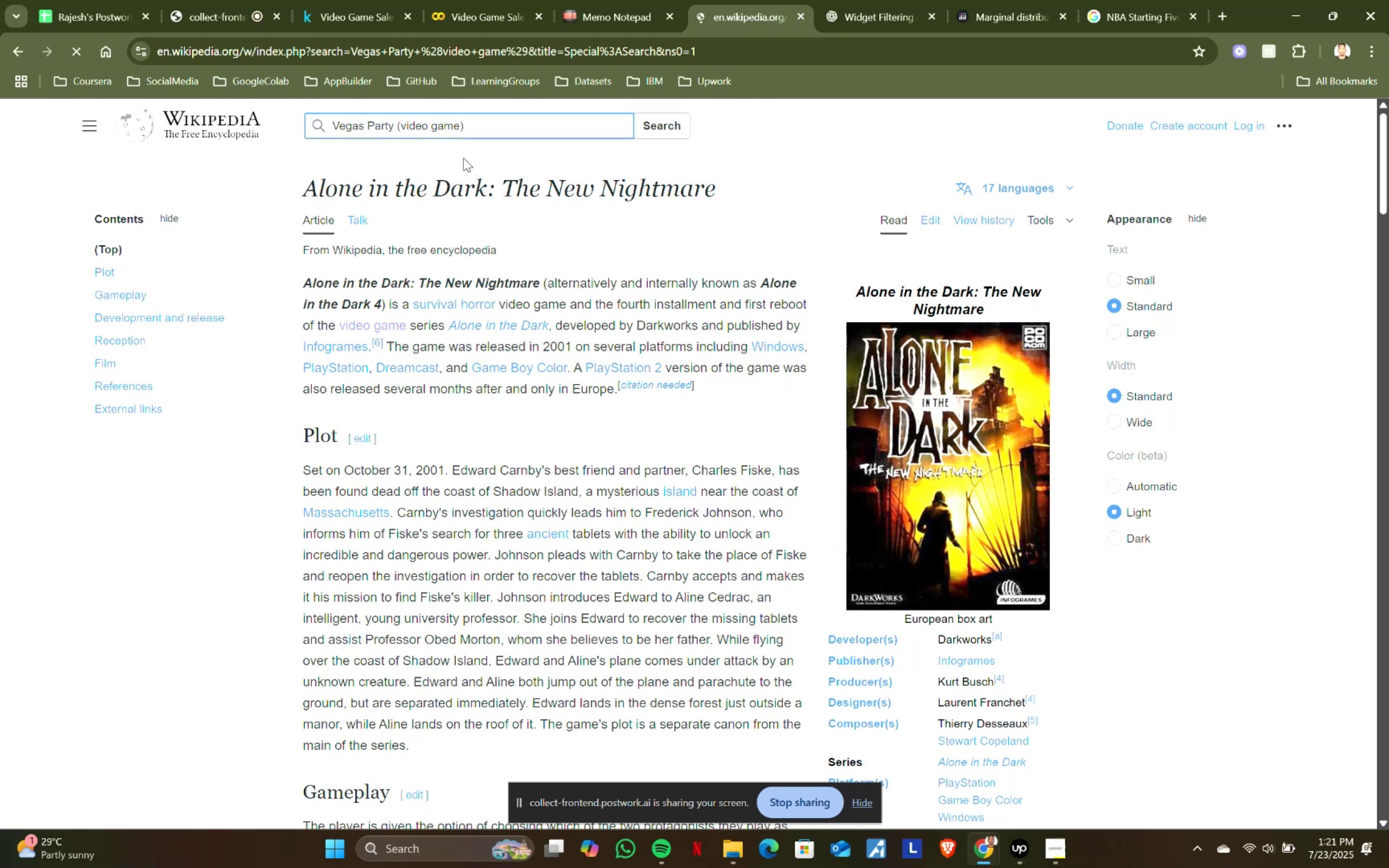 
left_click([1114, 0])
 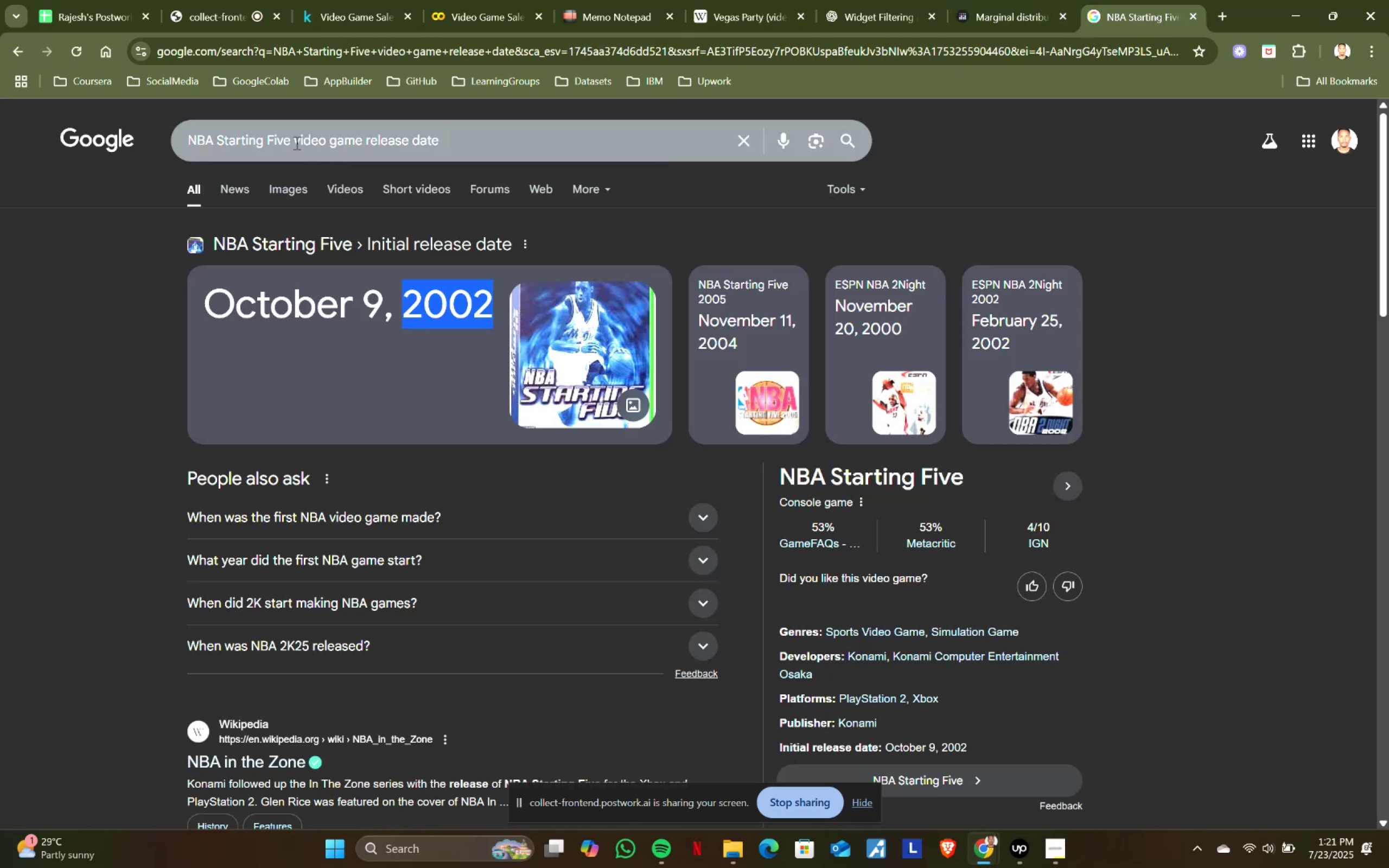 
left_click_drag(start_coordinate=[290, 137], to_coordinate=[181, 137])
 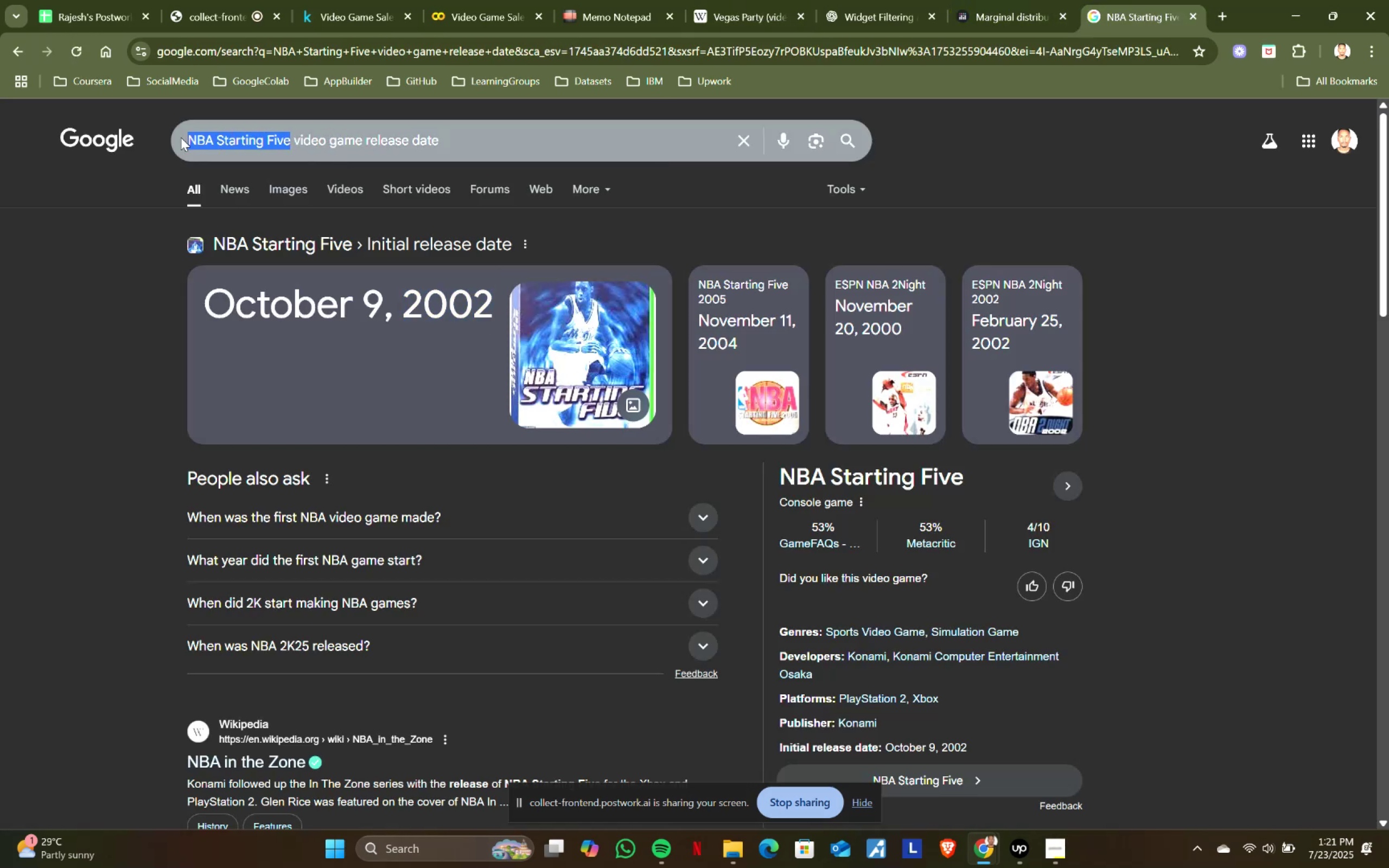 
key(Control+ControlLeft)
 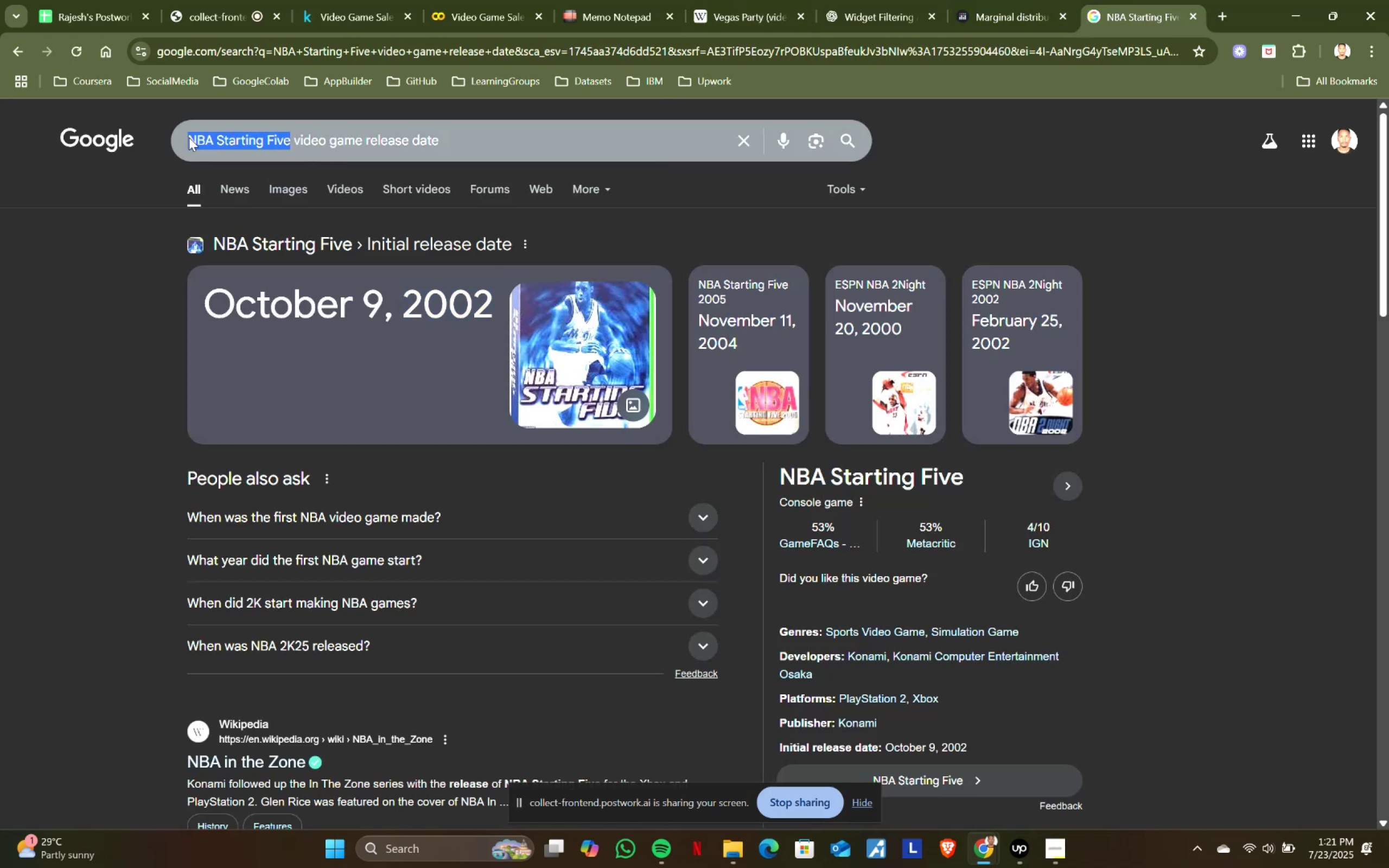 
key(Control+V)
 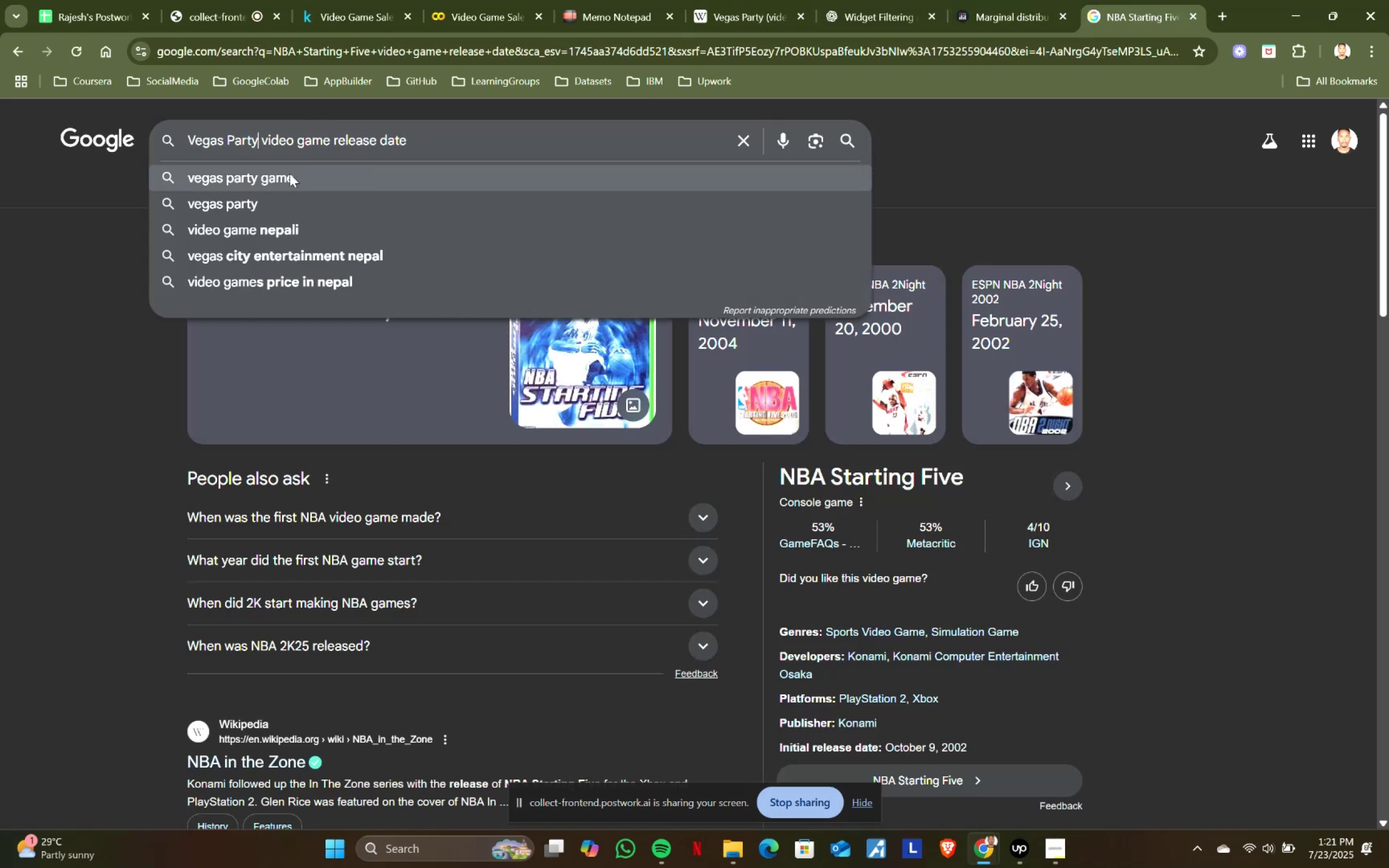 
left_click([465, 140])
 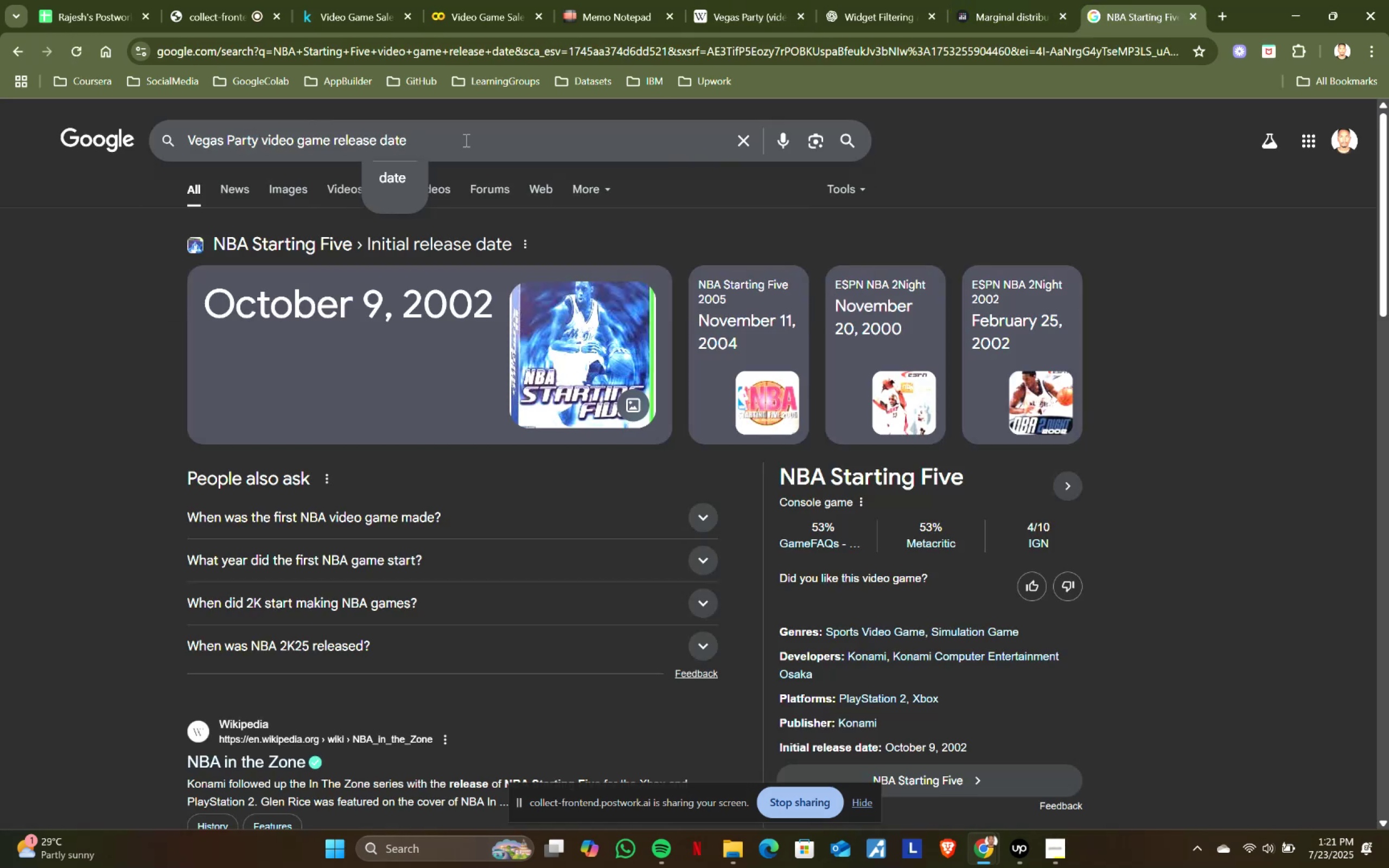 
key(Enter)
 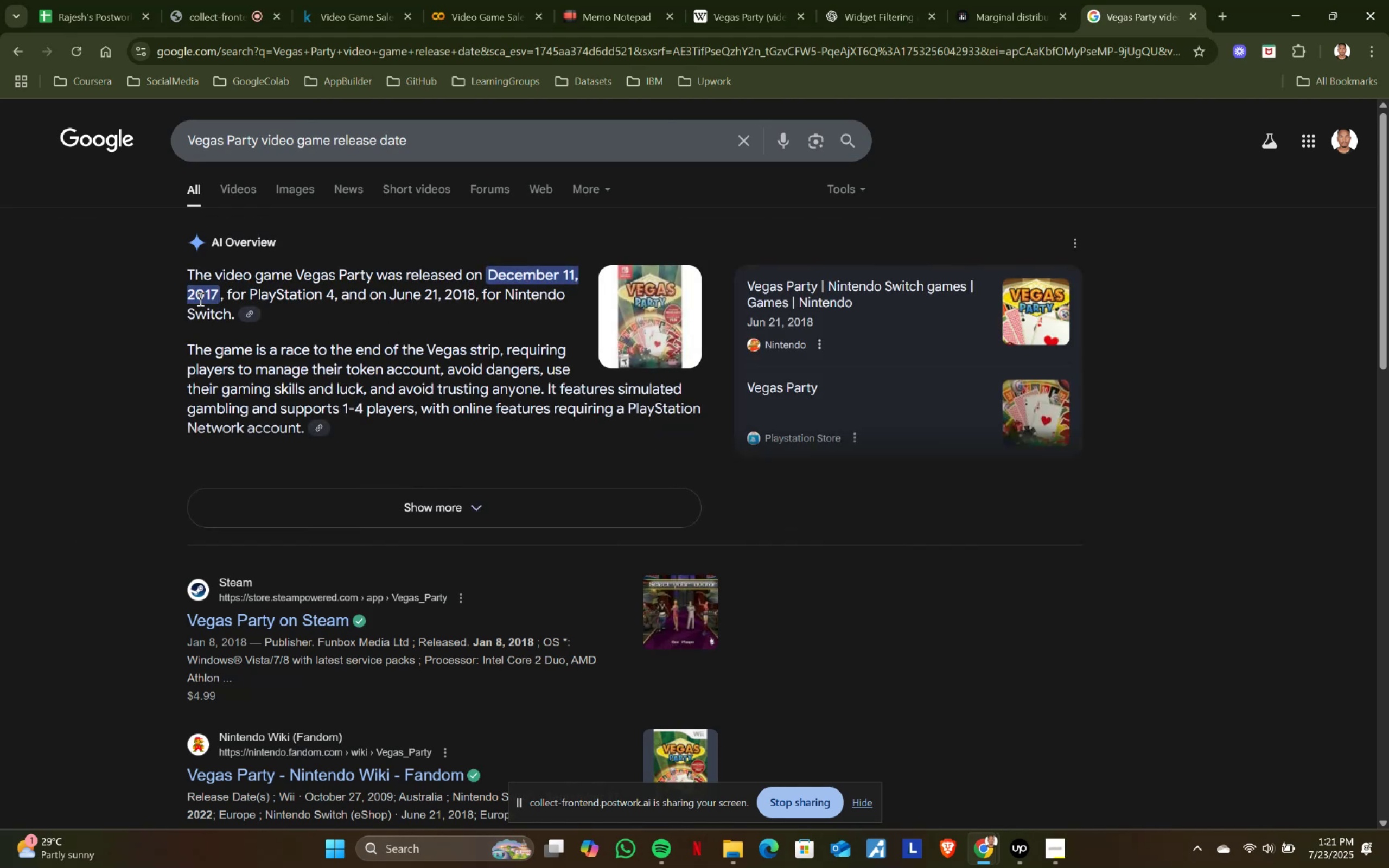 
left_click_drag(start_coordinate=[214, 289], to_coordinate=[163, 289])
 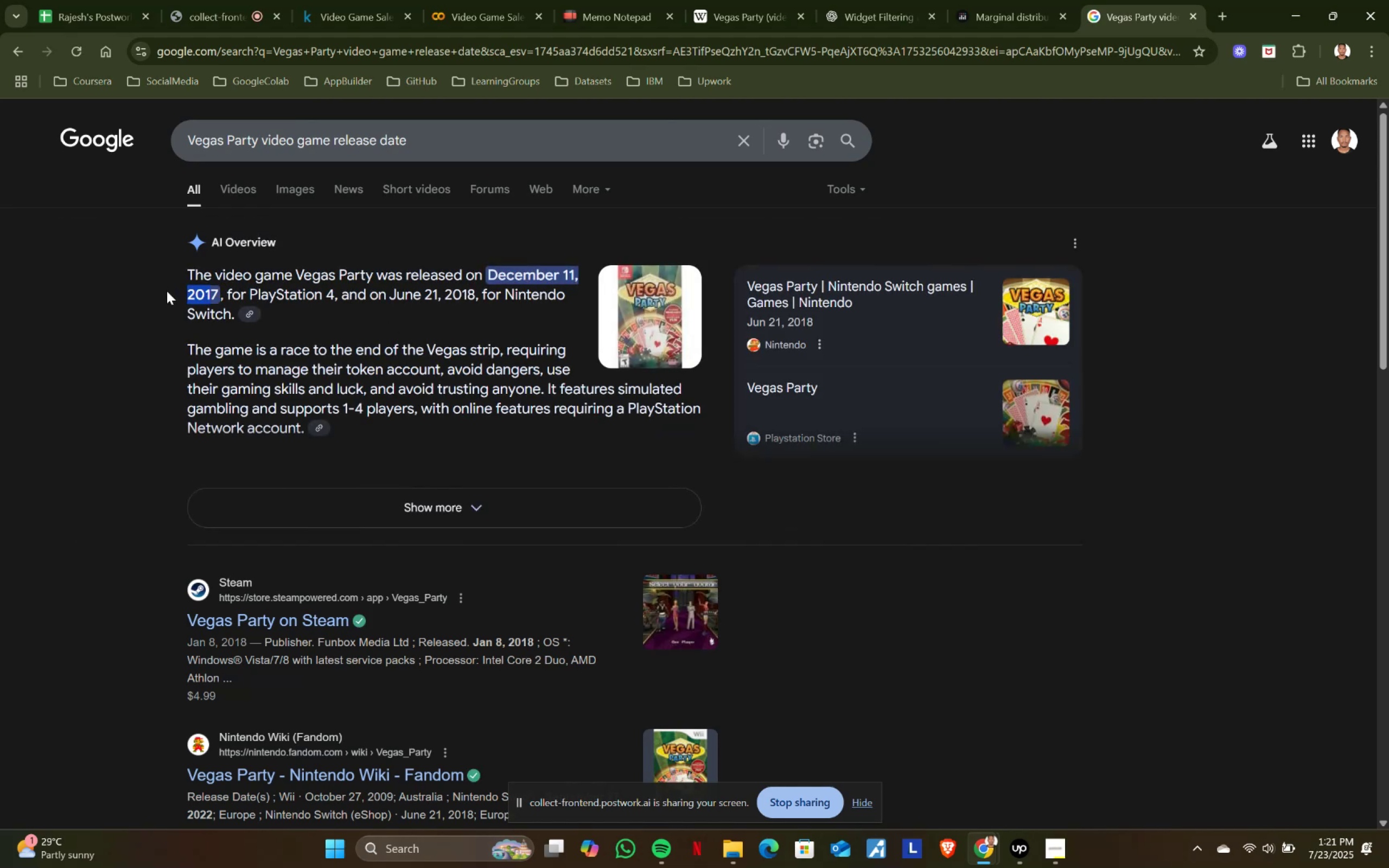 
key(Control+ControlLeft)
 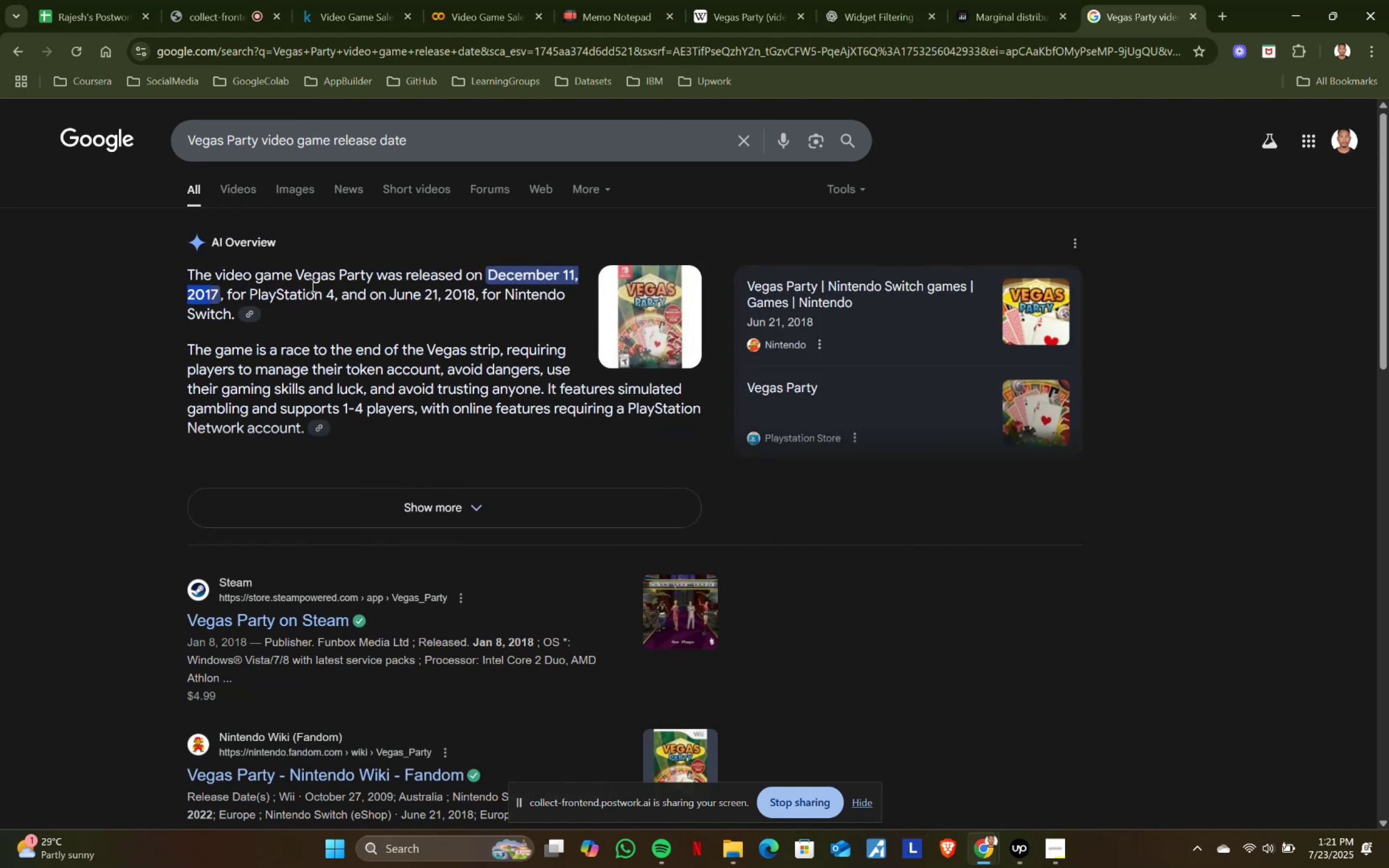 
key(Control+C)
 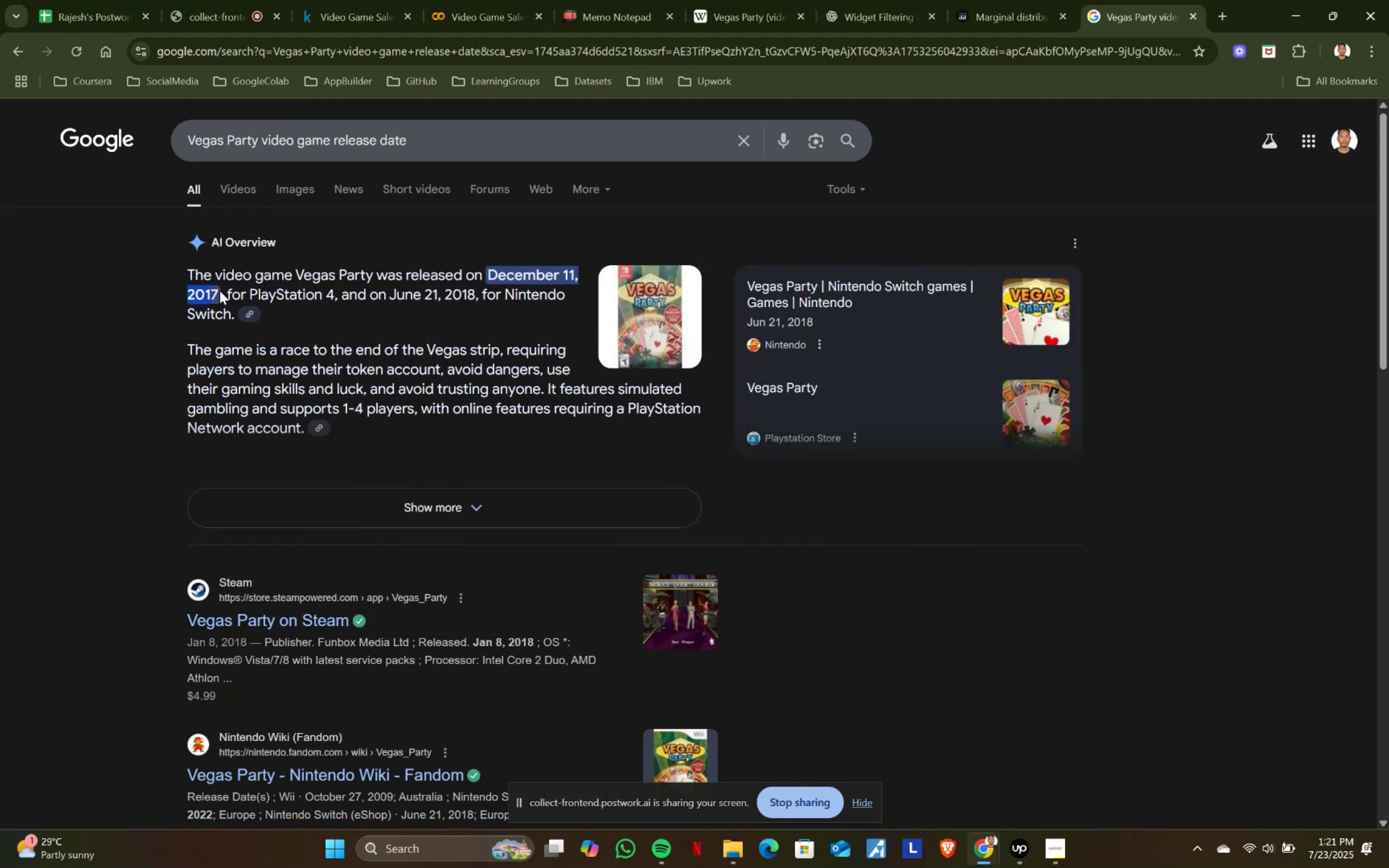 
left_click_drag(start_coordinate=[216, 290], to_coordinate=[138, 290])
 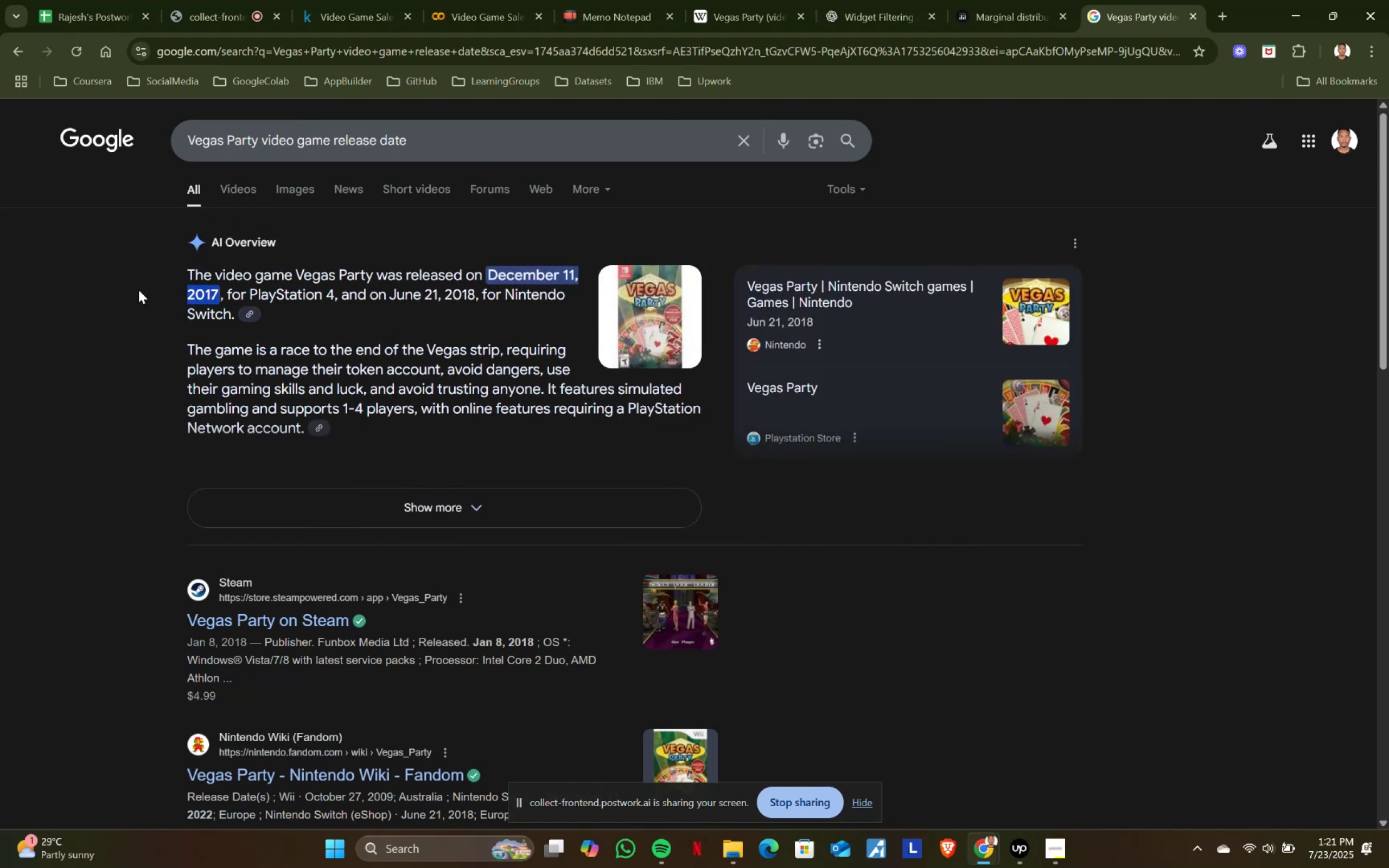 
key(Control+ControlLeft)
 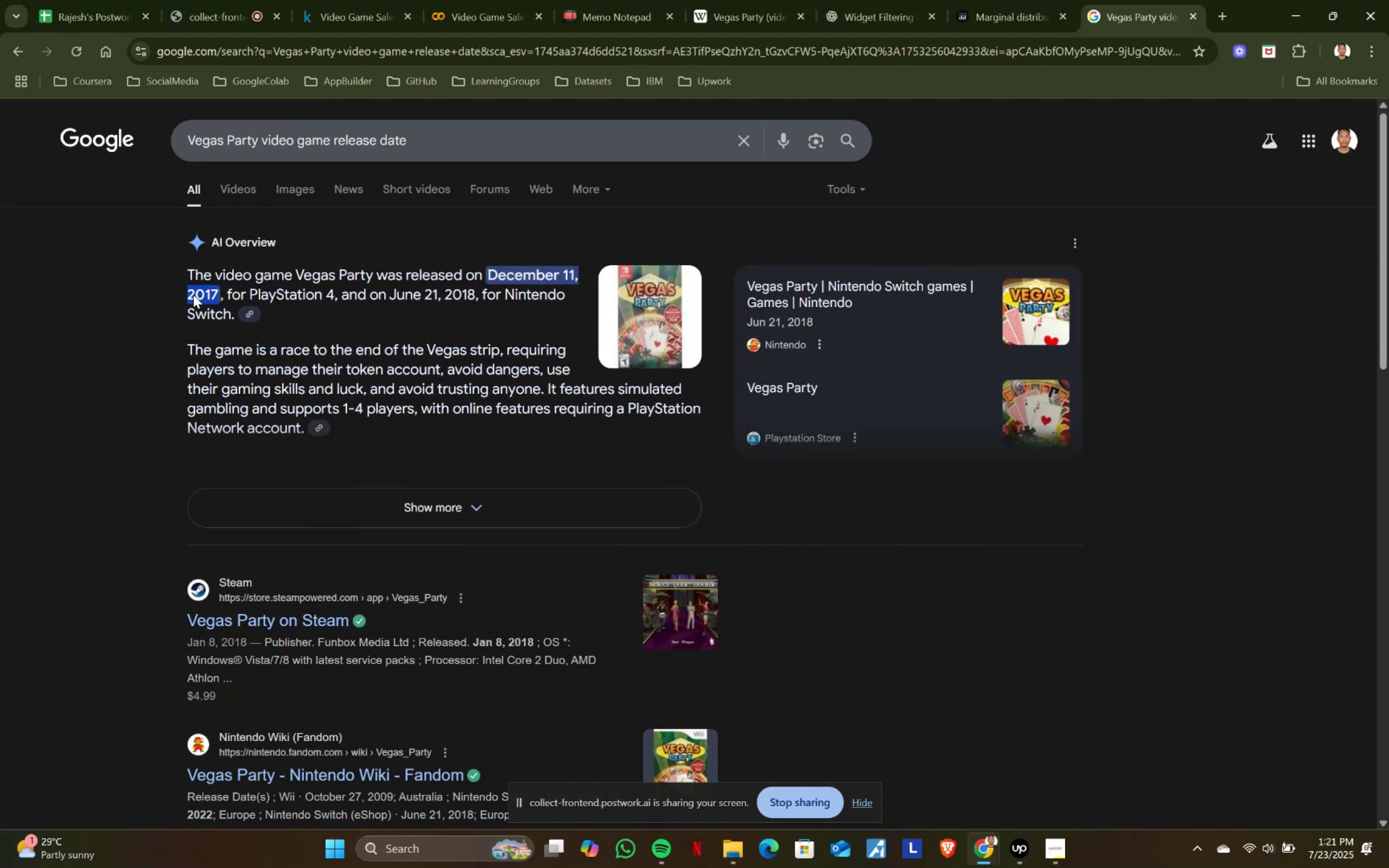 
key(Control+C)
 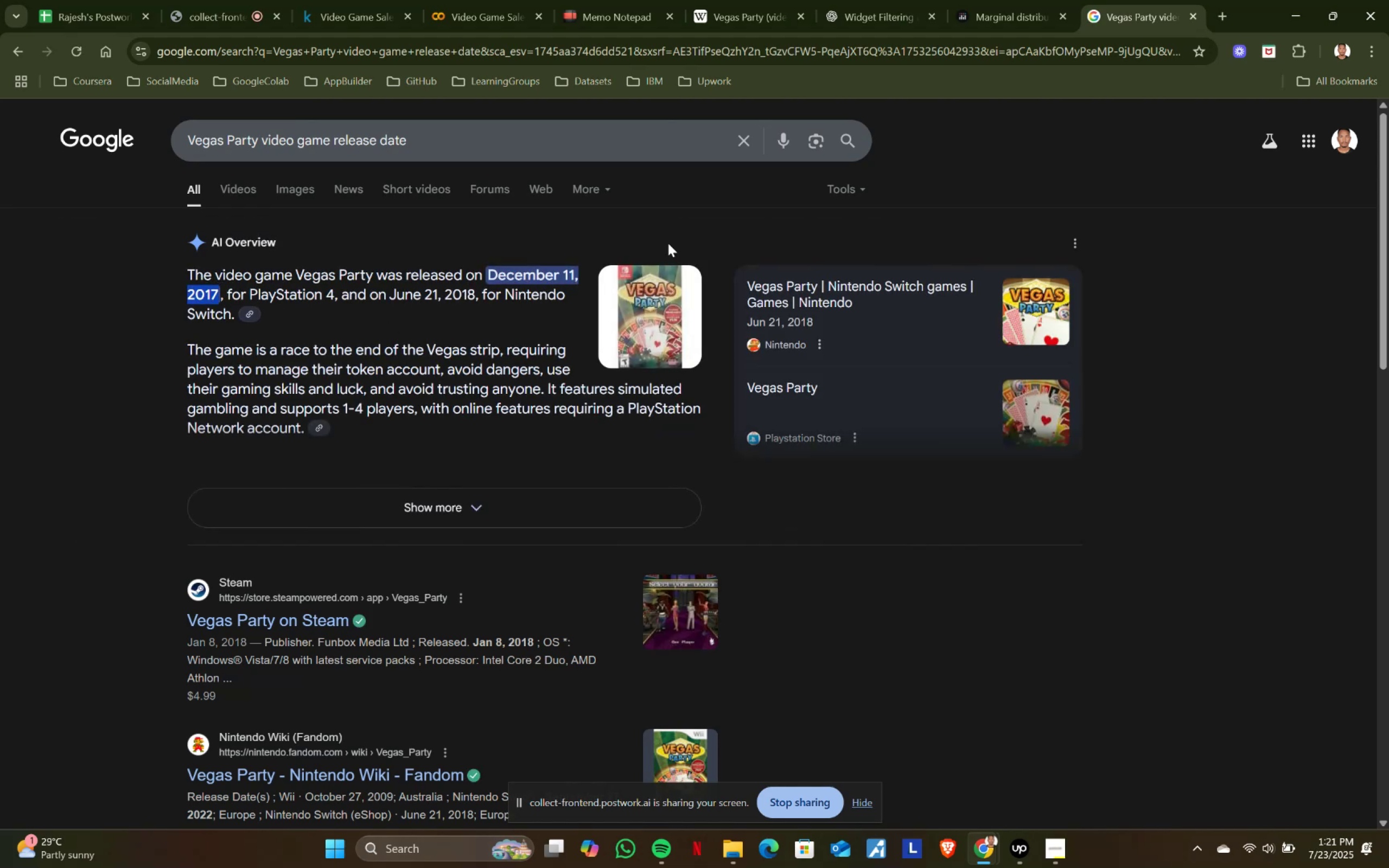 
key(Control+ControlLeft)
 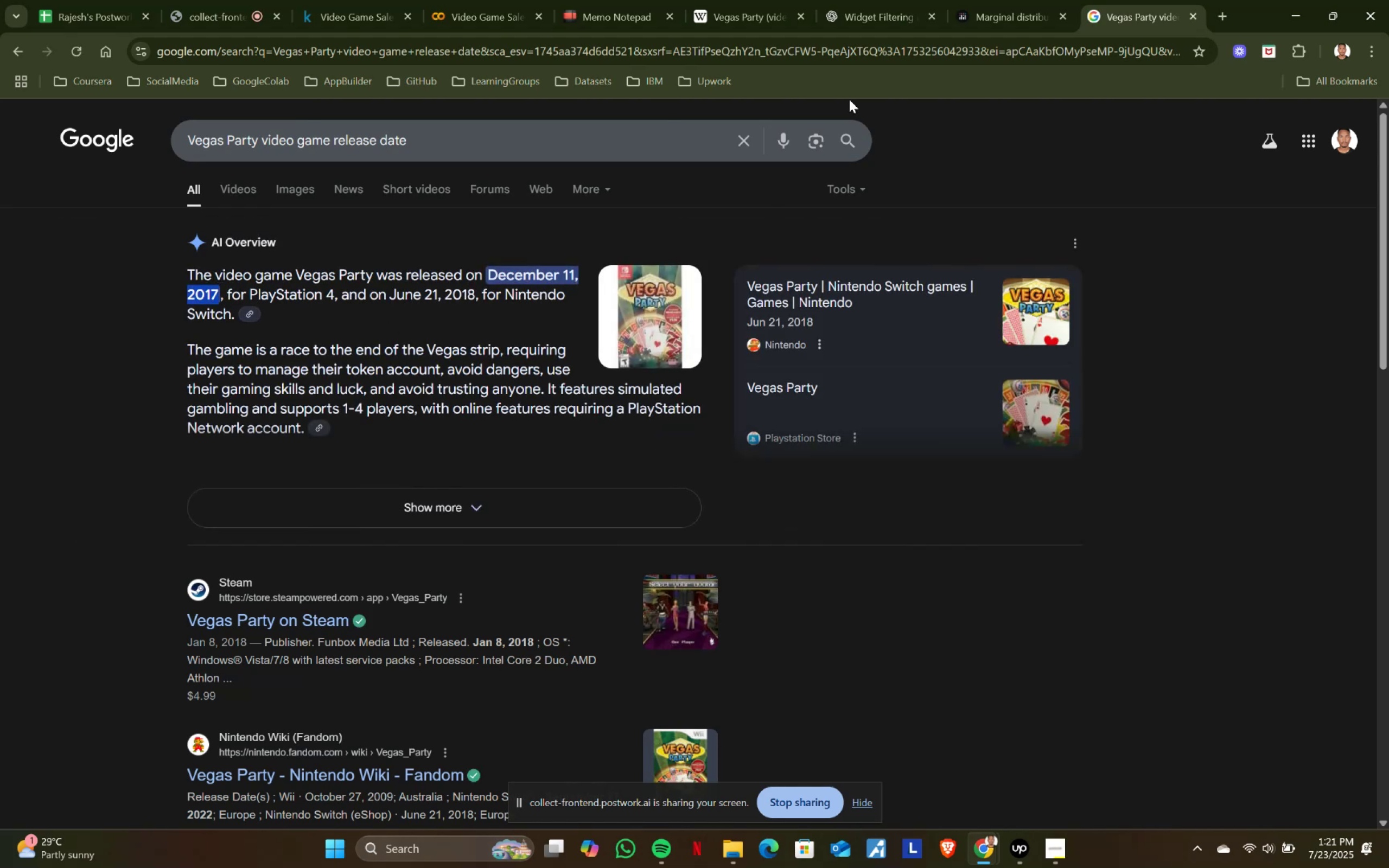 
key(Control+C)
 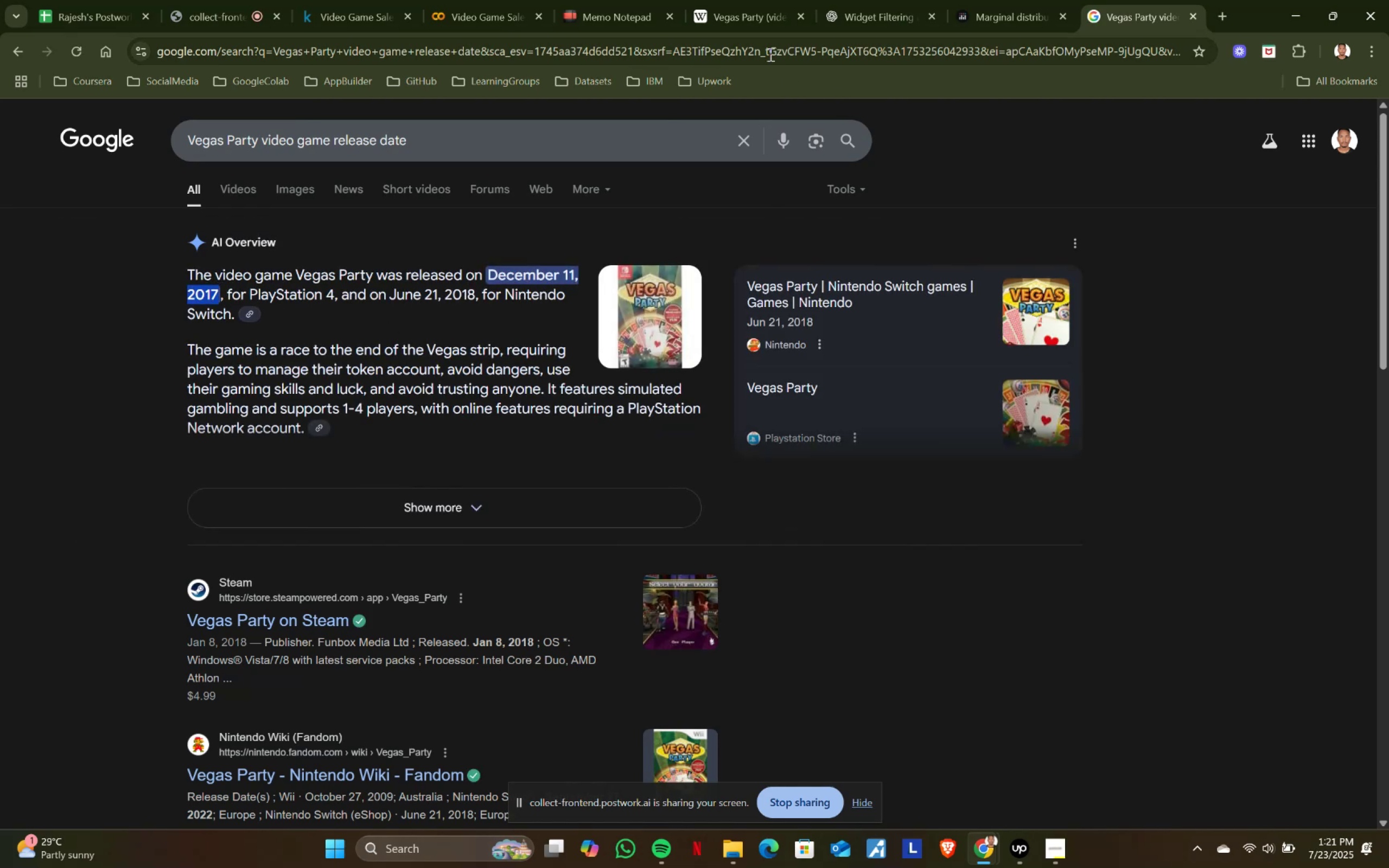 
key(Control+ControlLeft)
 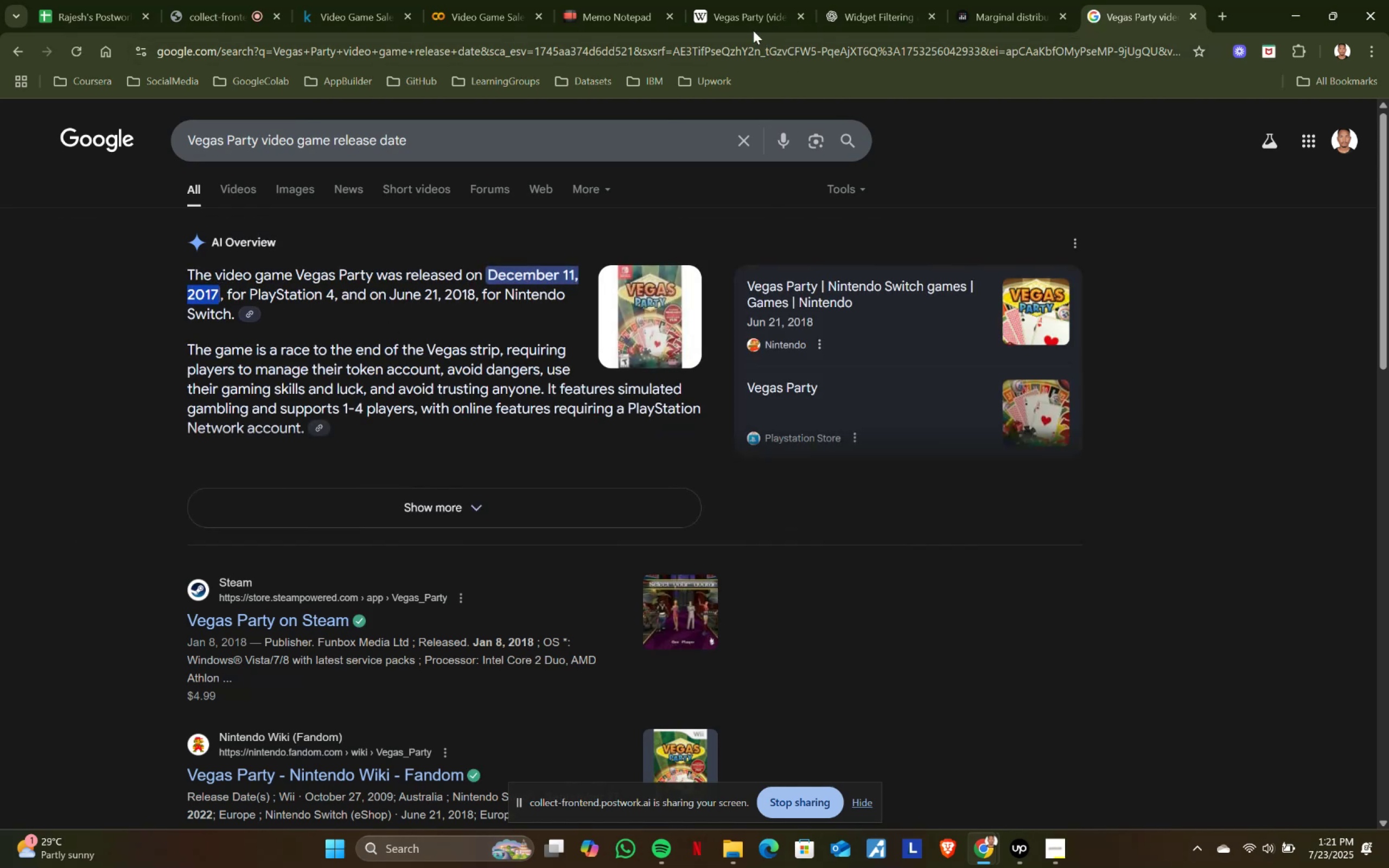 
key(Control+C)
 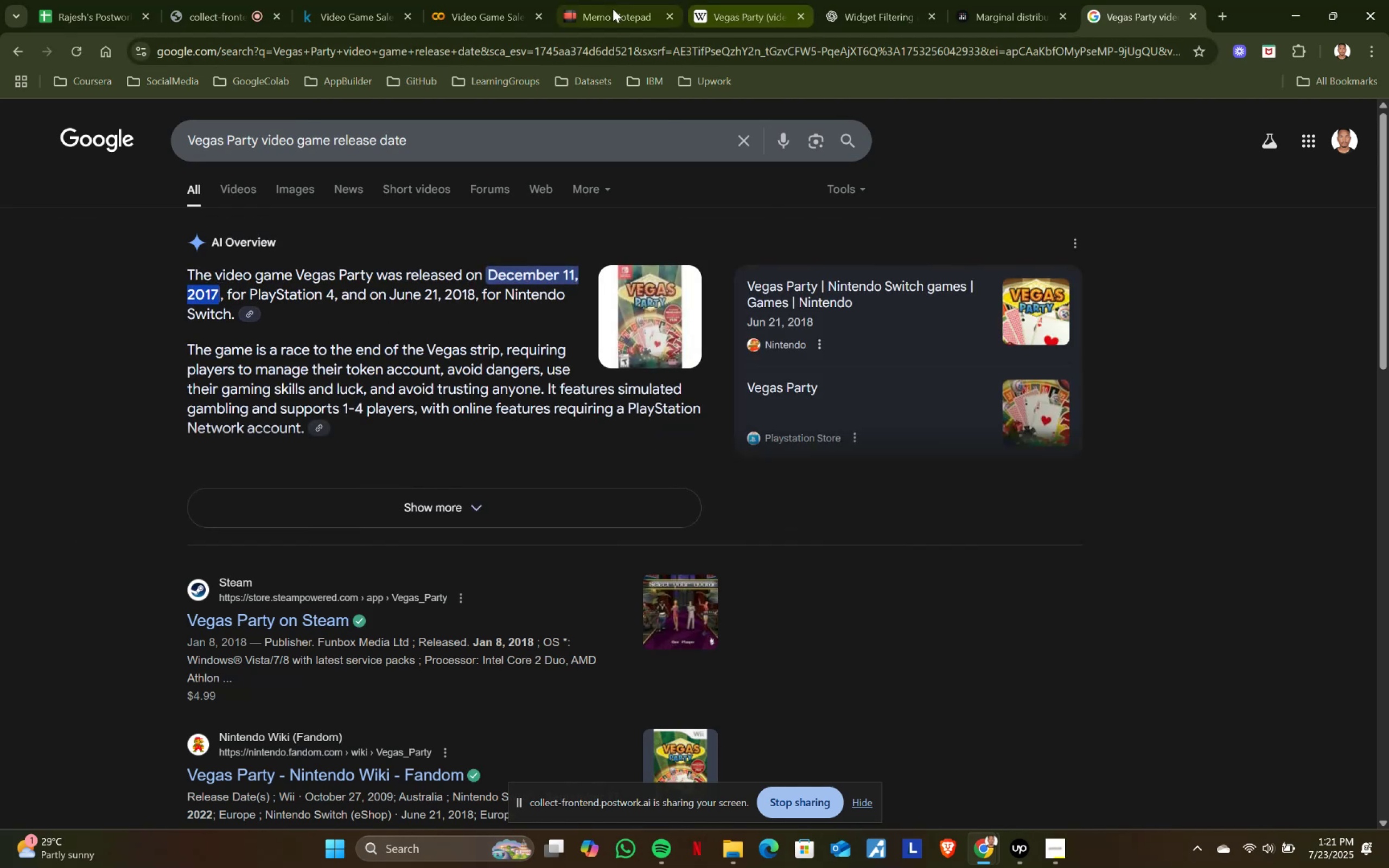 
left_click([612, 8])
 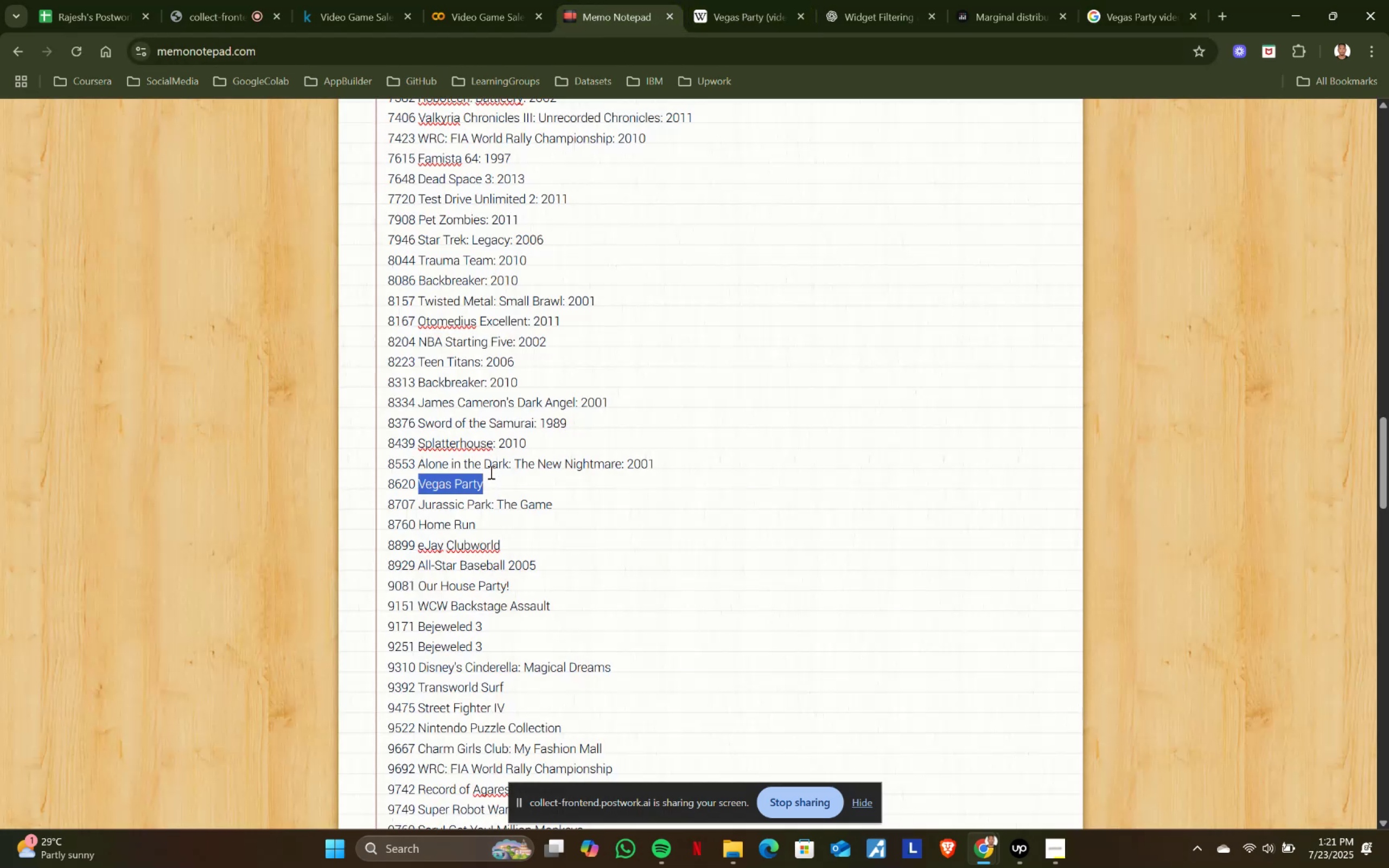 
left_click([494, 481])
 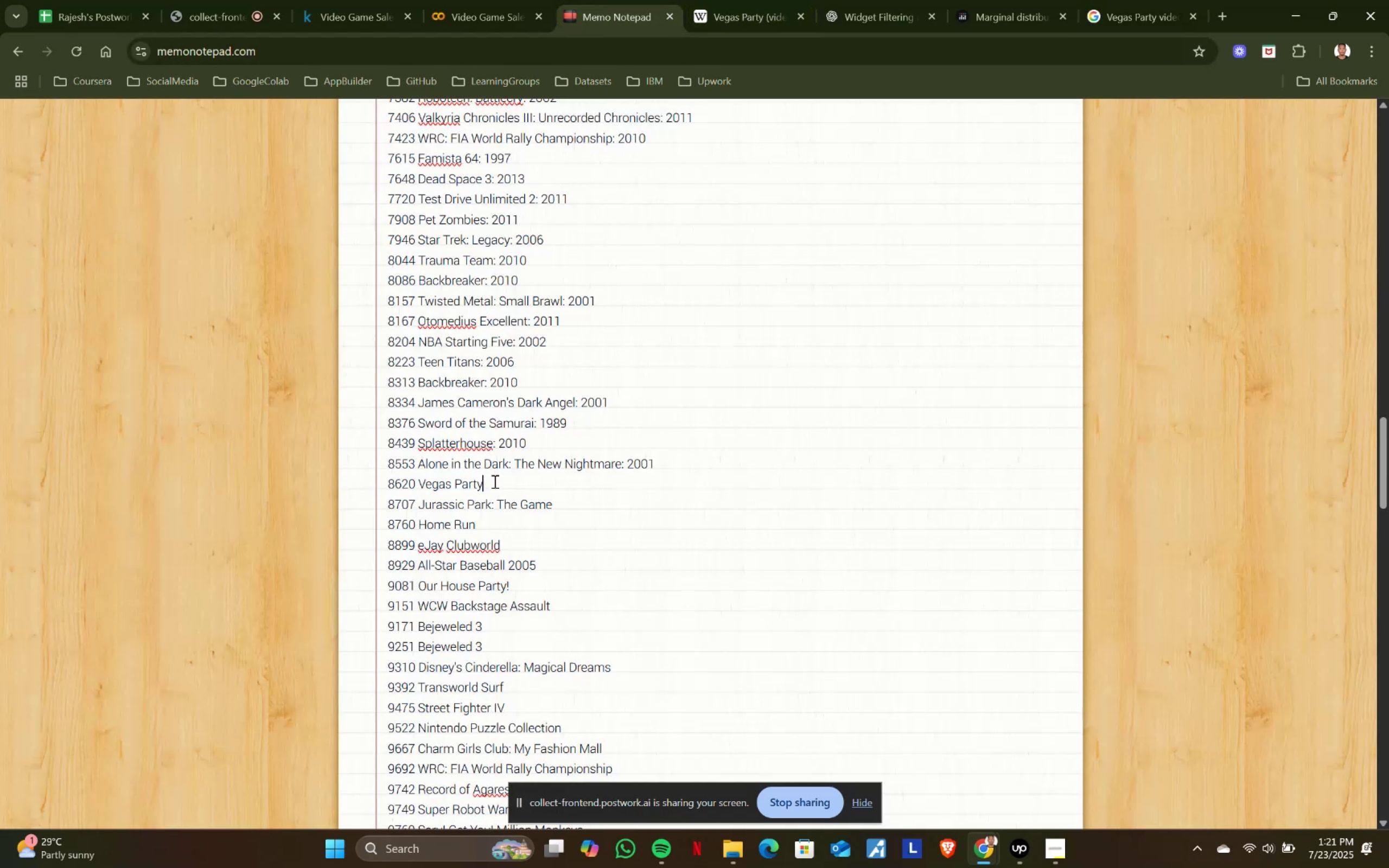 
key(Shift+ShiftRight)
 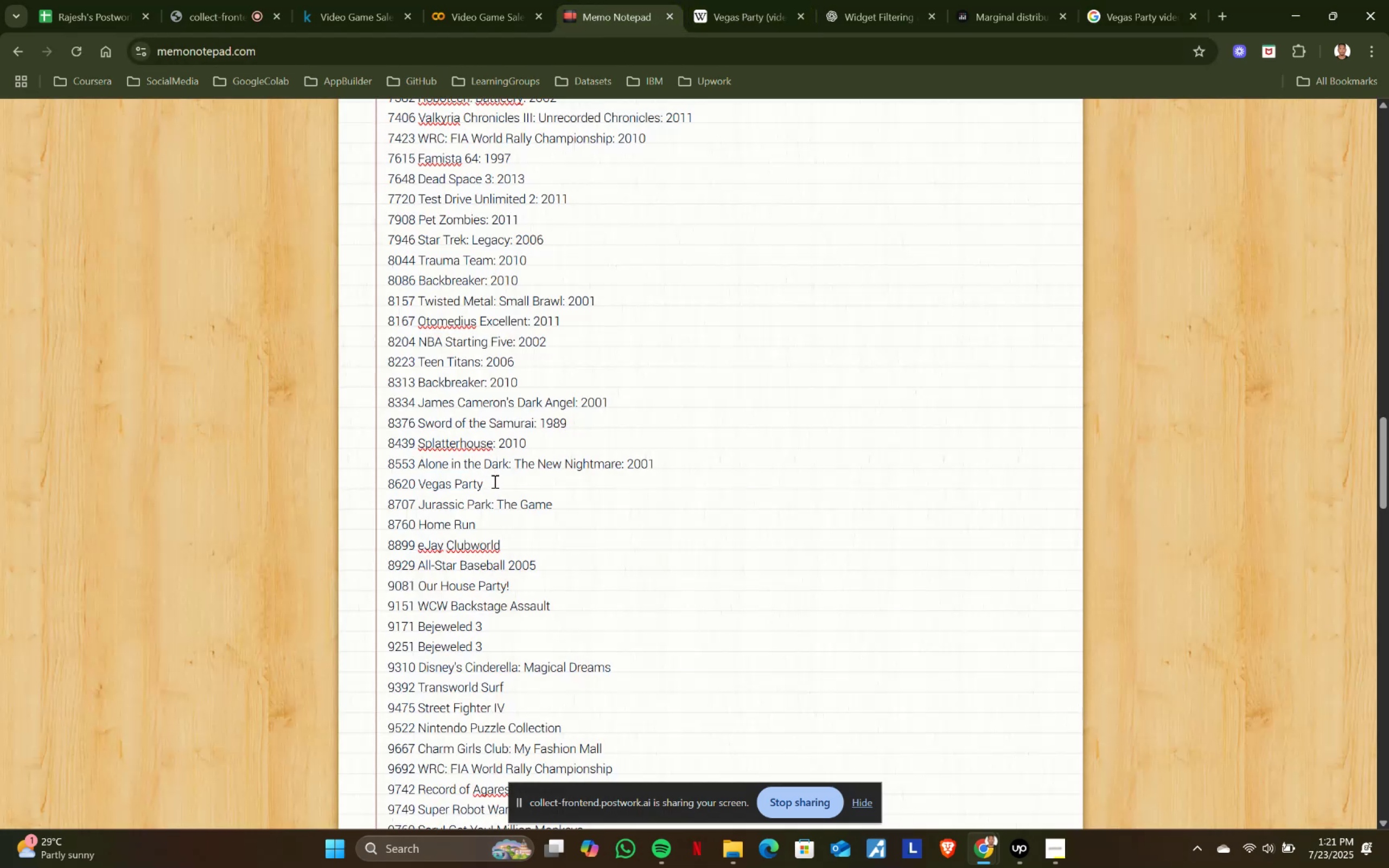 
key(Shift+Semicolon)
 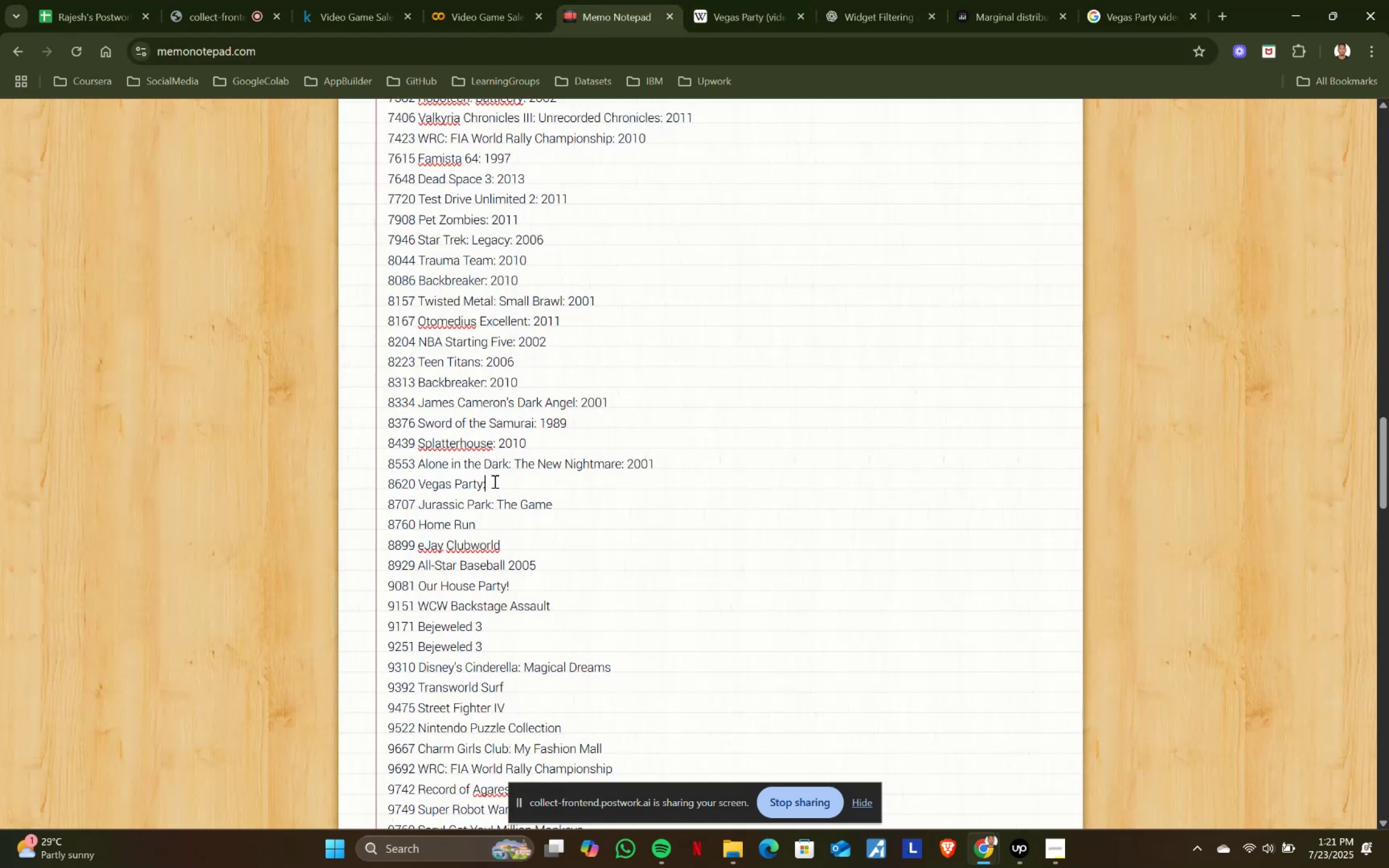 
key(Space)
 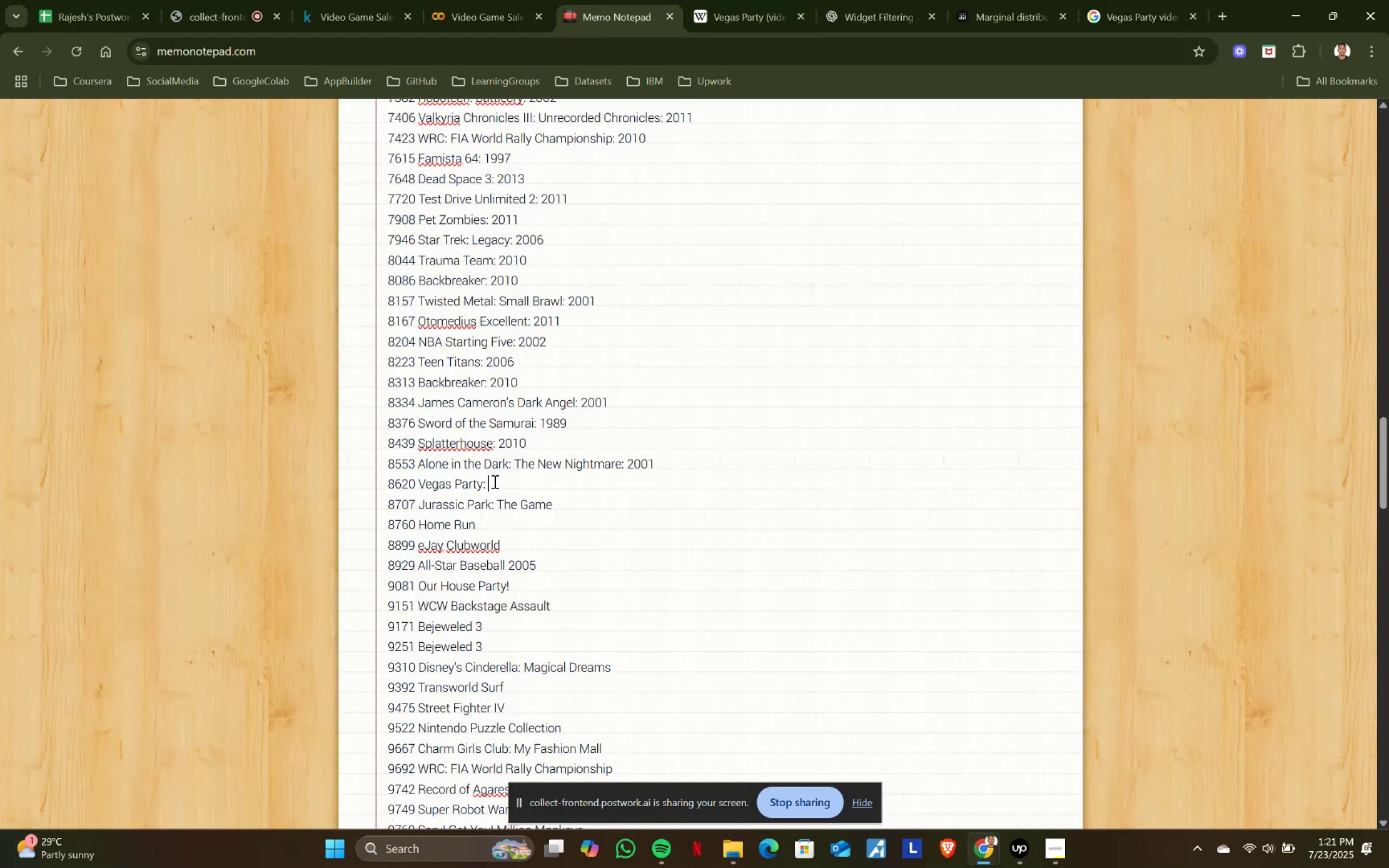 
key(Control+ControlLeft)
 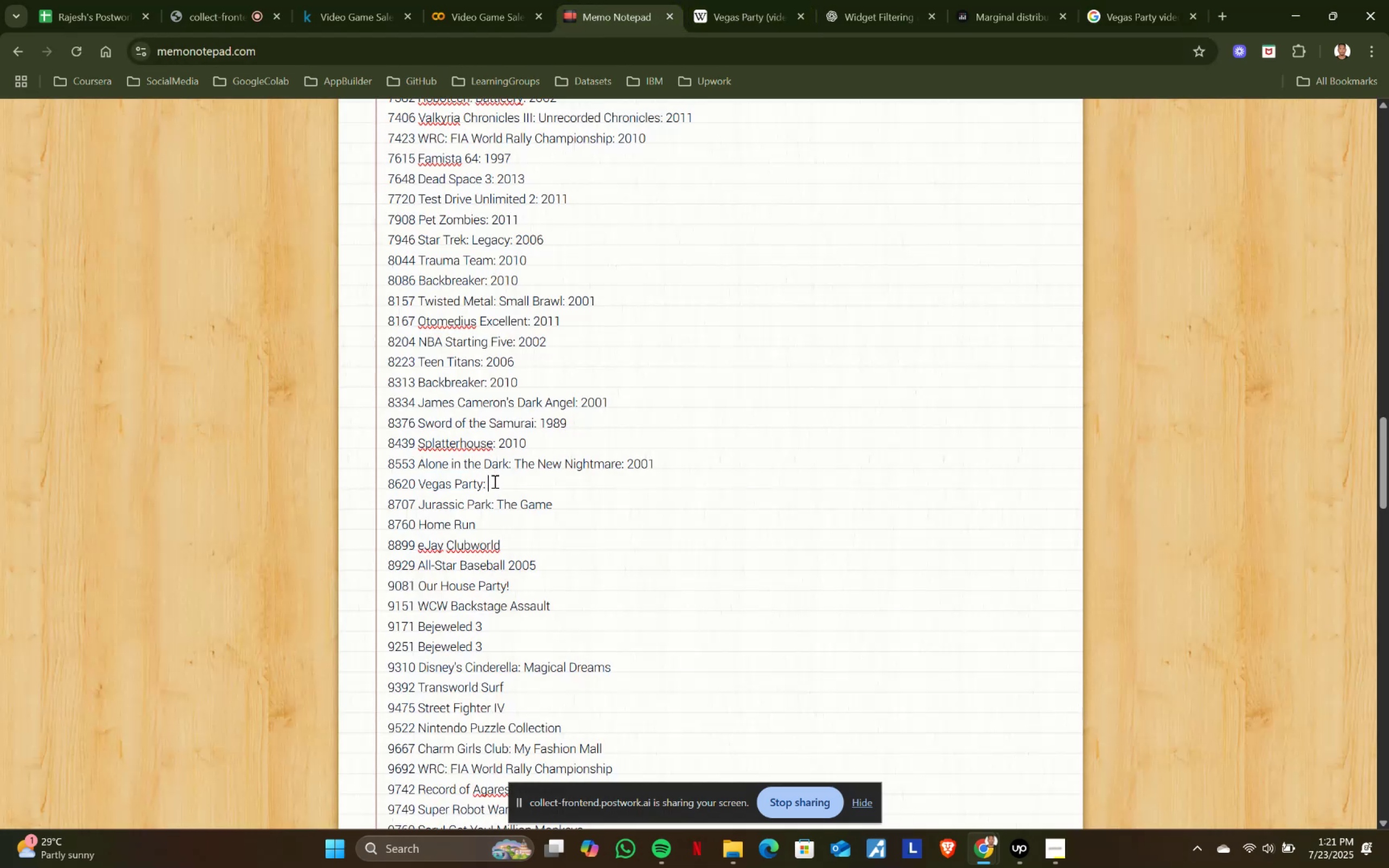 
key(Control+V)
 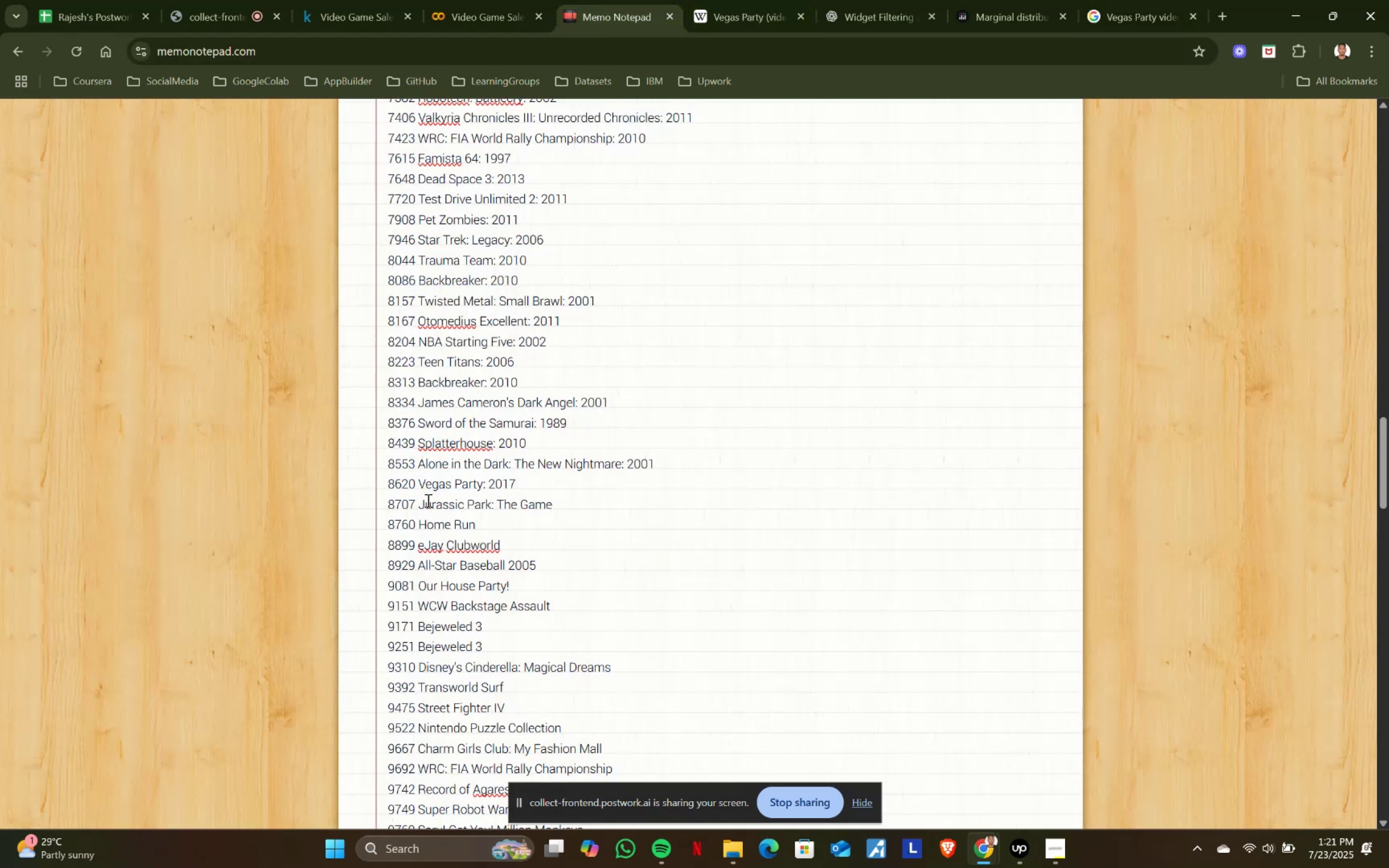 
left_click_drag(start_coordinate=[423, 501], to_coordinate=[574, 501])
 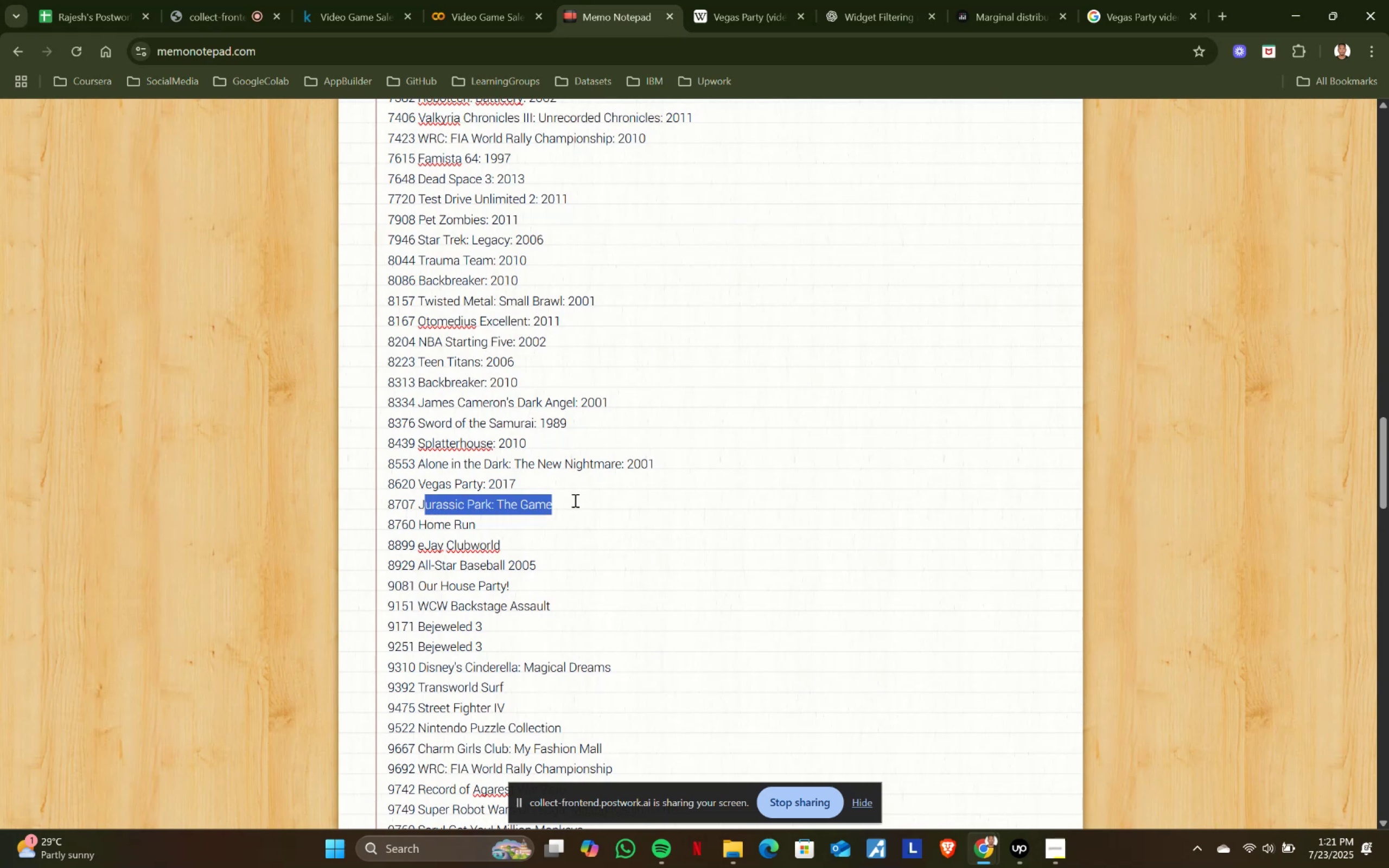 
left_click([574, 500])
 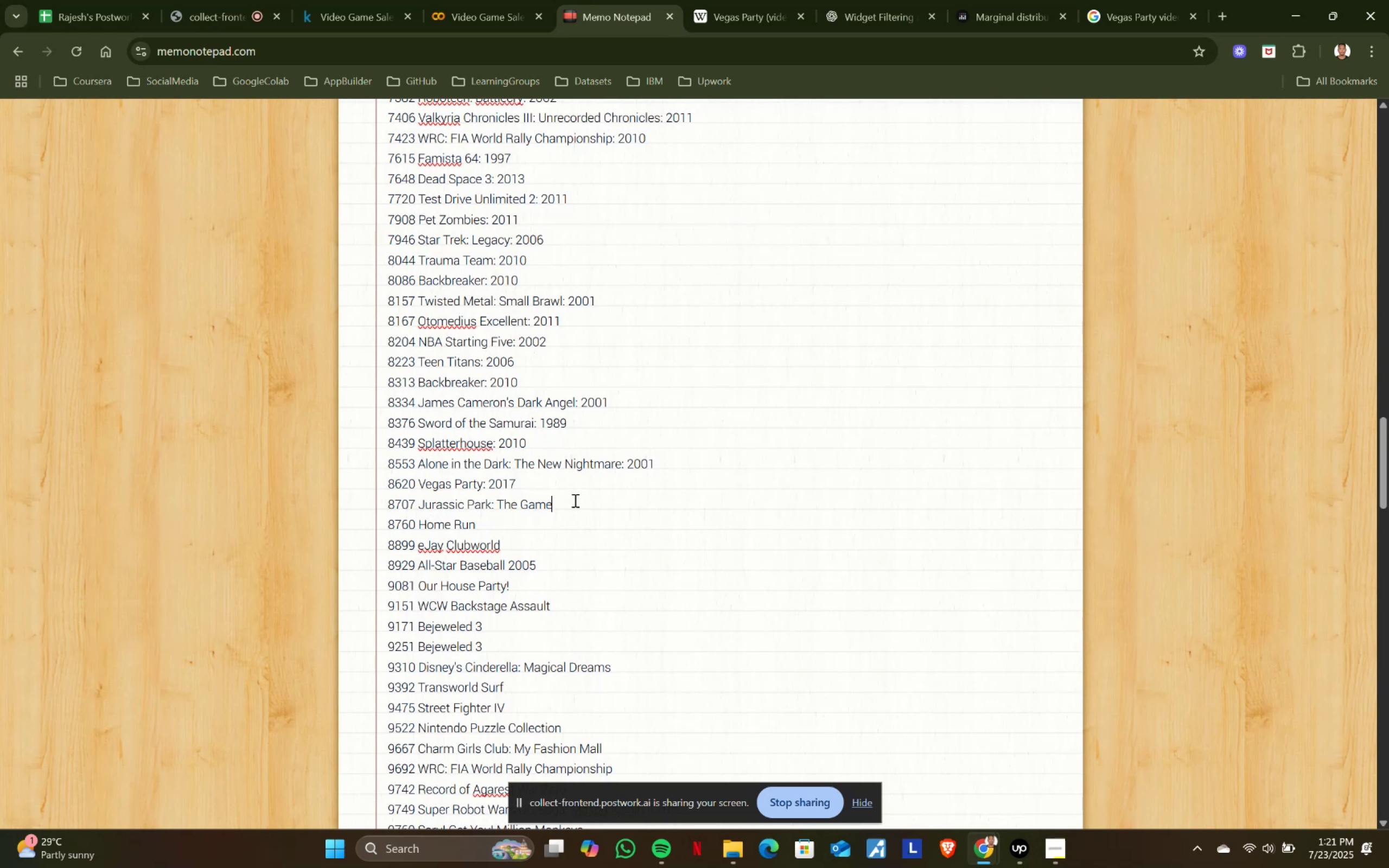 
left_click_drag(start_coordinate=[574, 500], to_coordinate=[429, 500])
 